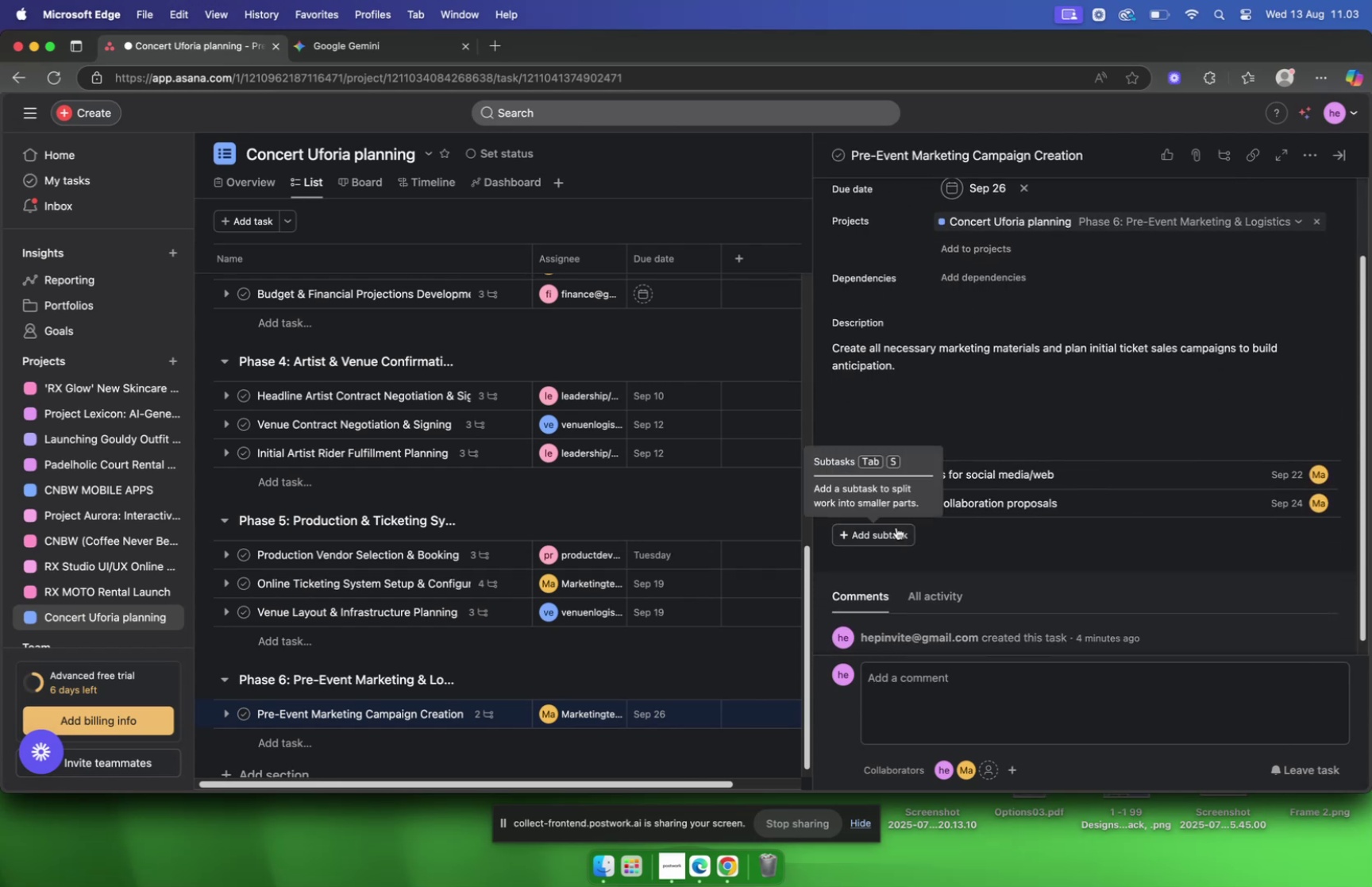 
left_click([896, 526])
 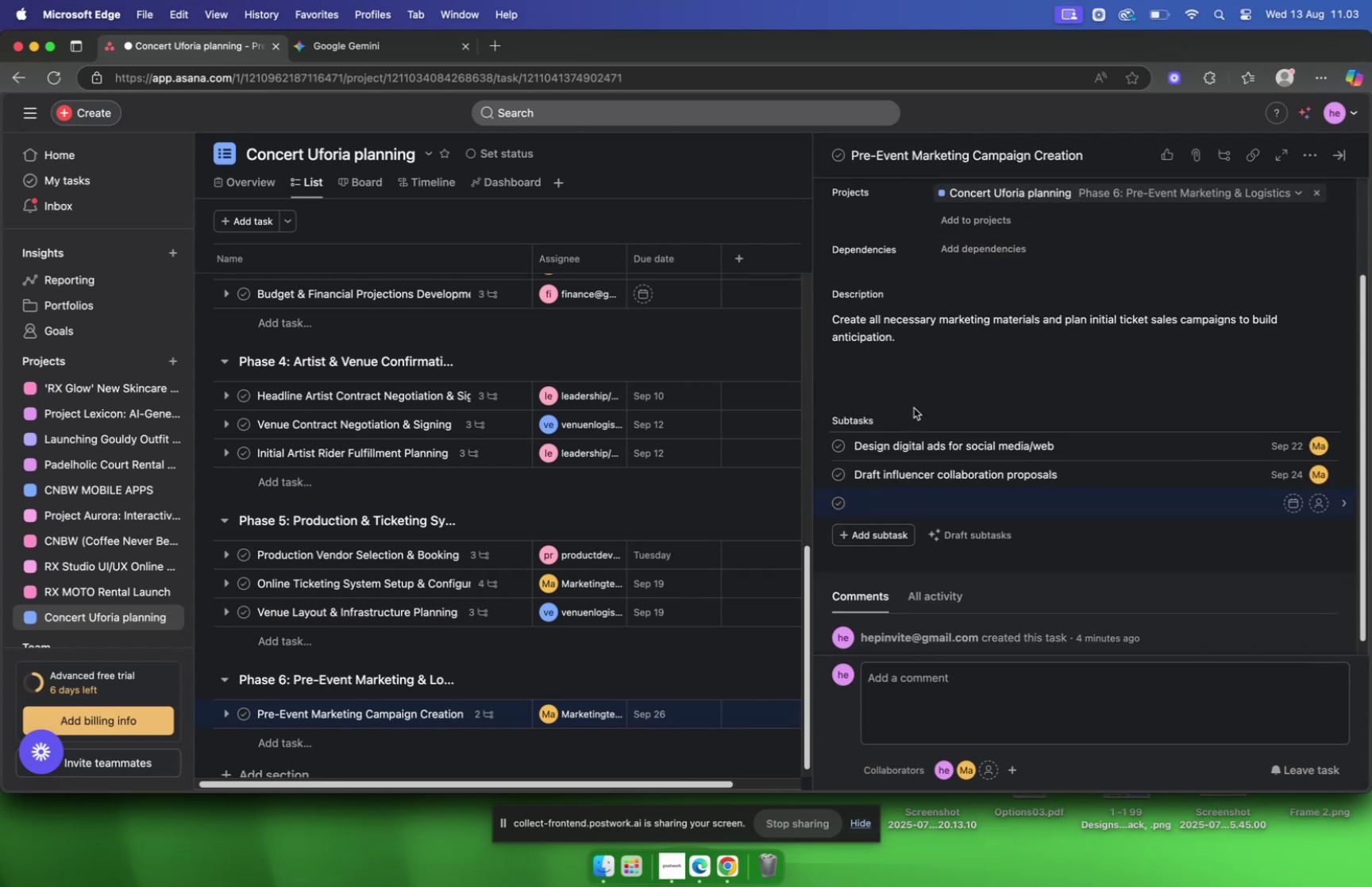 
key(Meta+CommandLeft)
 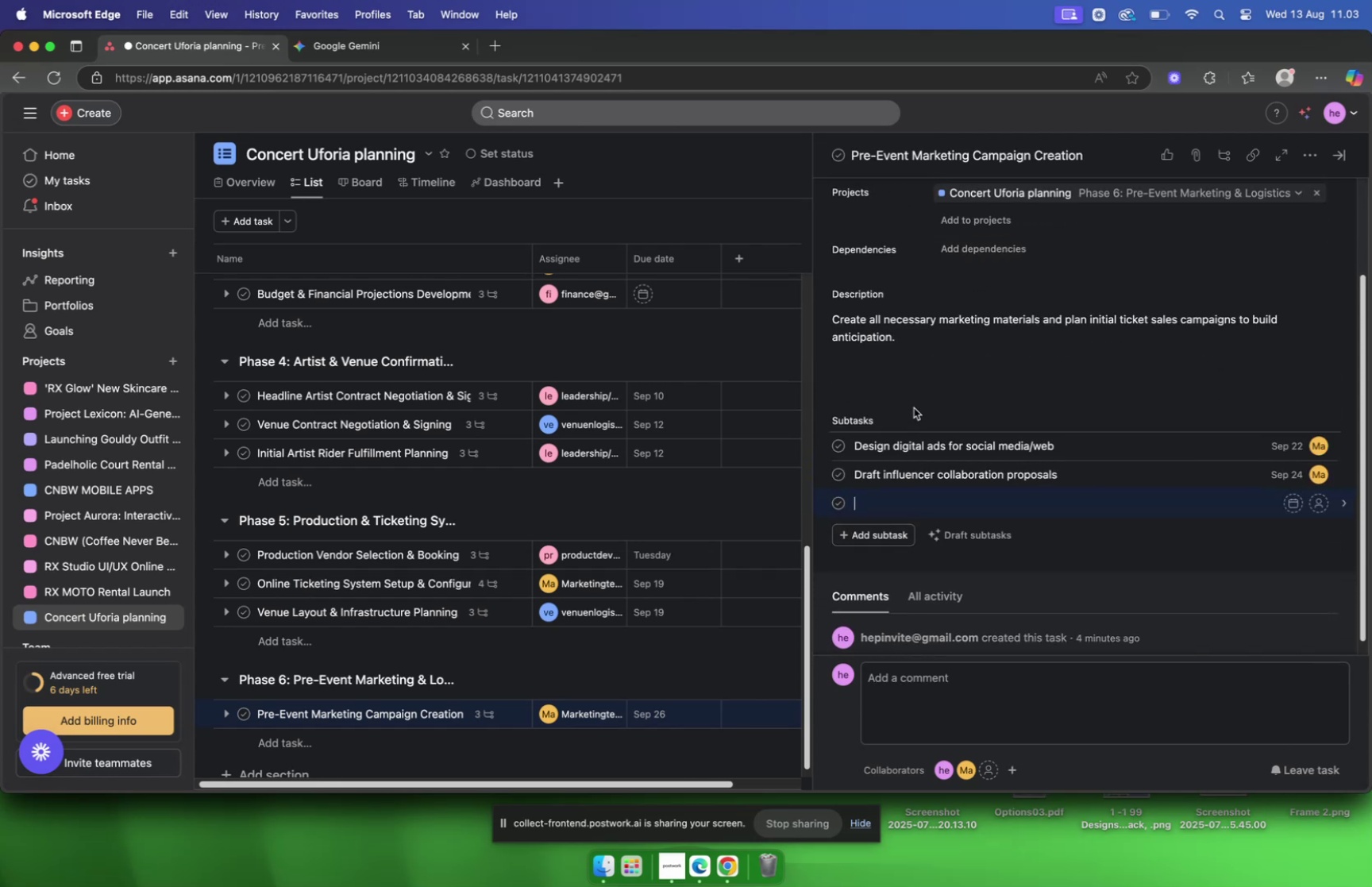 
key(Meta+Tab)
 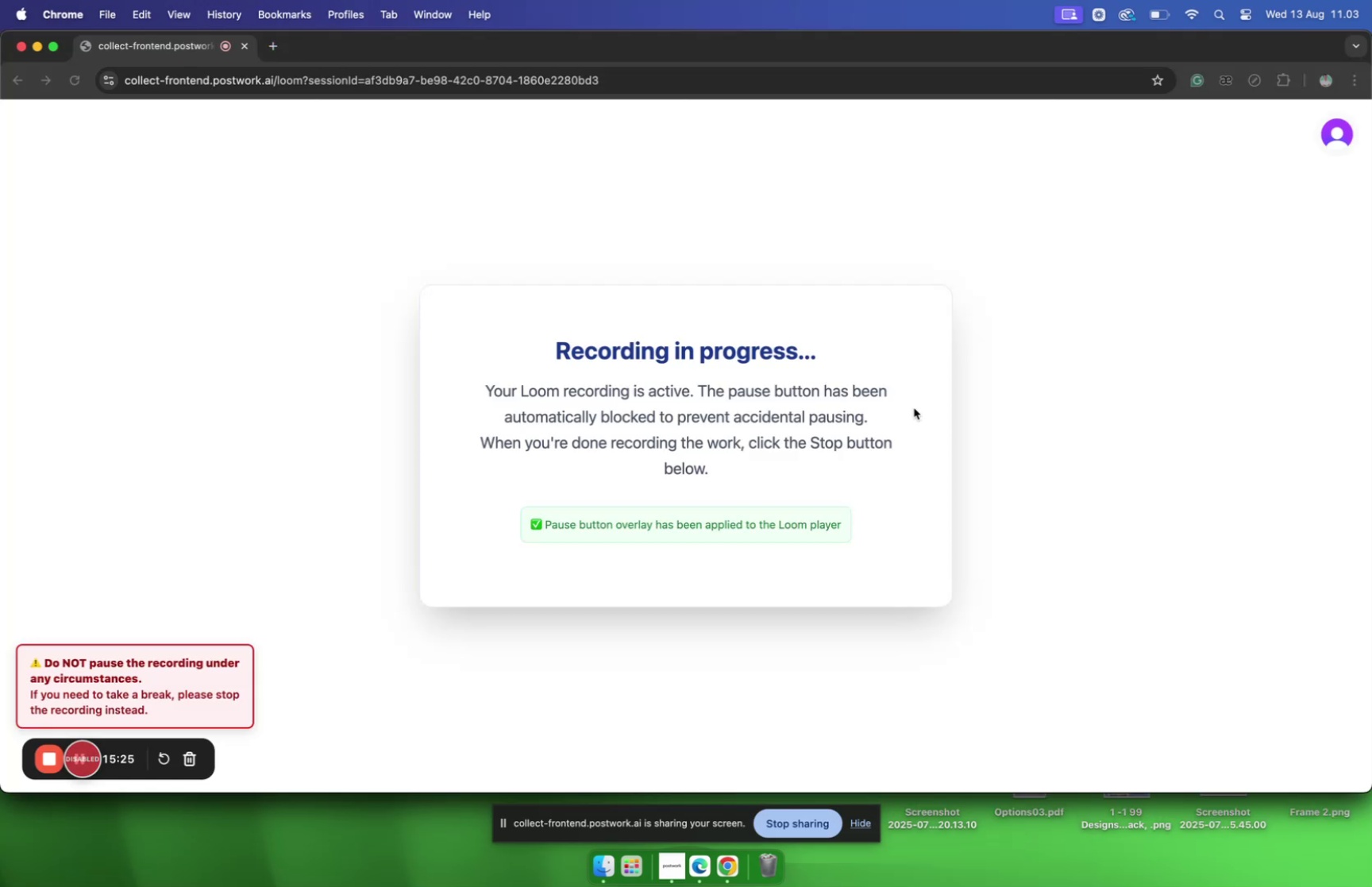 
key(Meta+CommandLeft)
 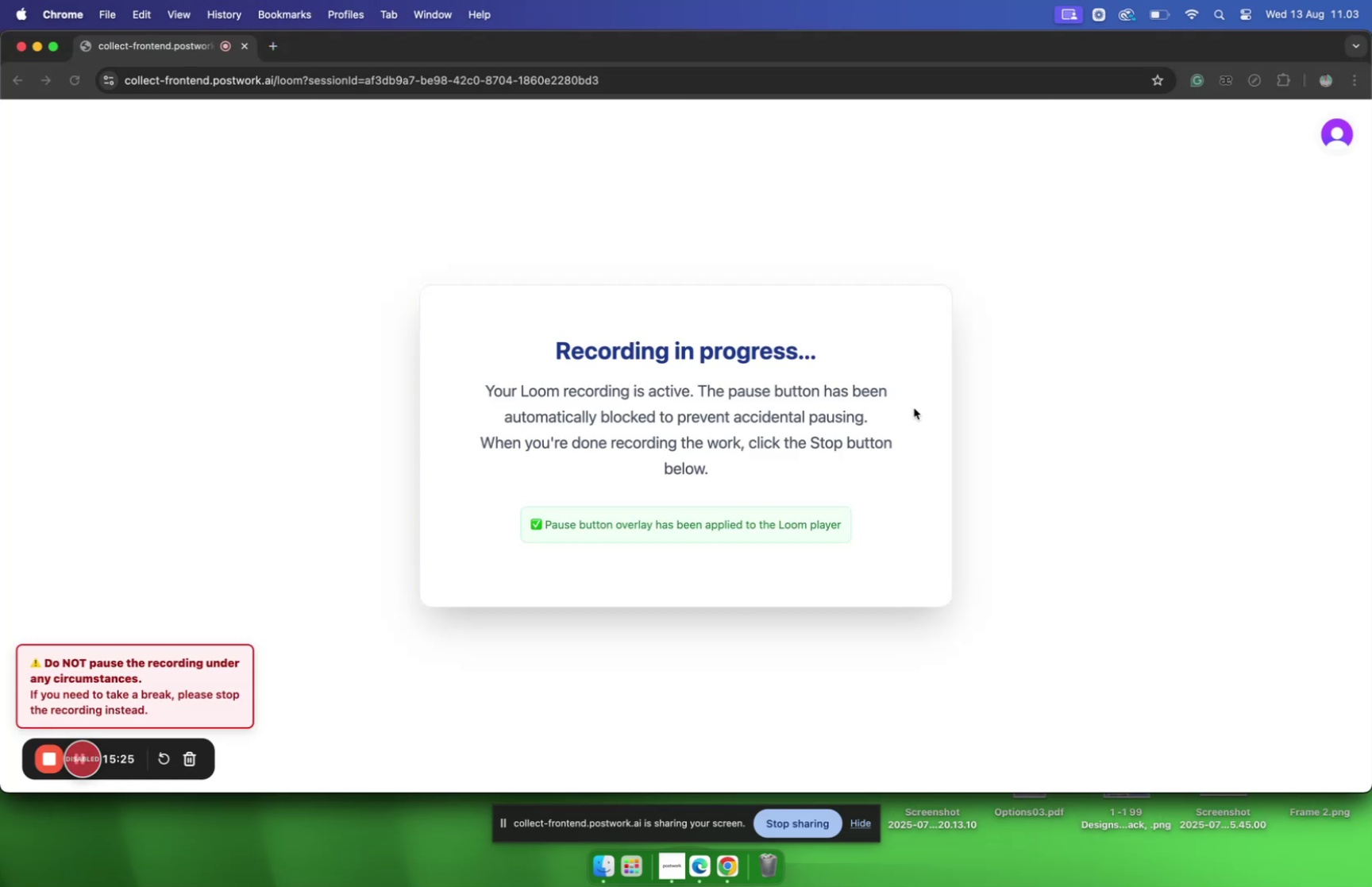 
key(Meta+Tab)
 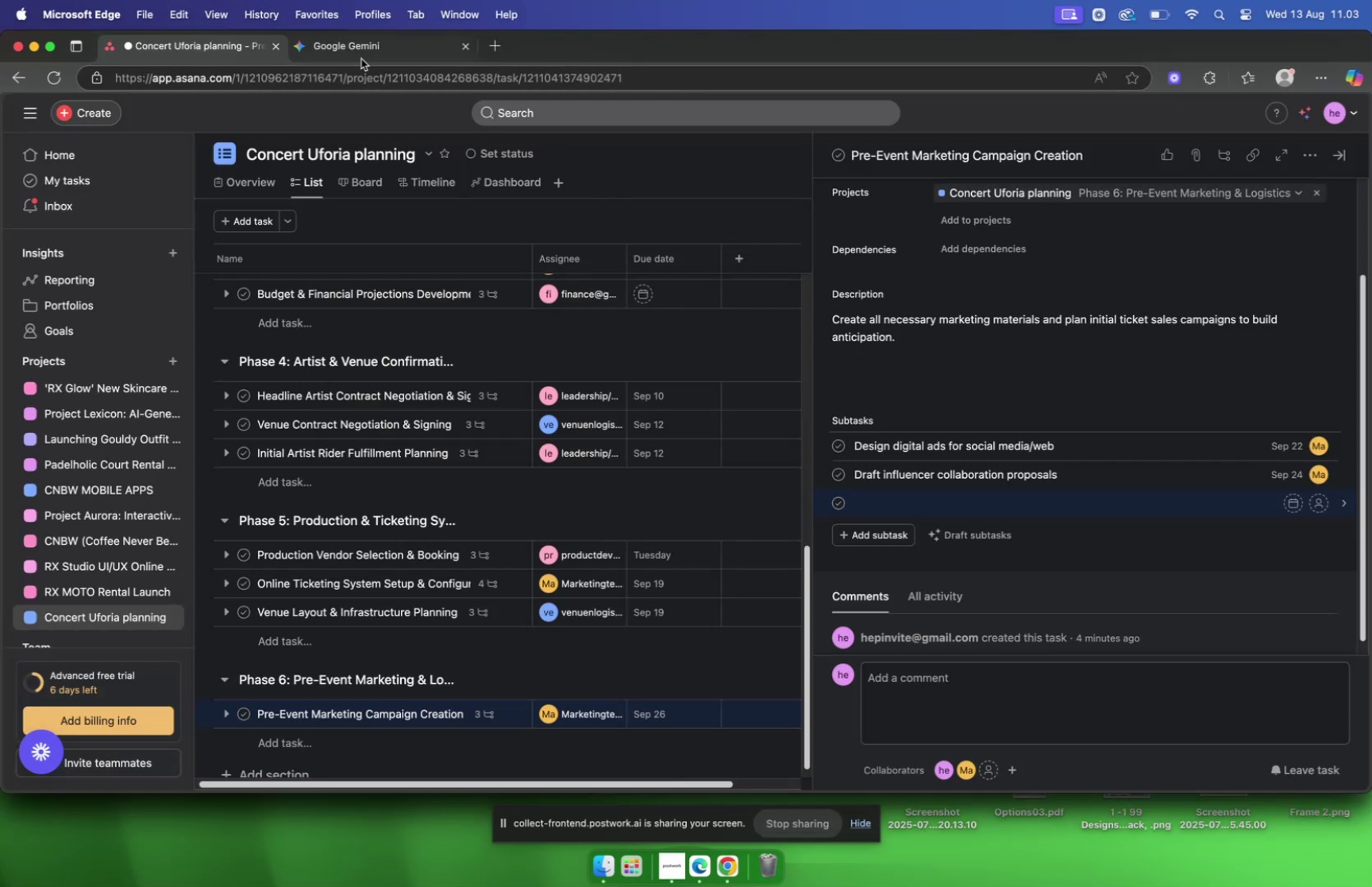 
left_click([361, 57])
 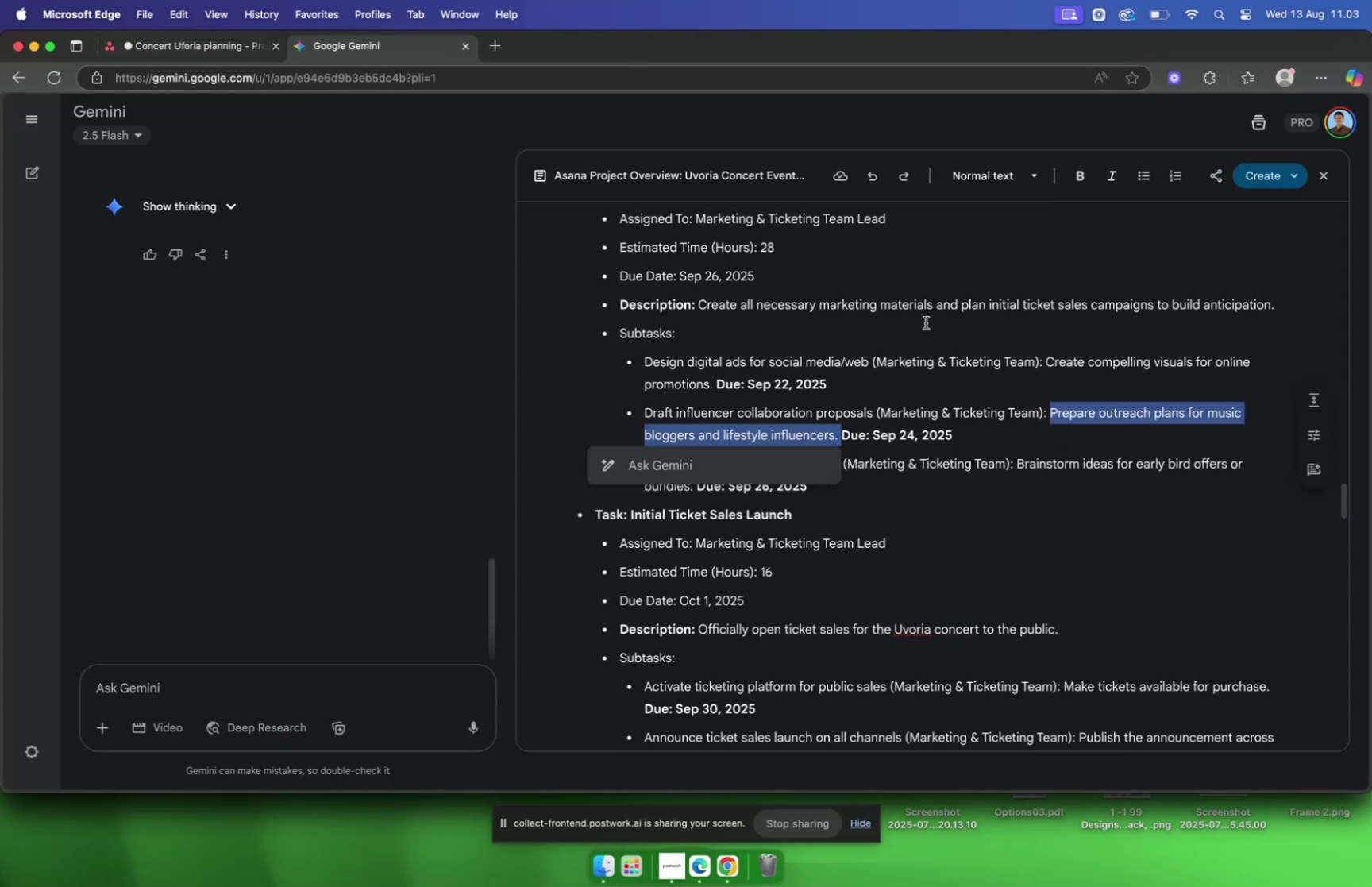 
left_click([926, 322])
 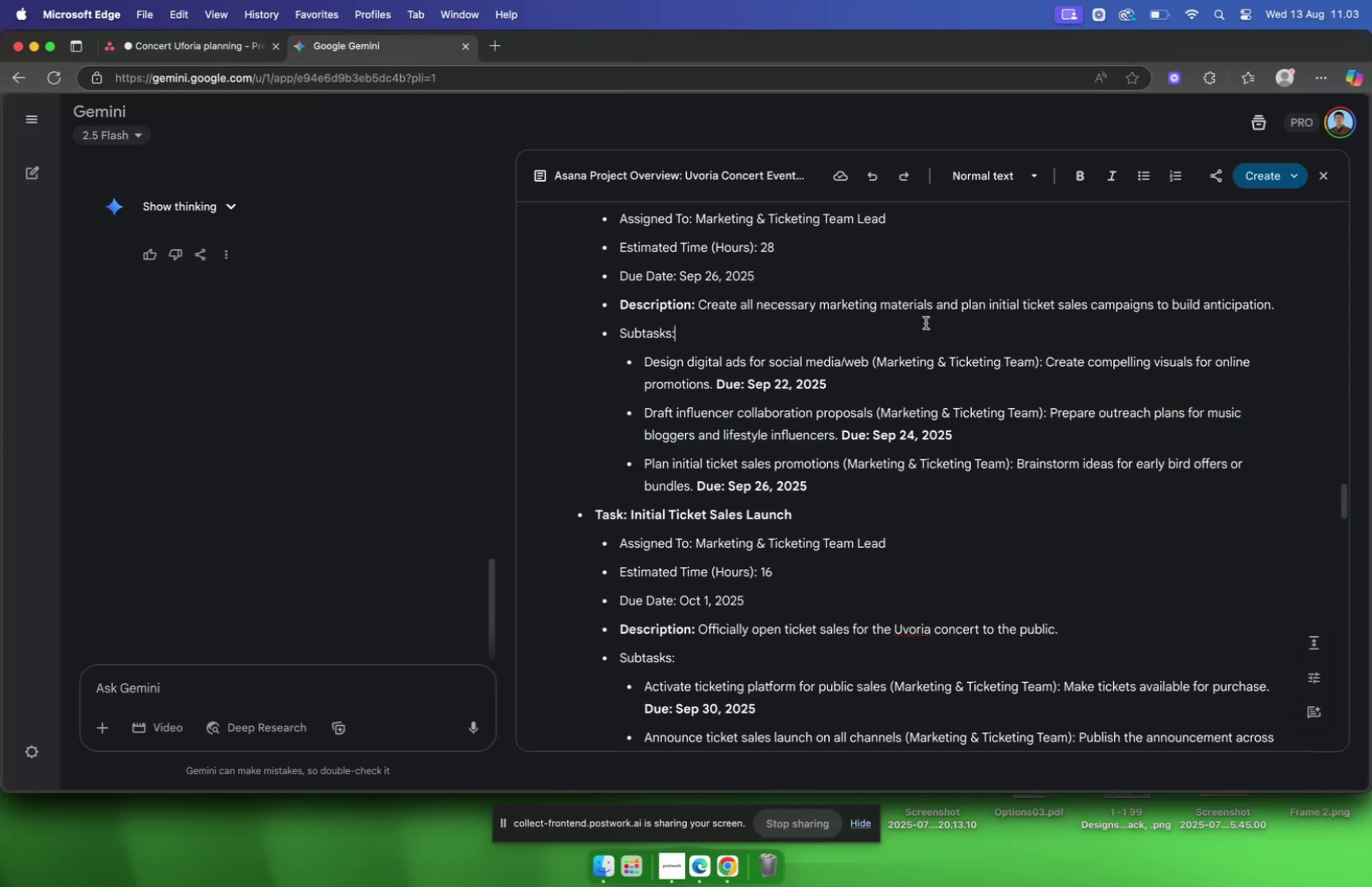 
scroll: coordinate [926, 322], scroll_direction: down, amount: 5.0
 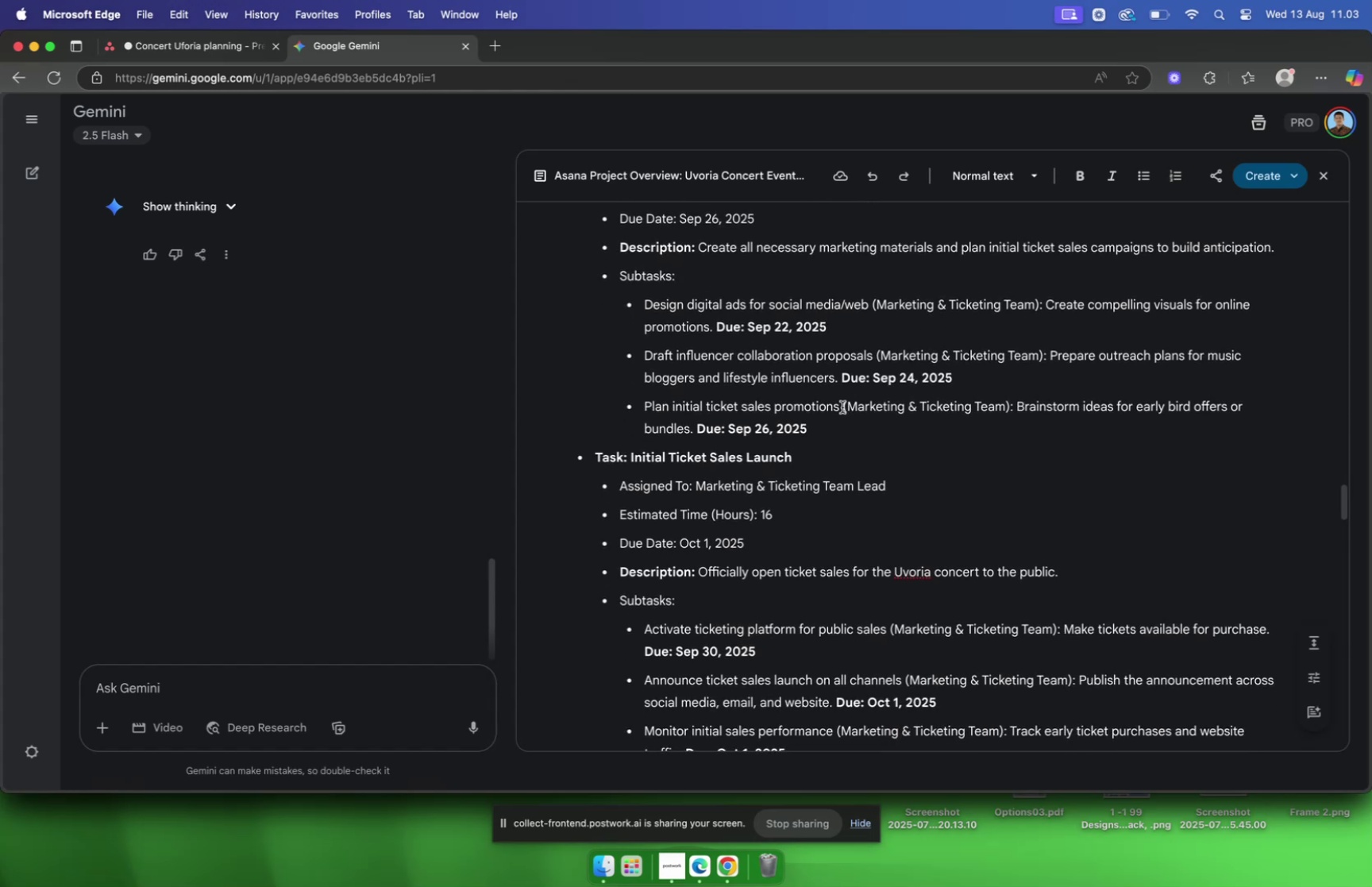 
left_click_drag(start_coordinate=[840, 407], to_coordinate=[644, 408])
 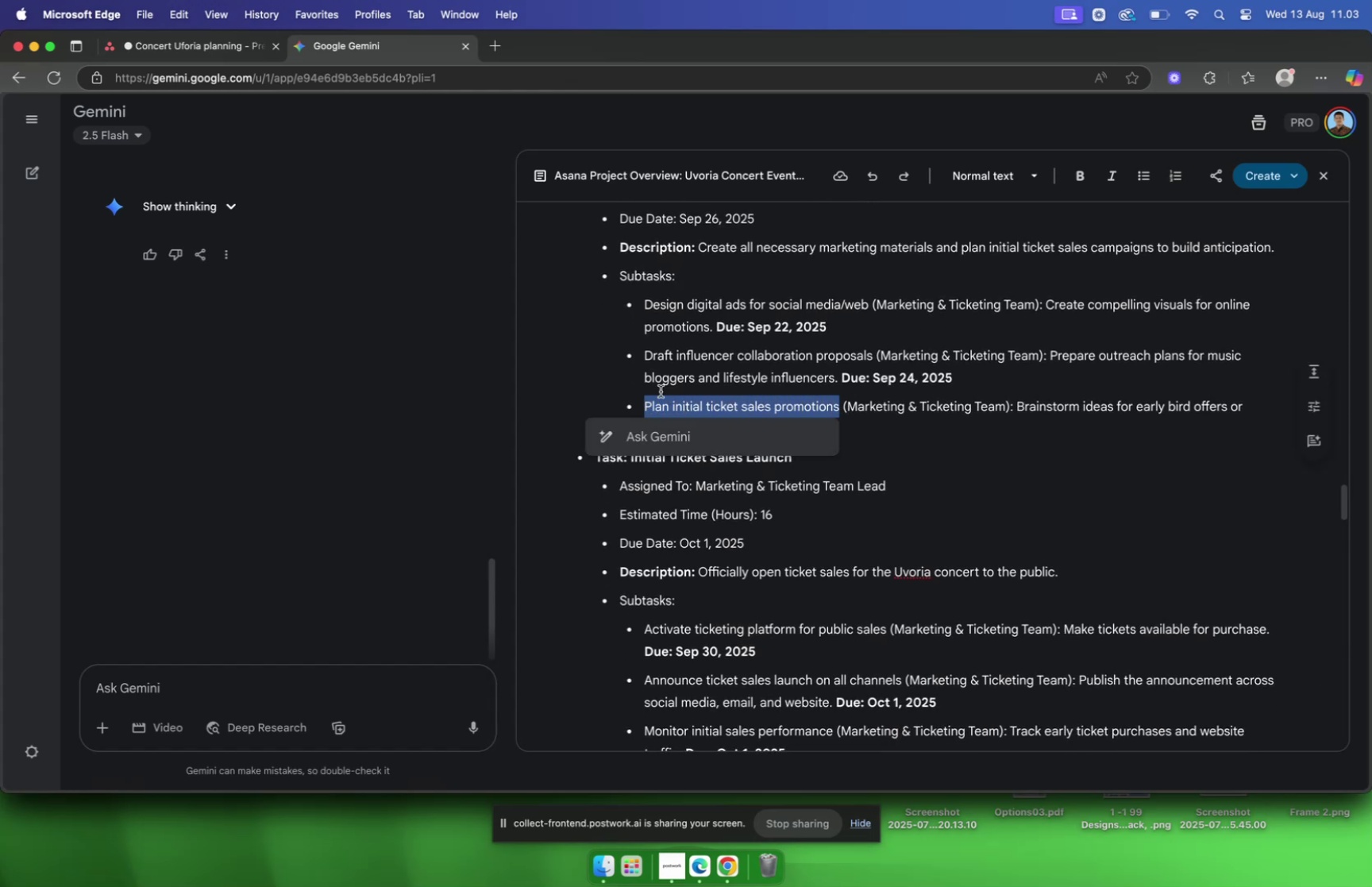 
key(Meta+C)
 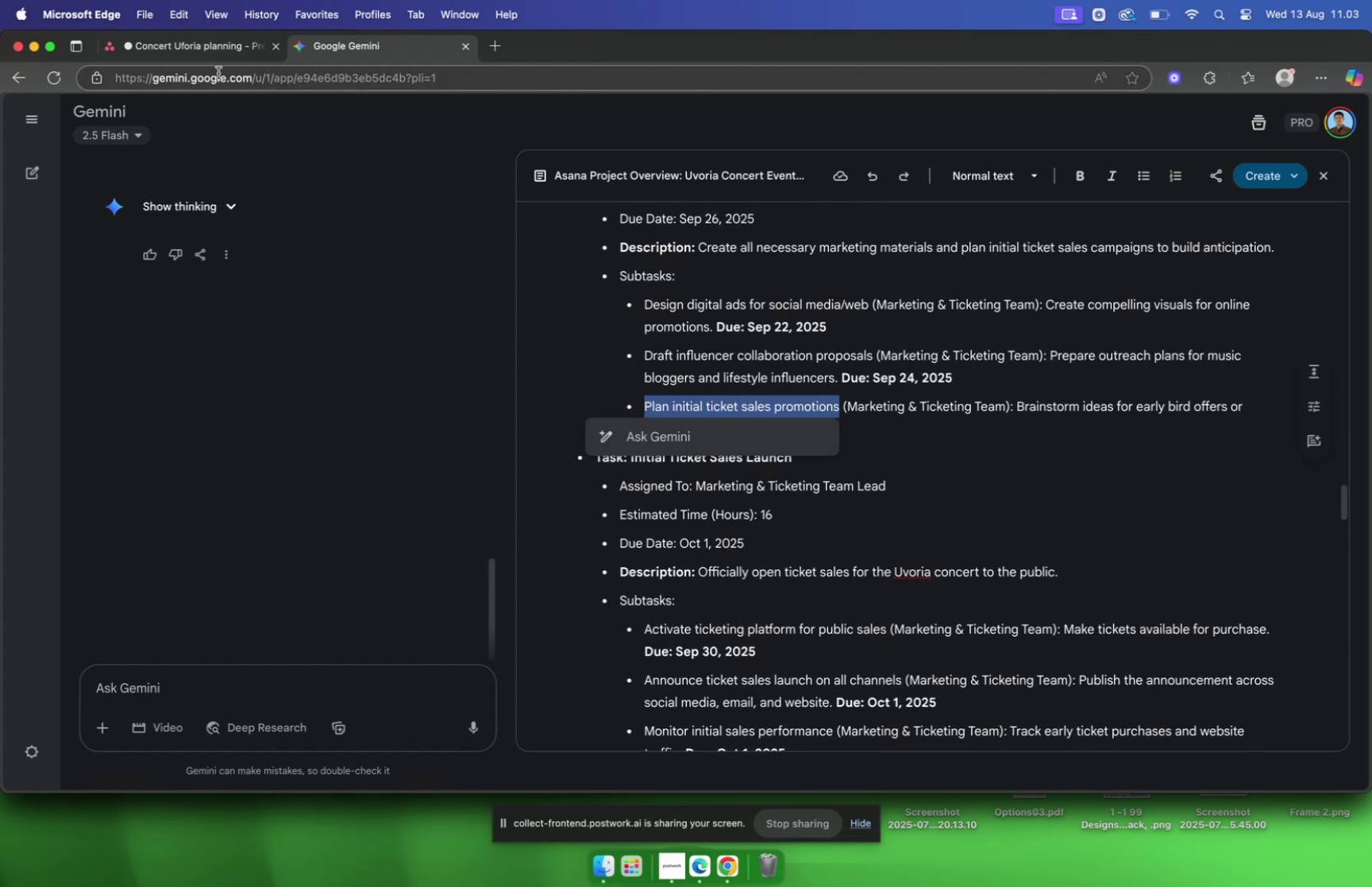 
left_click([207, 50])
 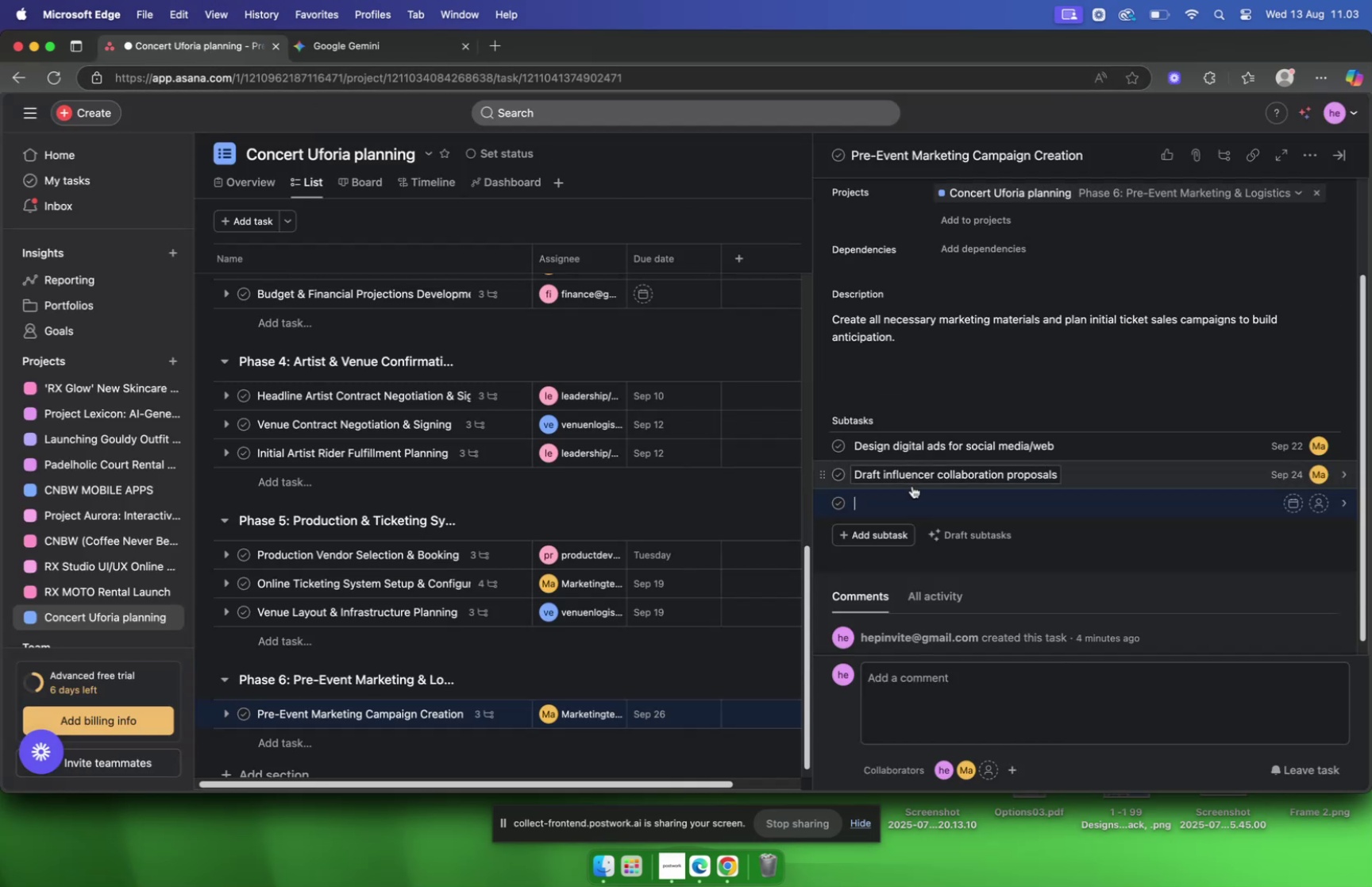 
key(Meta+V)
 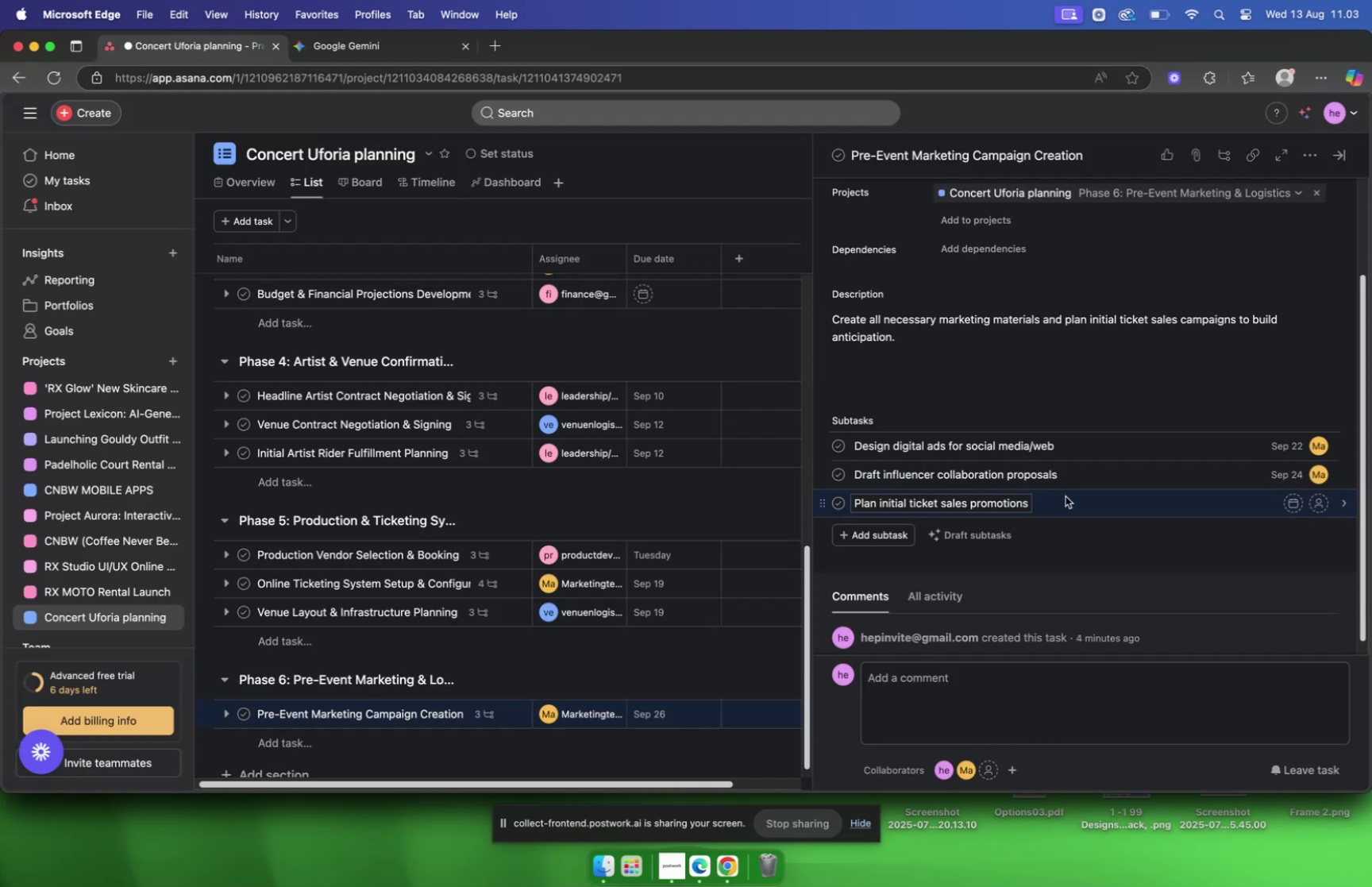 
left_click([1066, 496])
 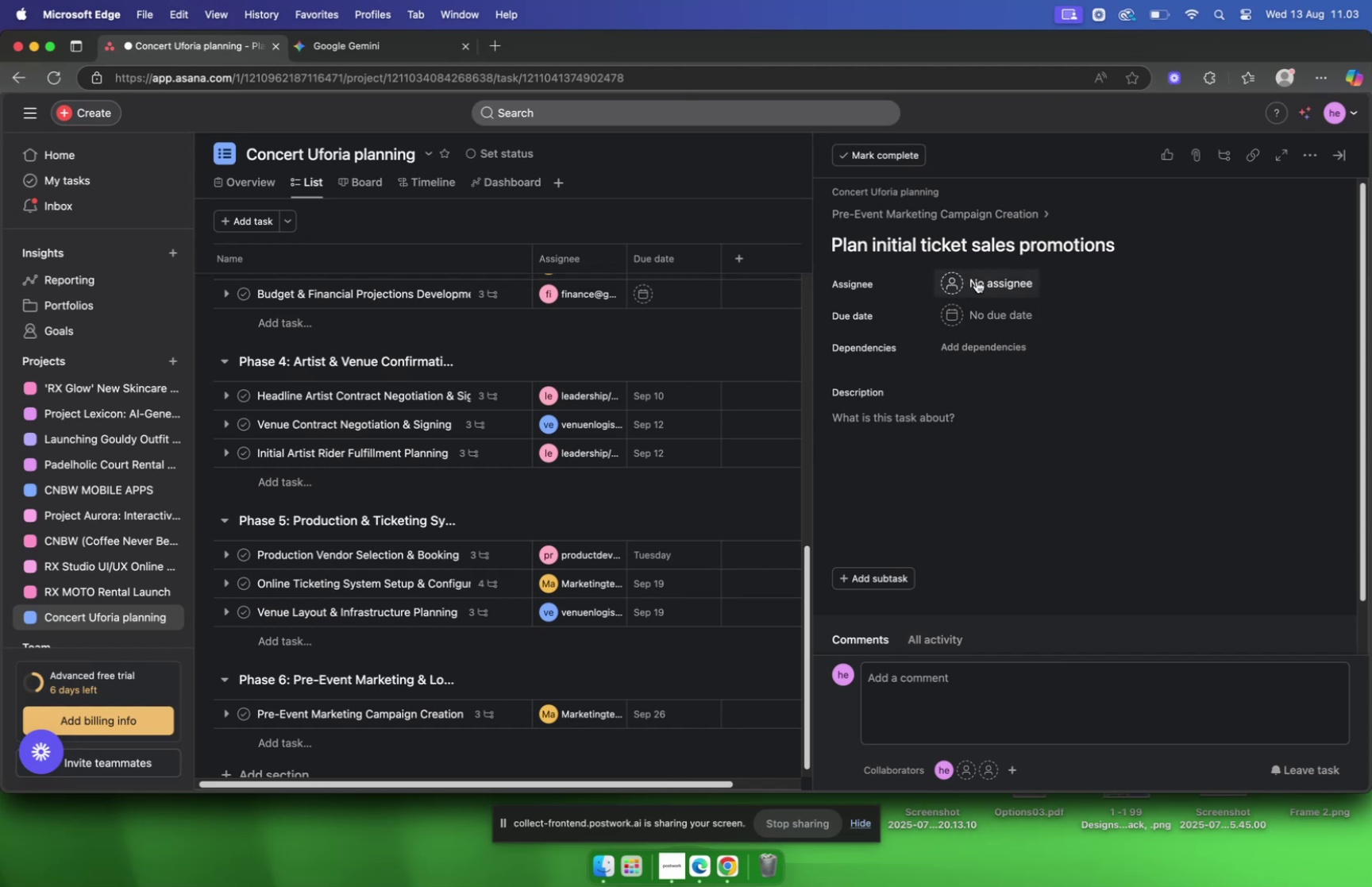 
left_click([977, 280])
 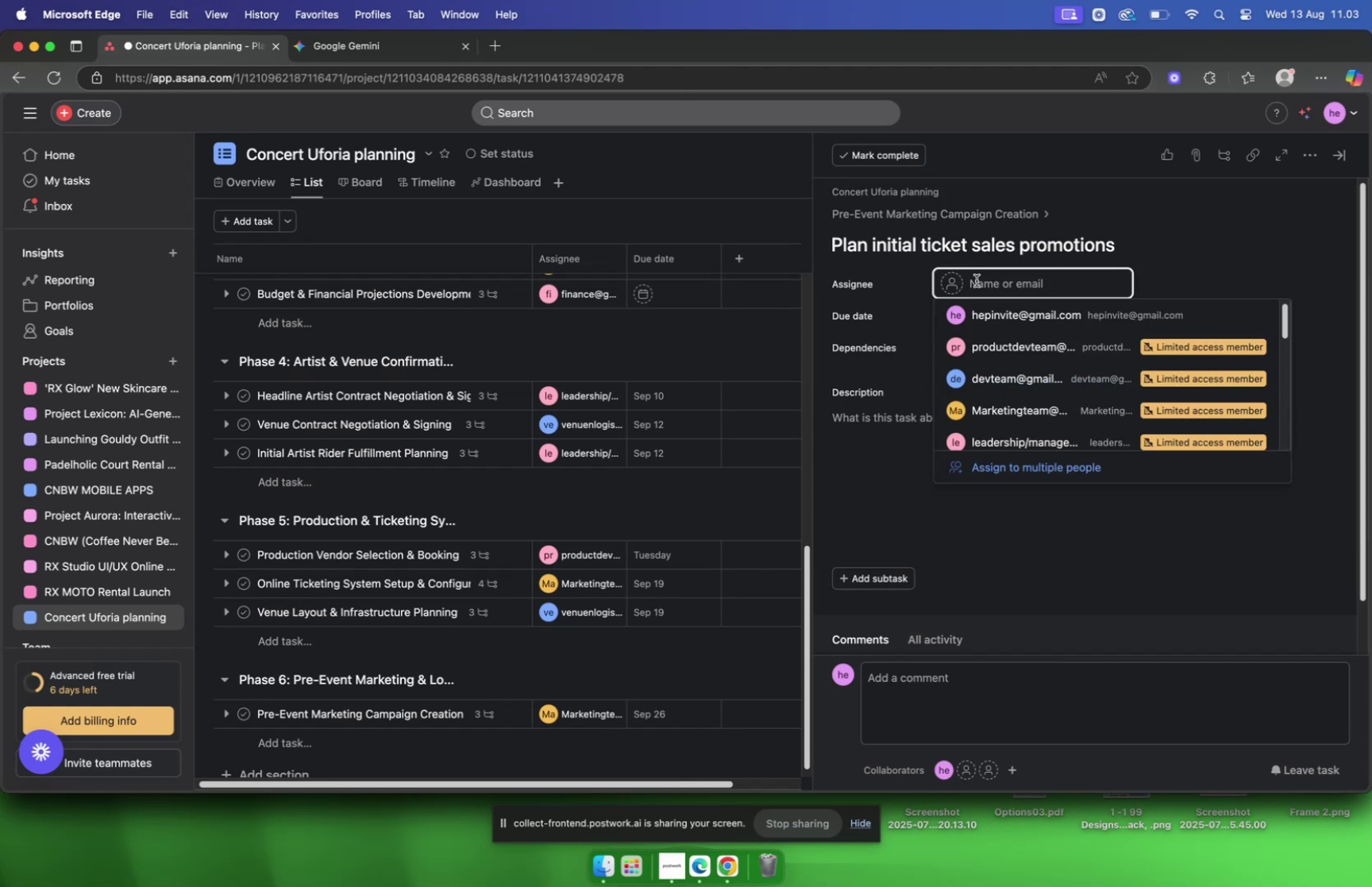 
type(marke)
 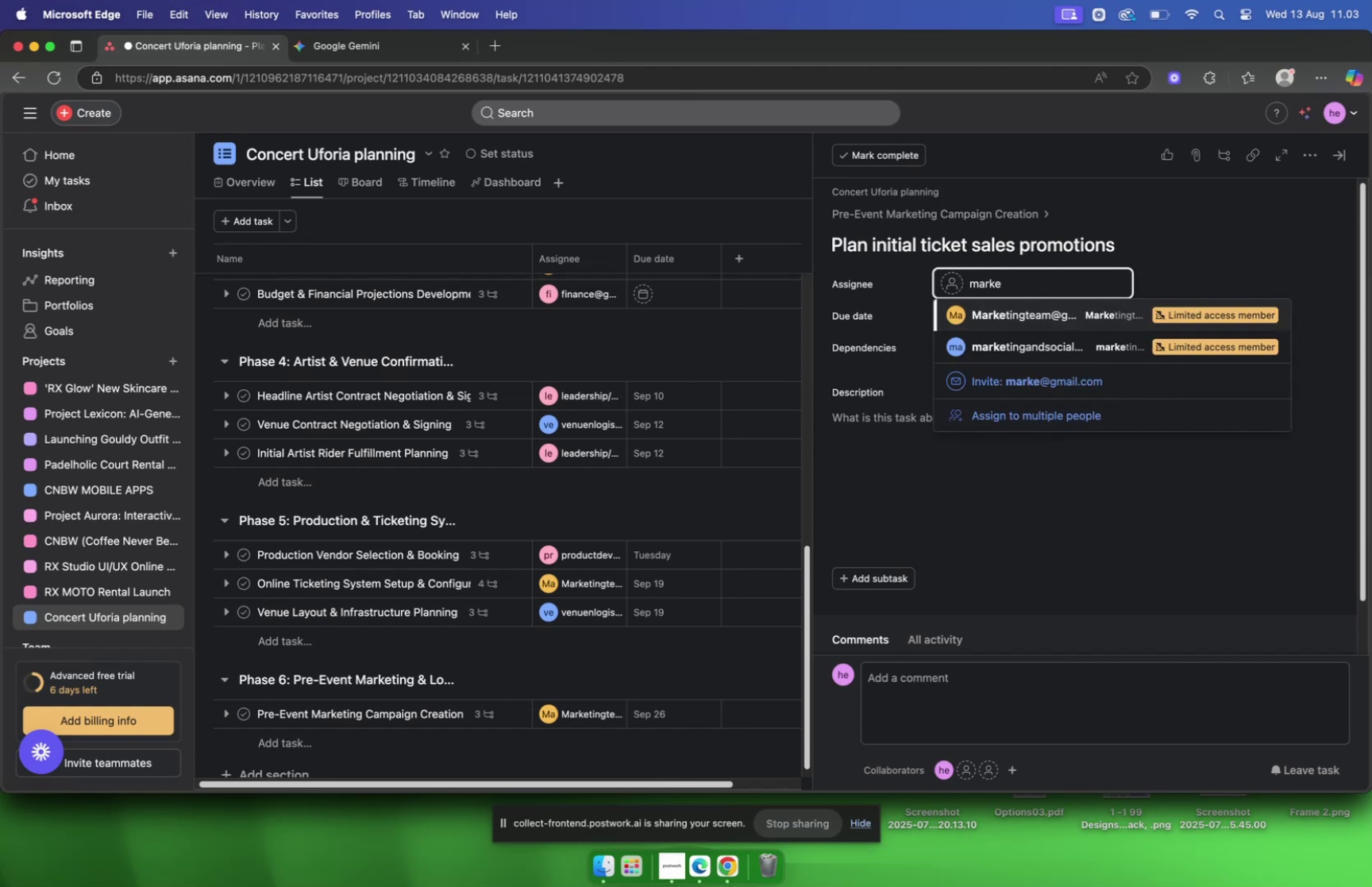 
key(Enter)
 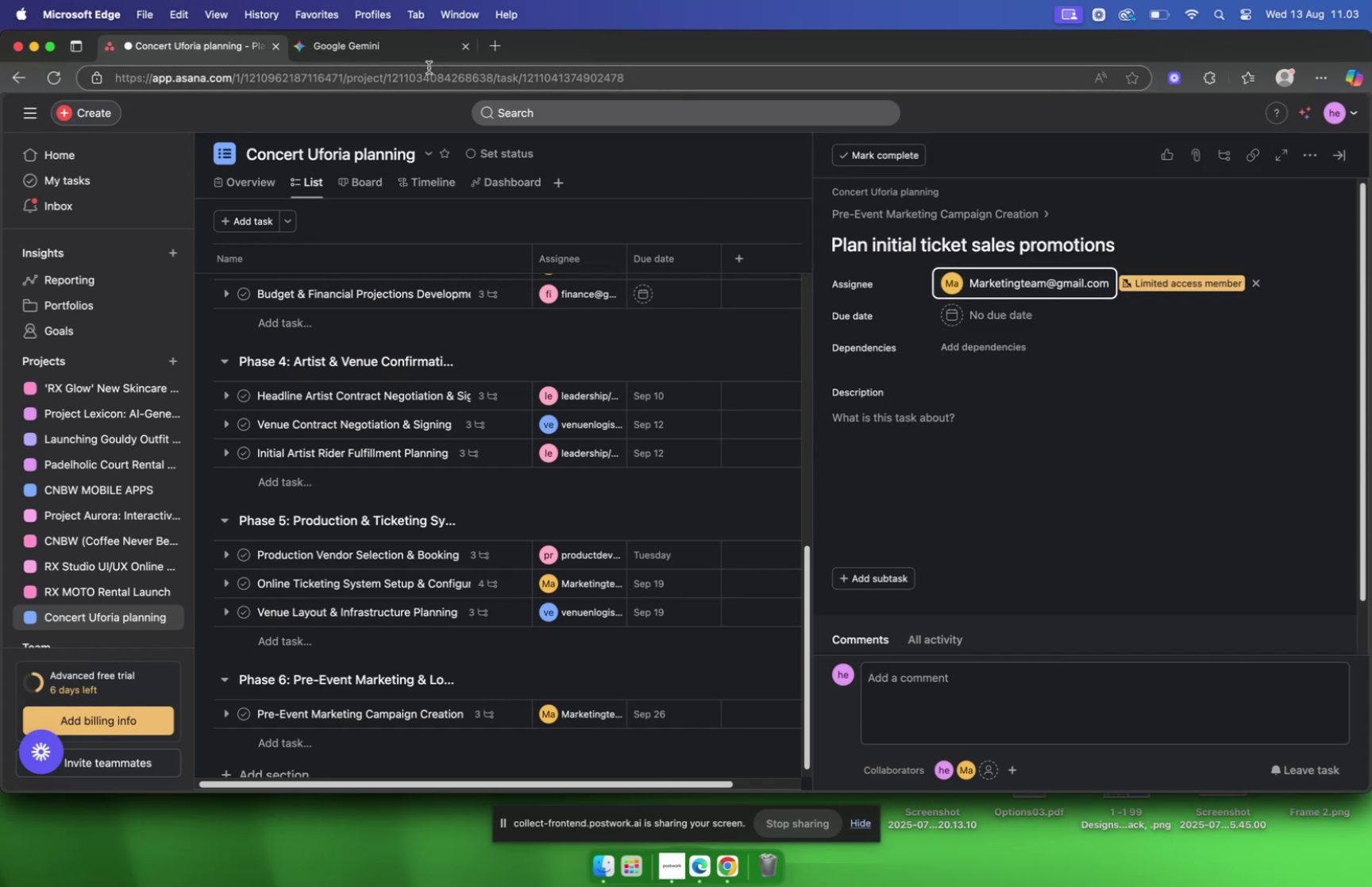 
left_click([386, 48])
 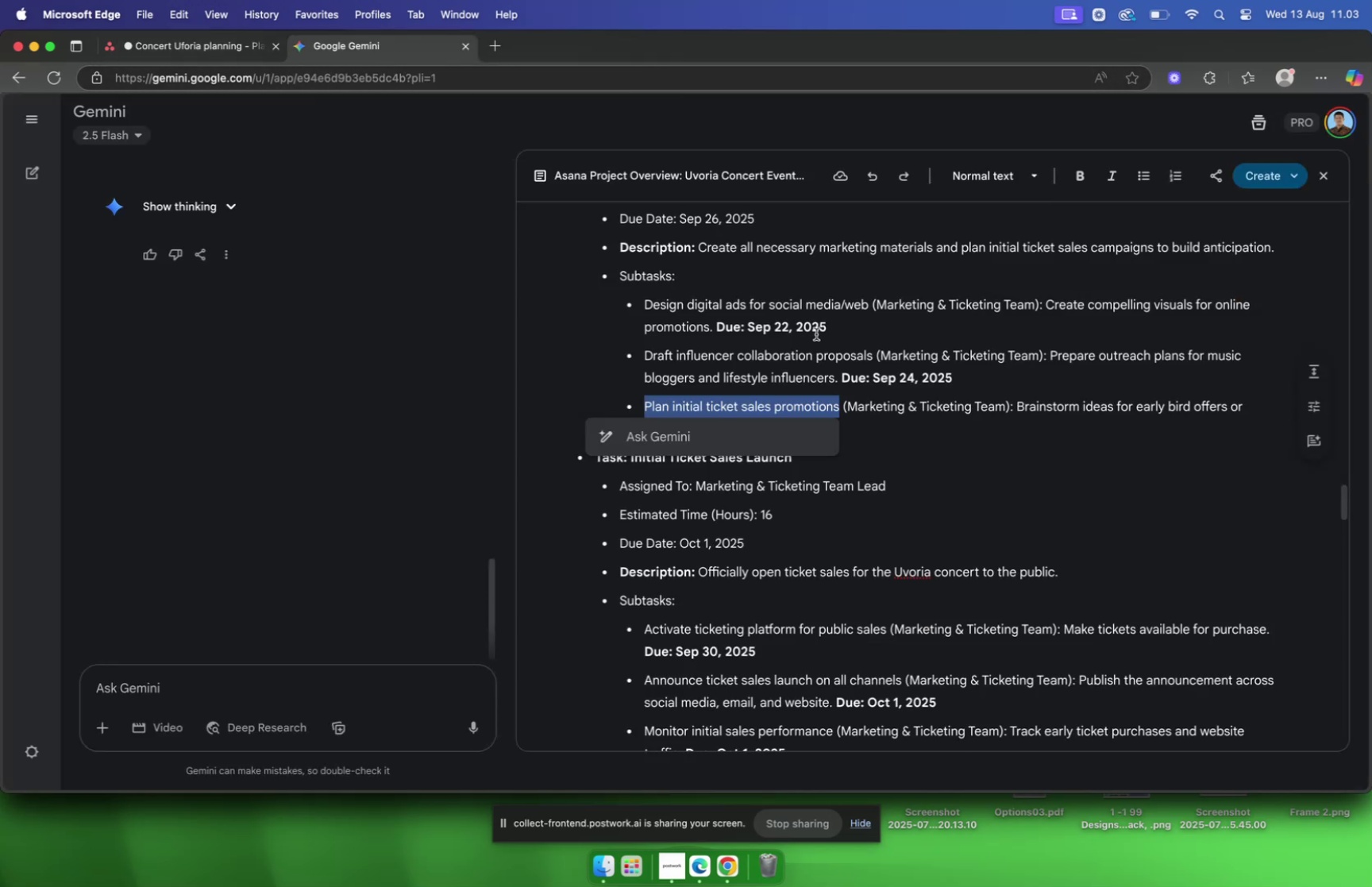 
left_click([816, 334])
 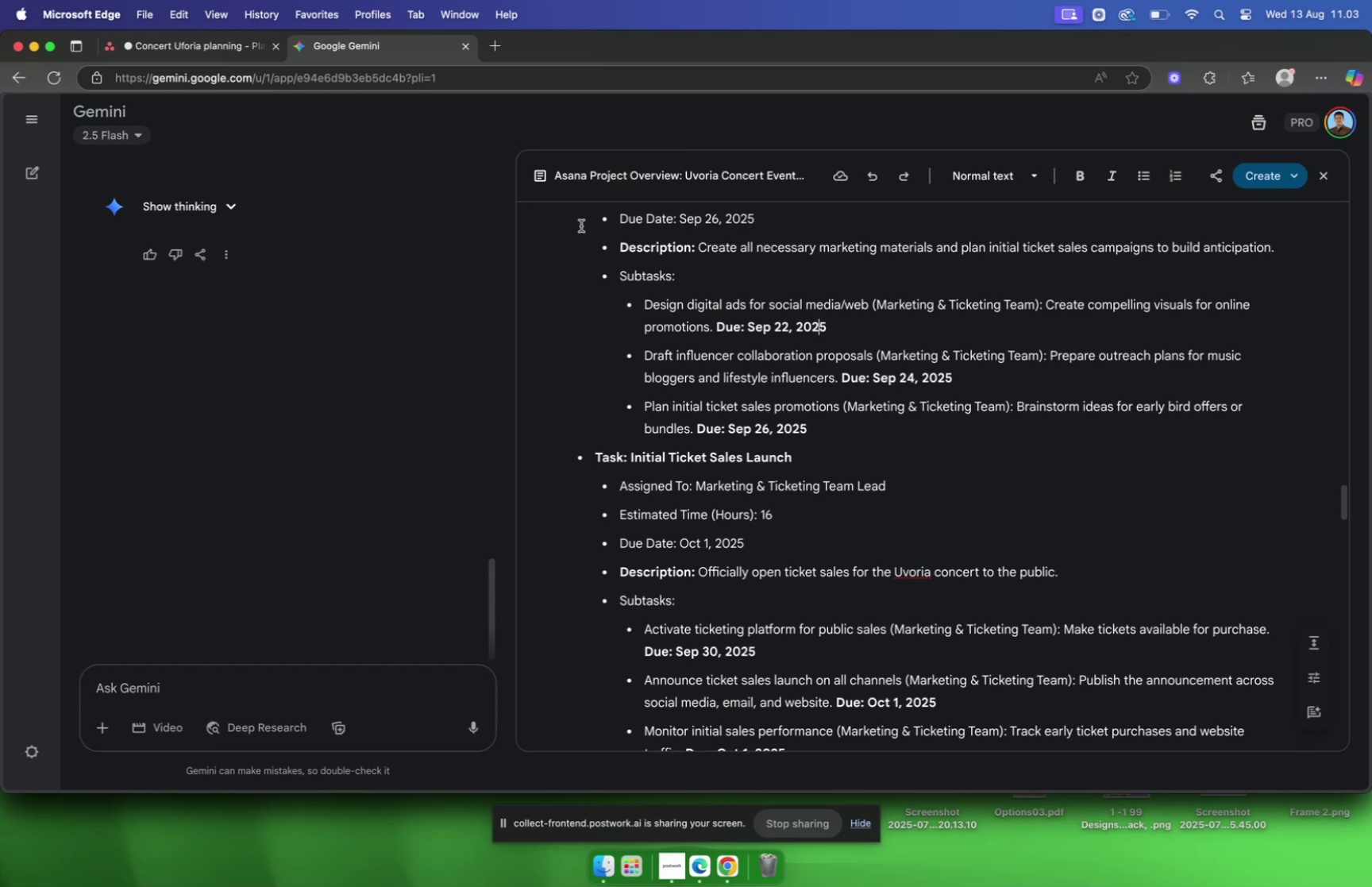 
left_click([211, 41])
 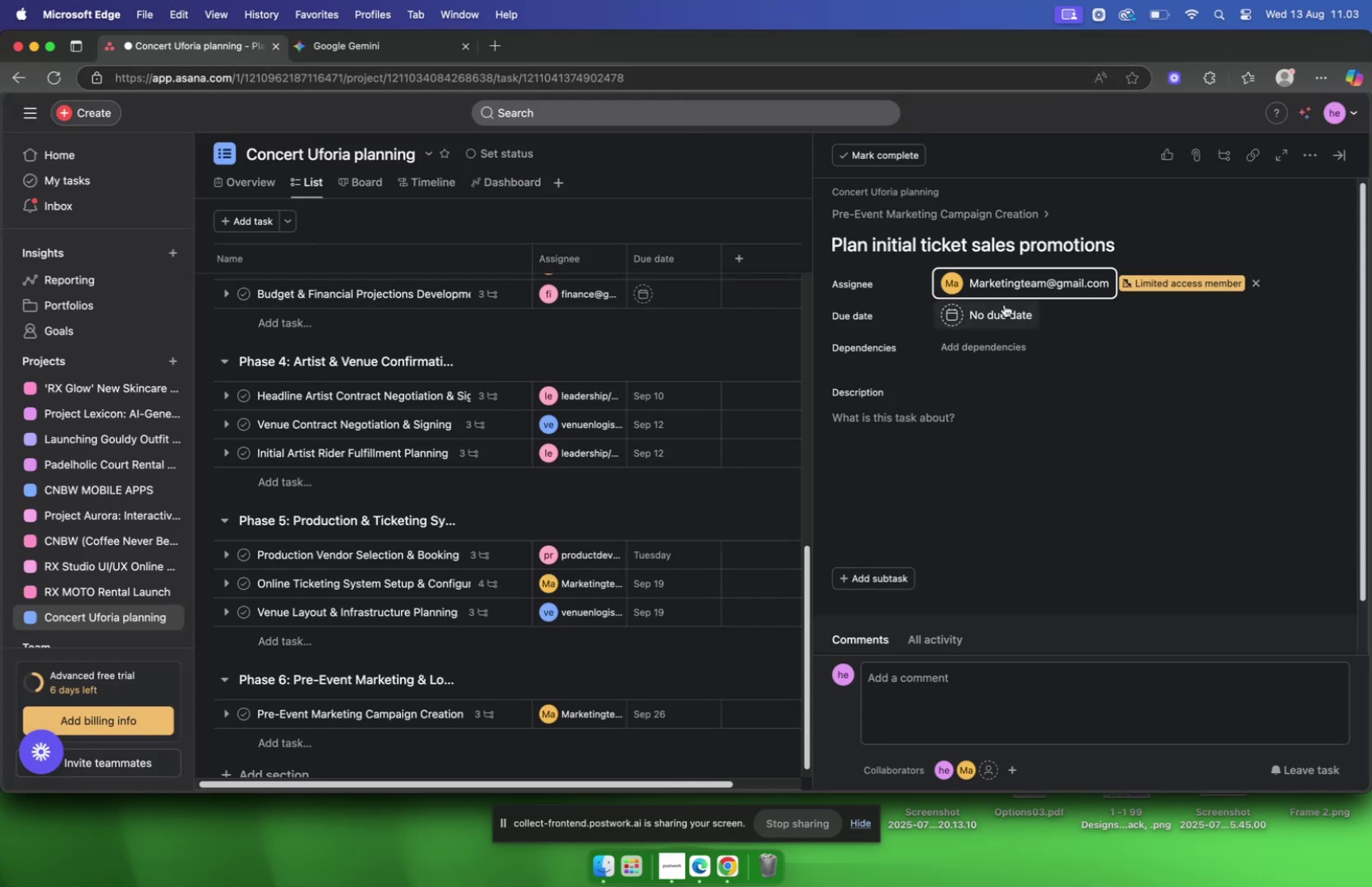 
left_click([1005, 306])
 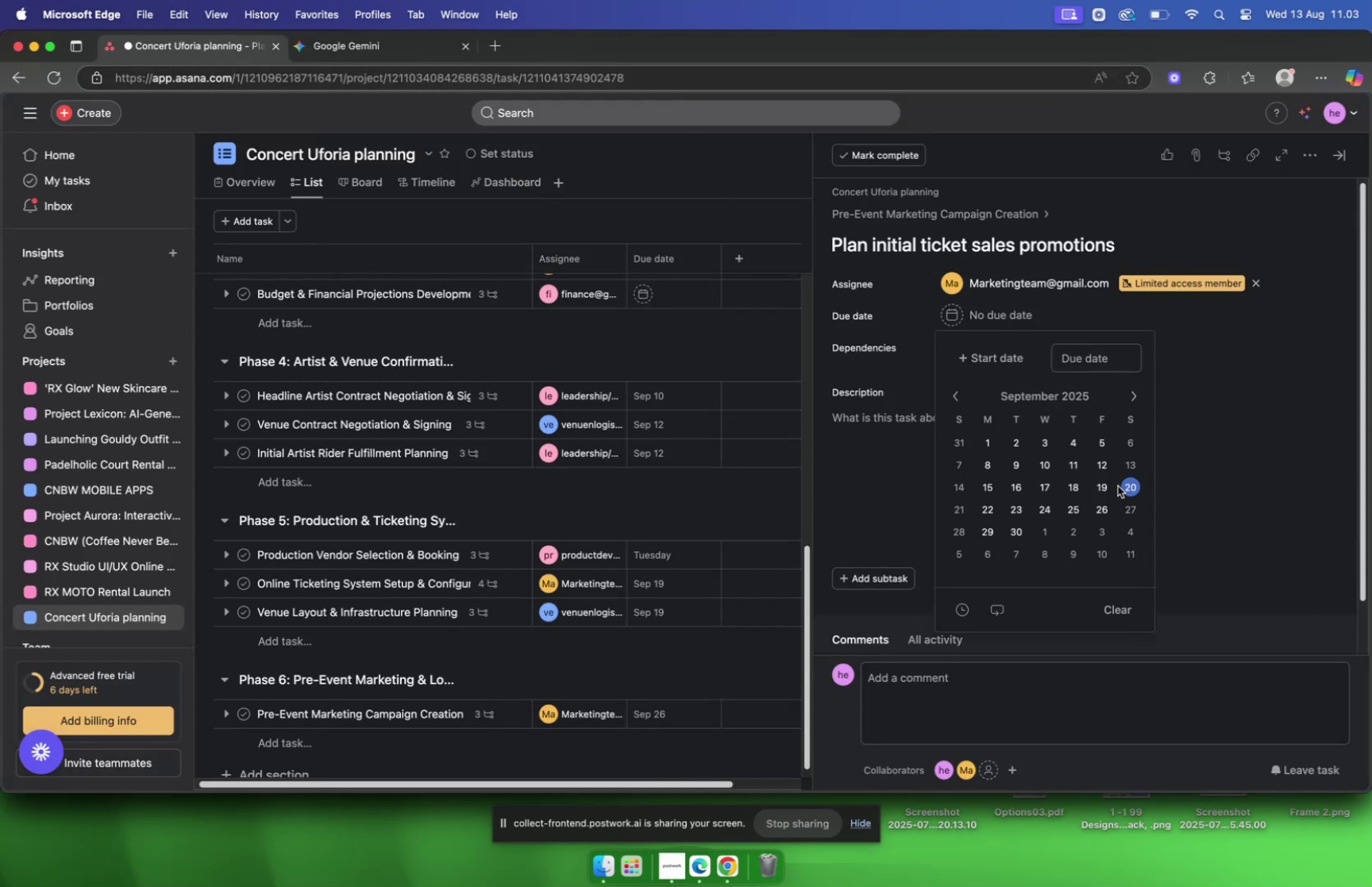 
left_click([1108, 505])
 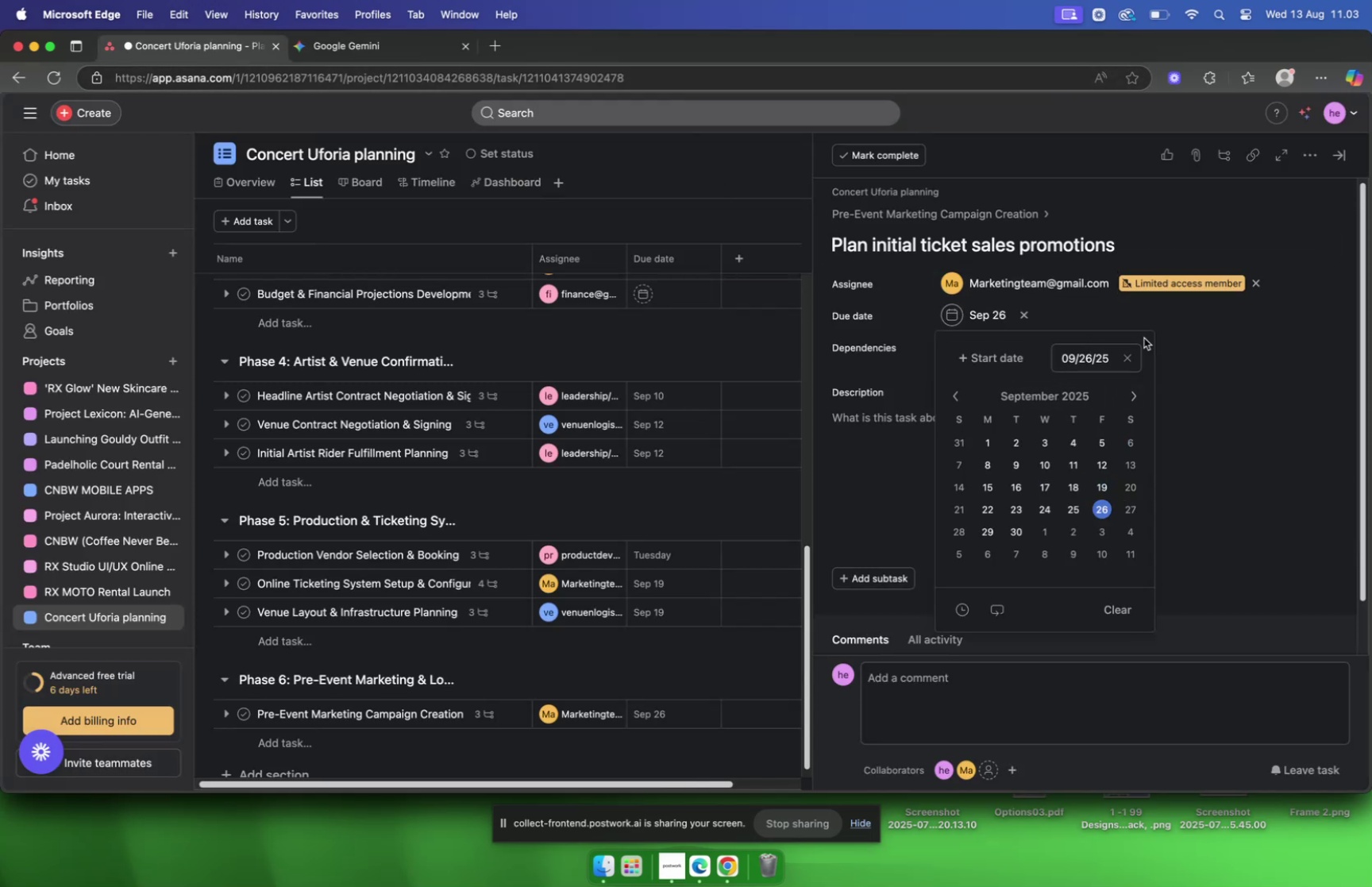 
left_click([1185, 326])
 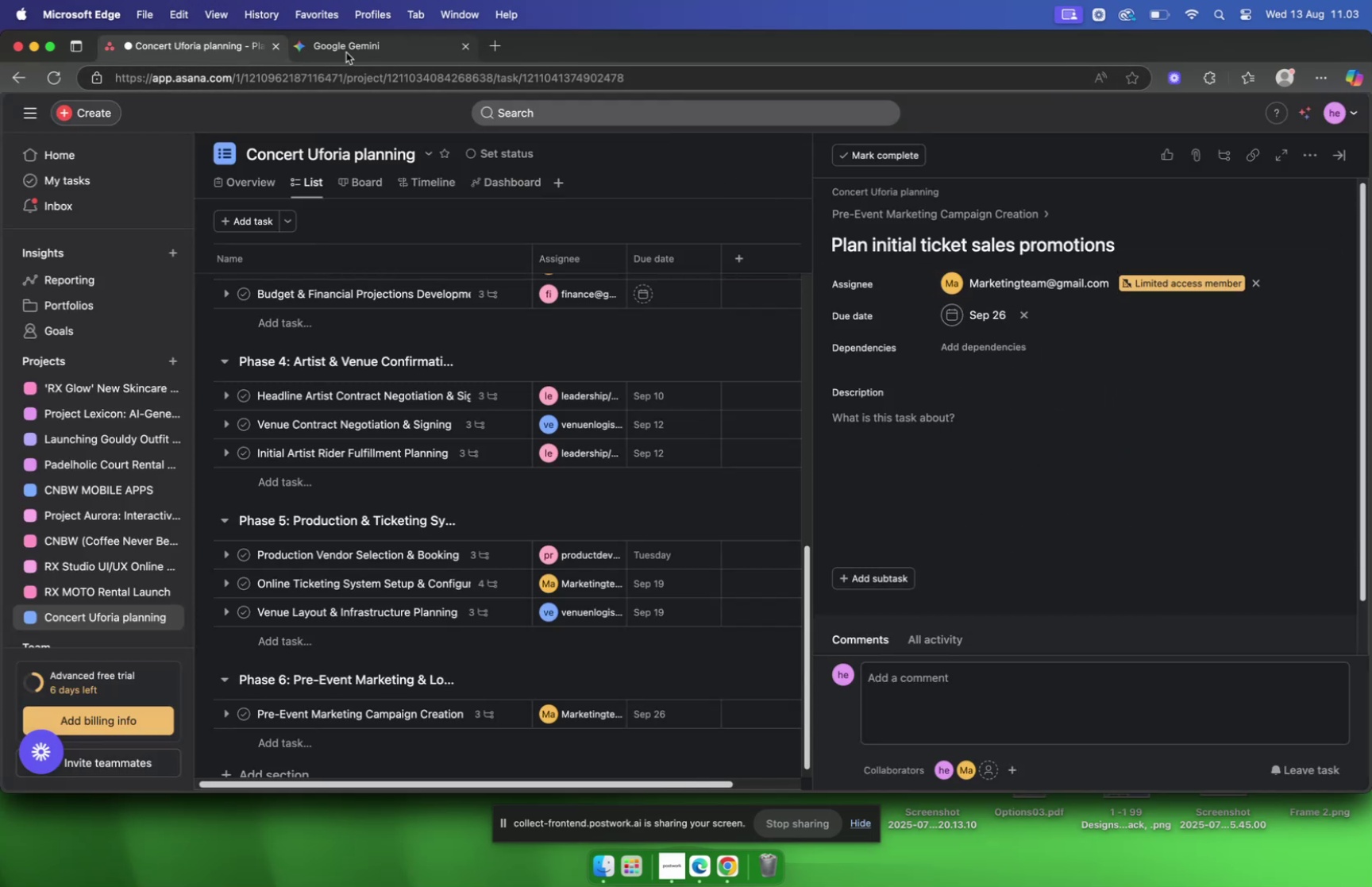 
left_click([349, 46])
 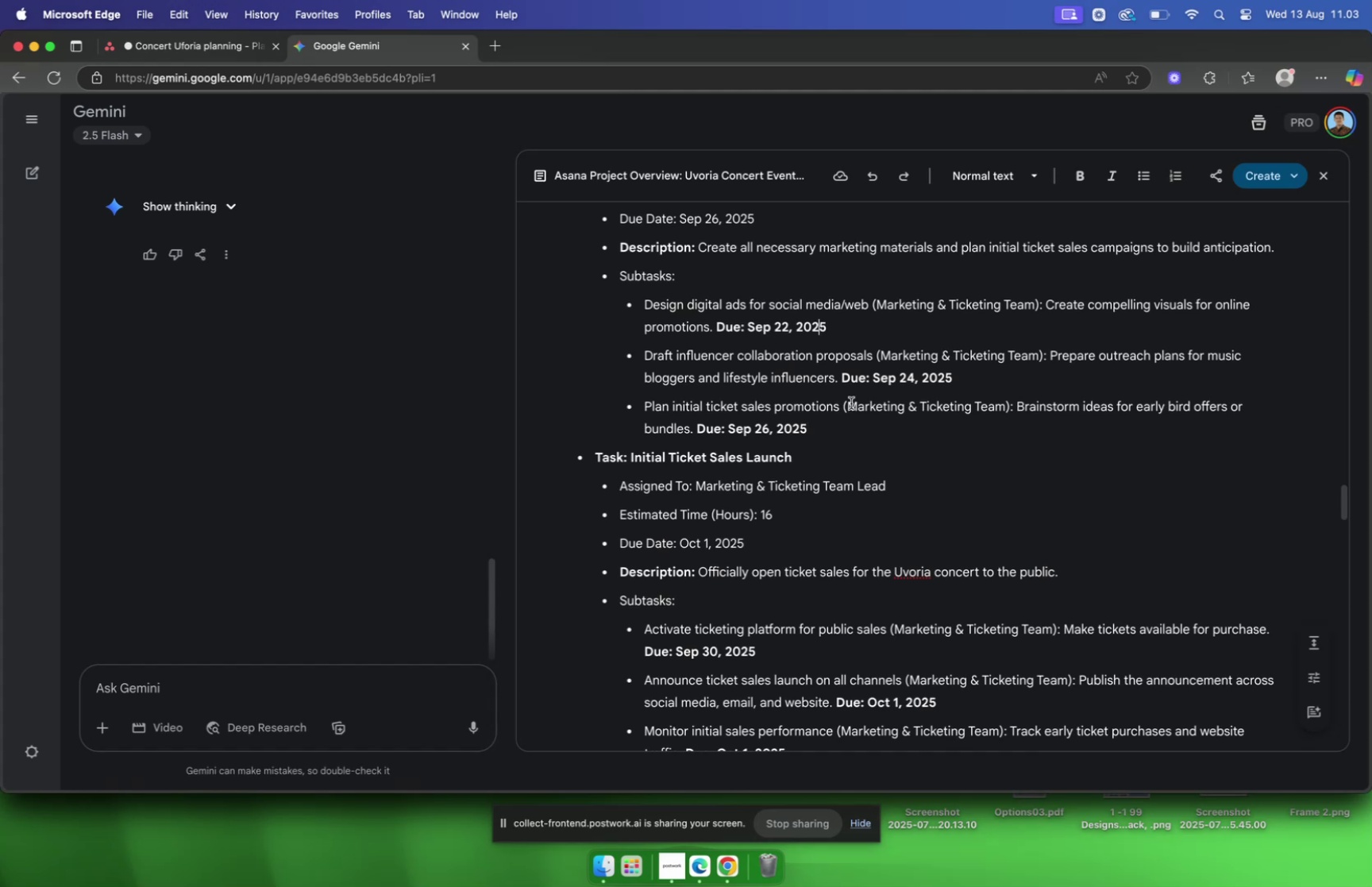 
wait(8.06)
 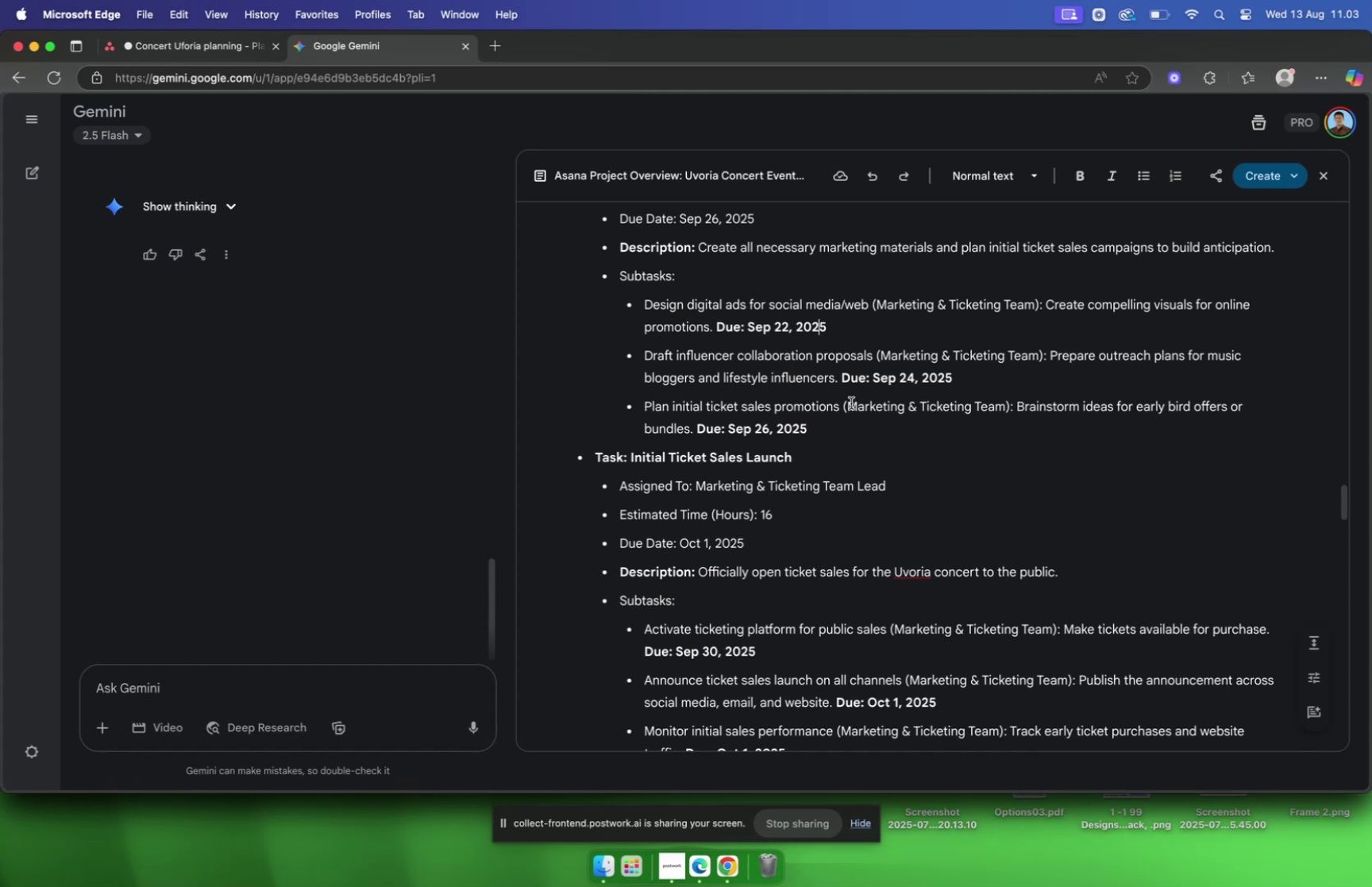 
left_click_drag(start_coordinate=[696, 432], to_coordinate=[1018, 405])
 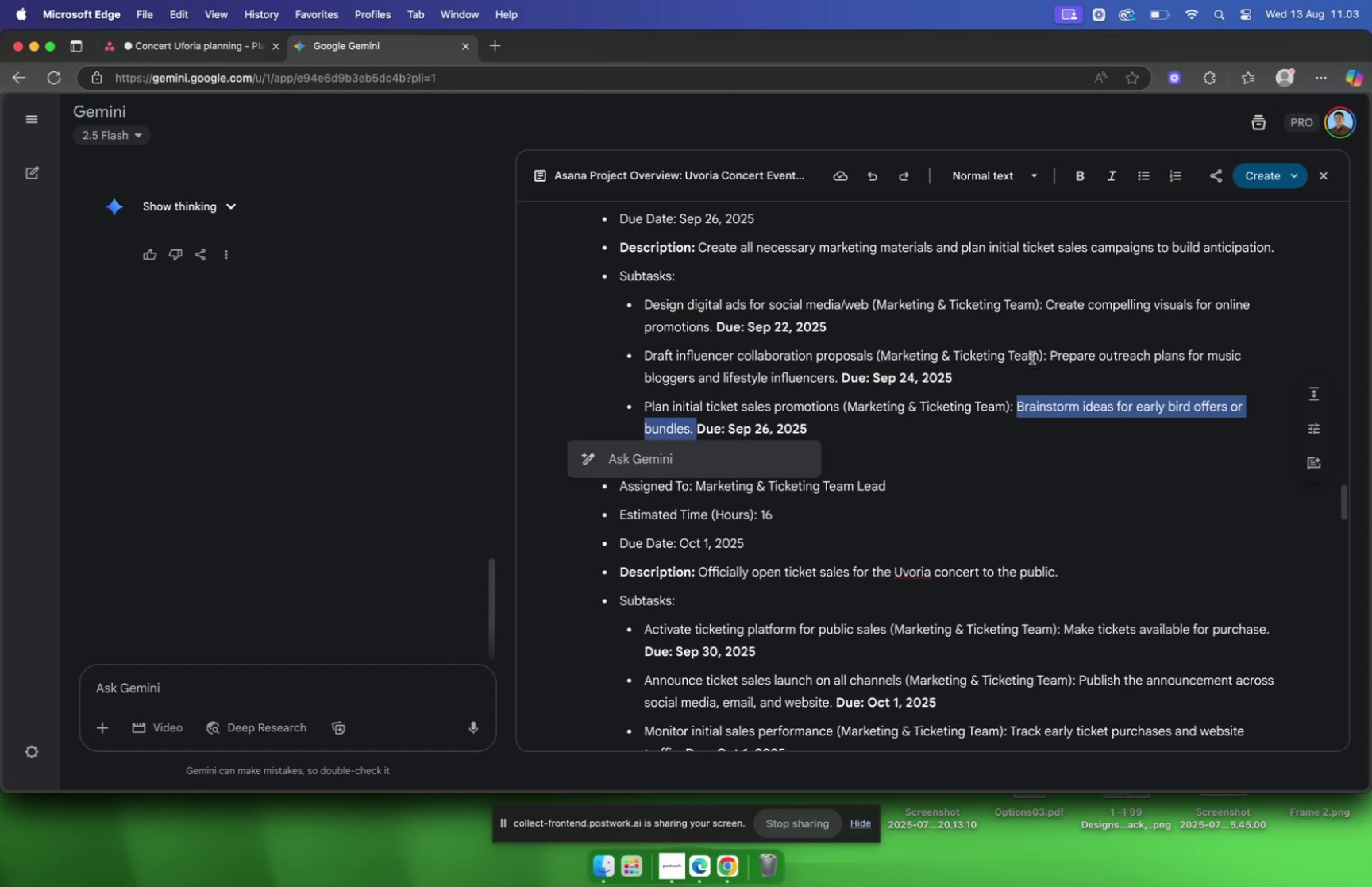 
key(Meta+C)
 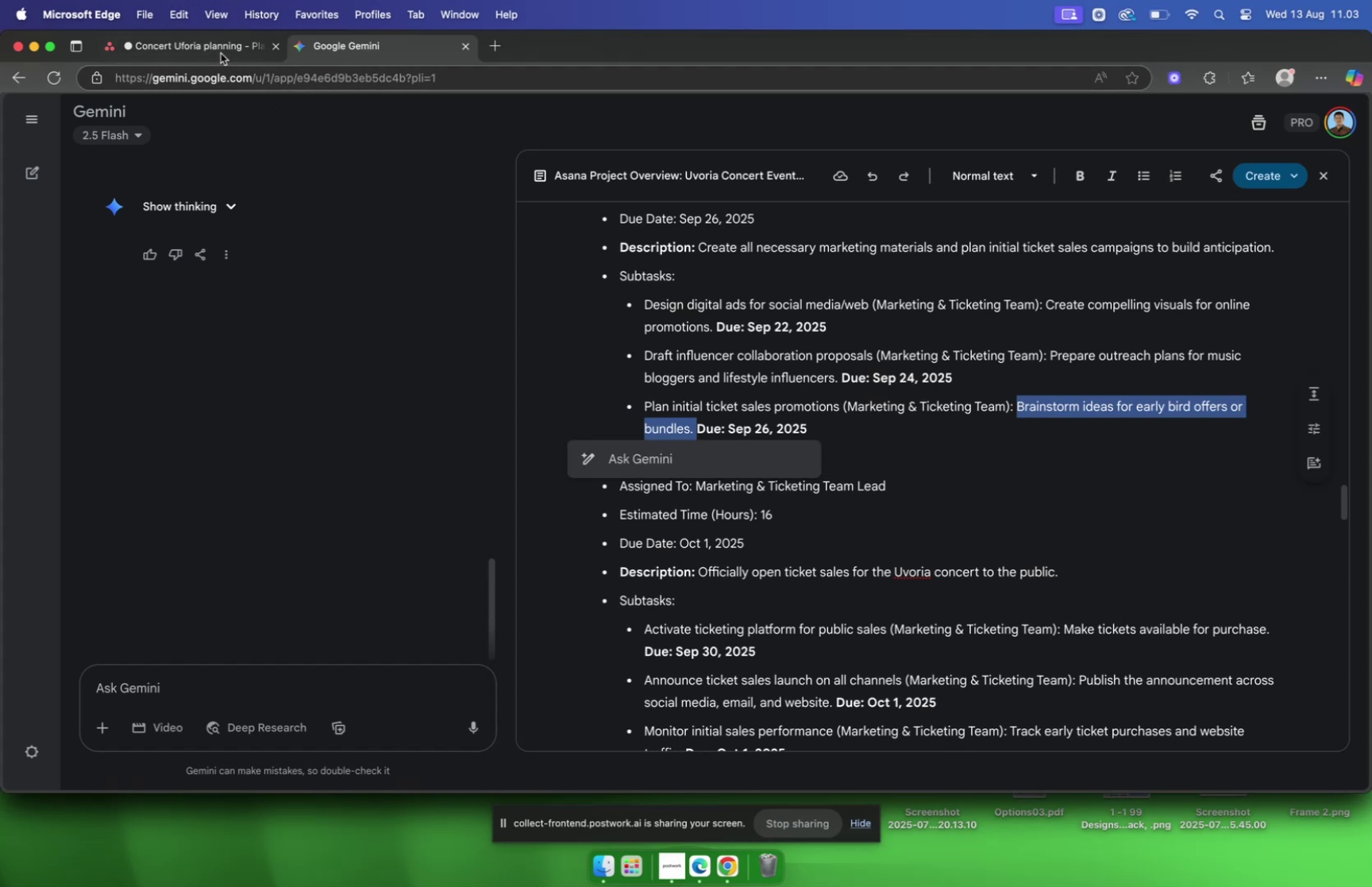 
left_click([213, 48])
 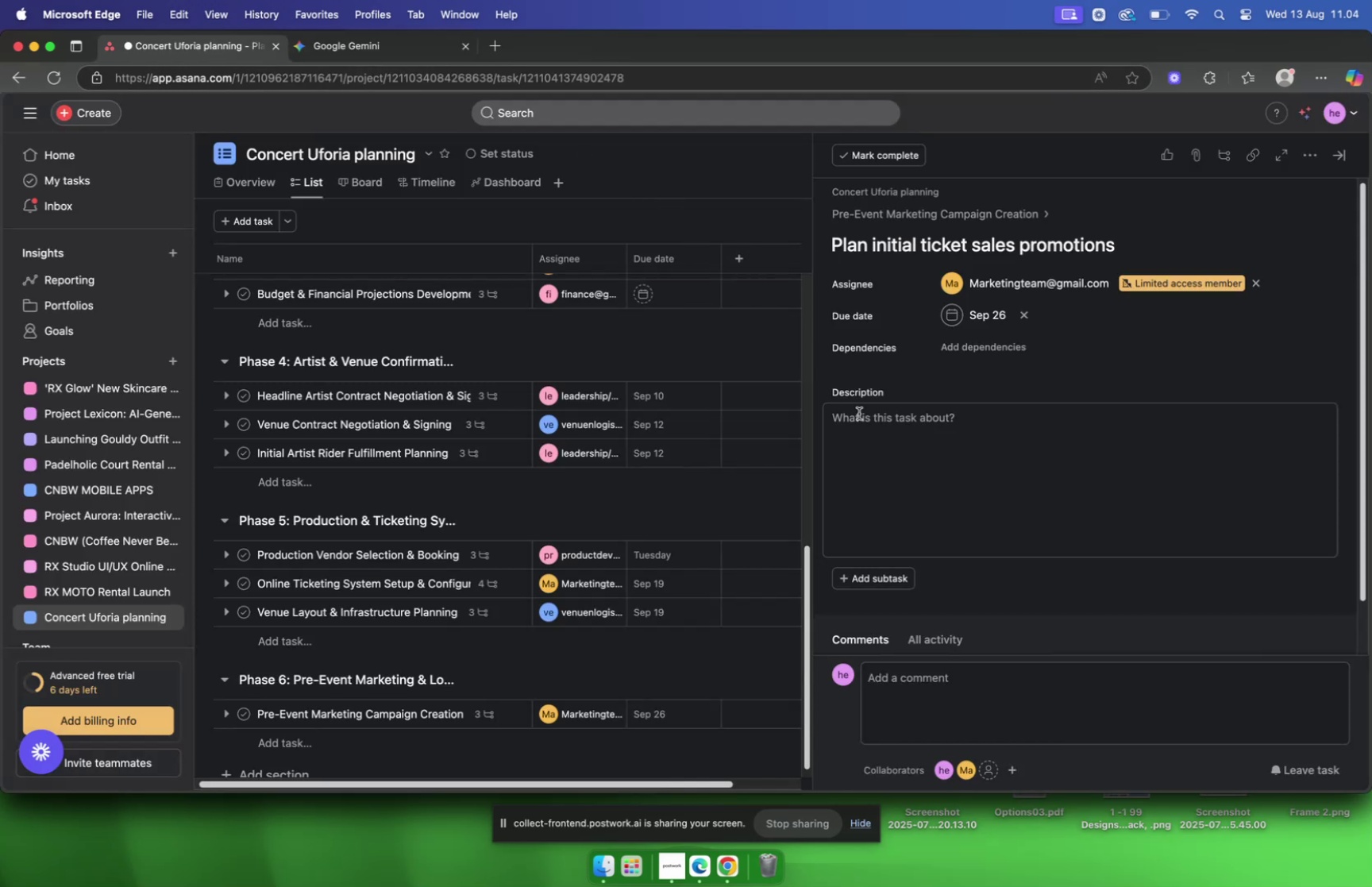 
left_click([868, 418])
 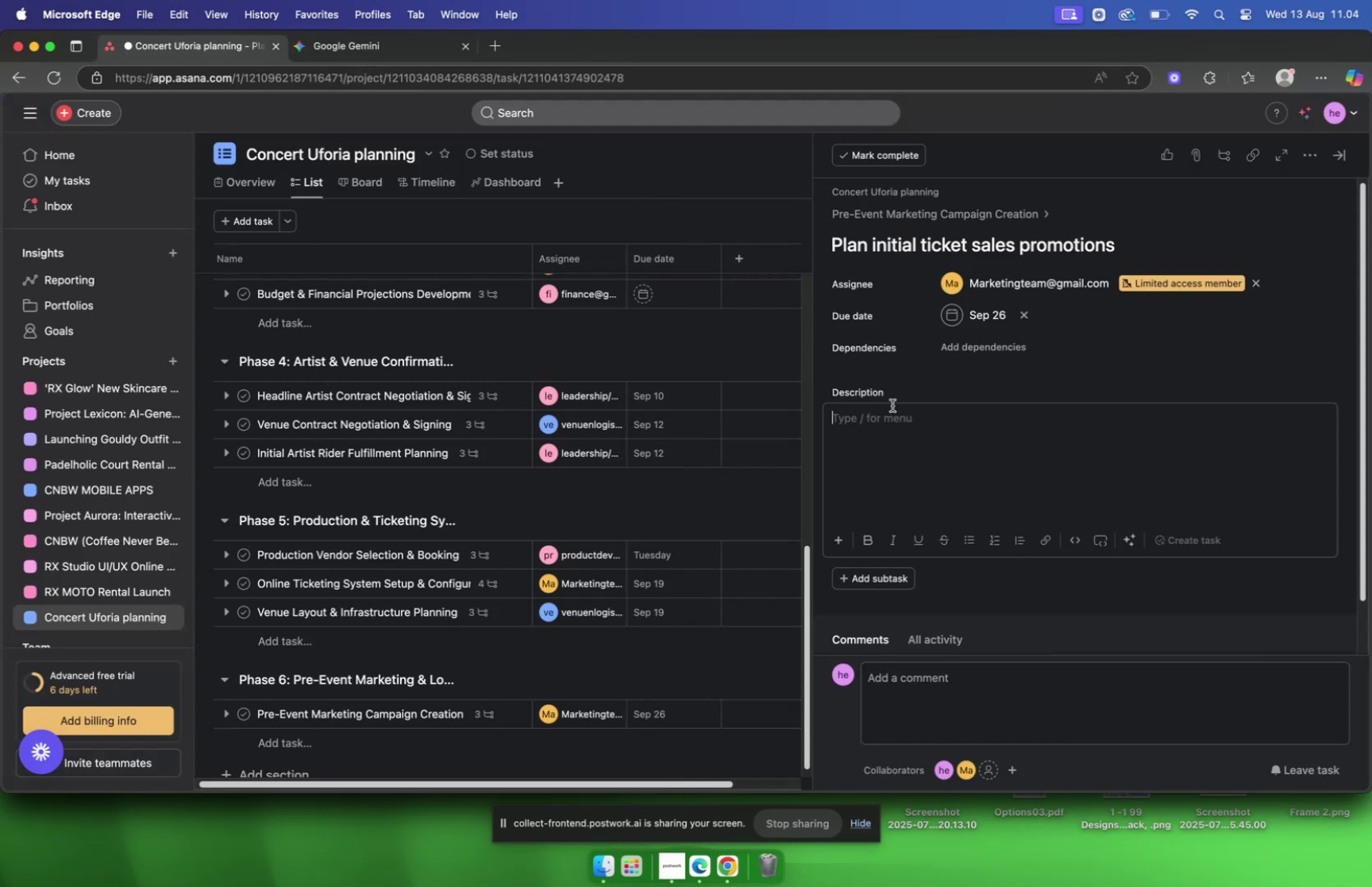 
key(Meta+V)
 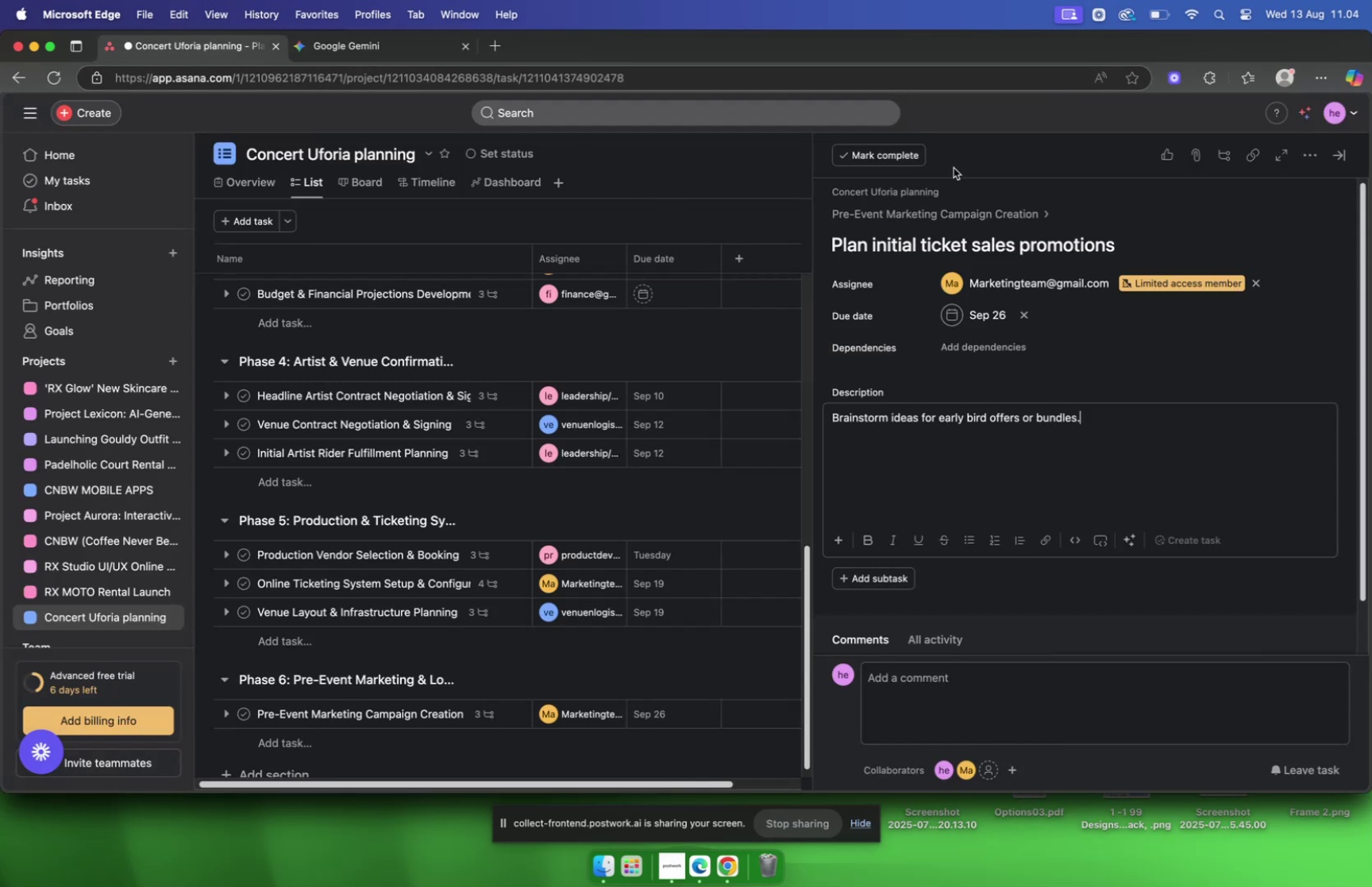 
left_click([969, 221])
 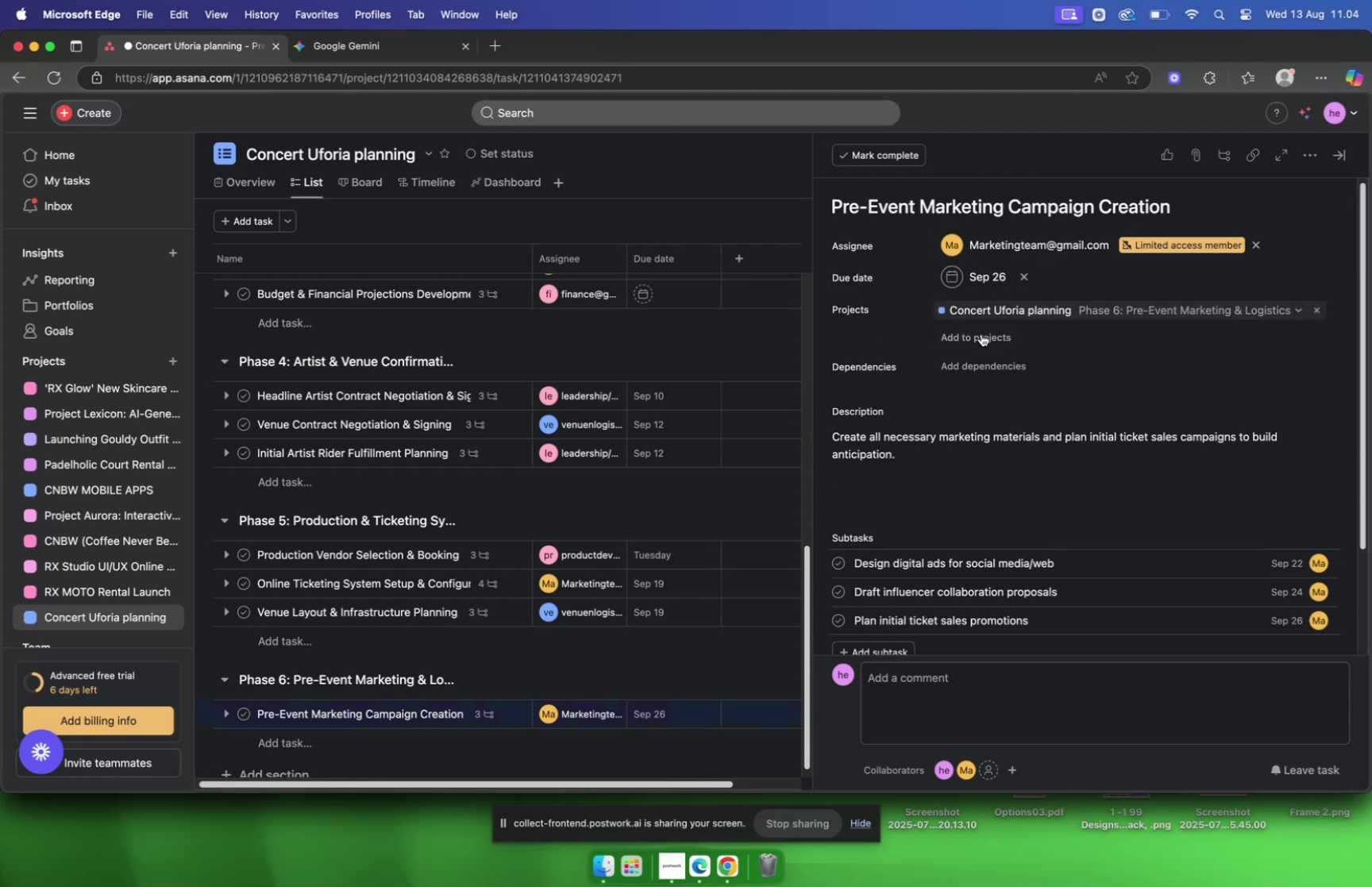 
scroll: coordinate [980, 336], scroll_direction: down, amount: 5.0
 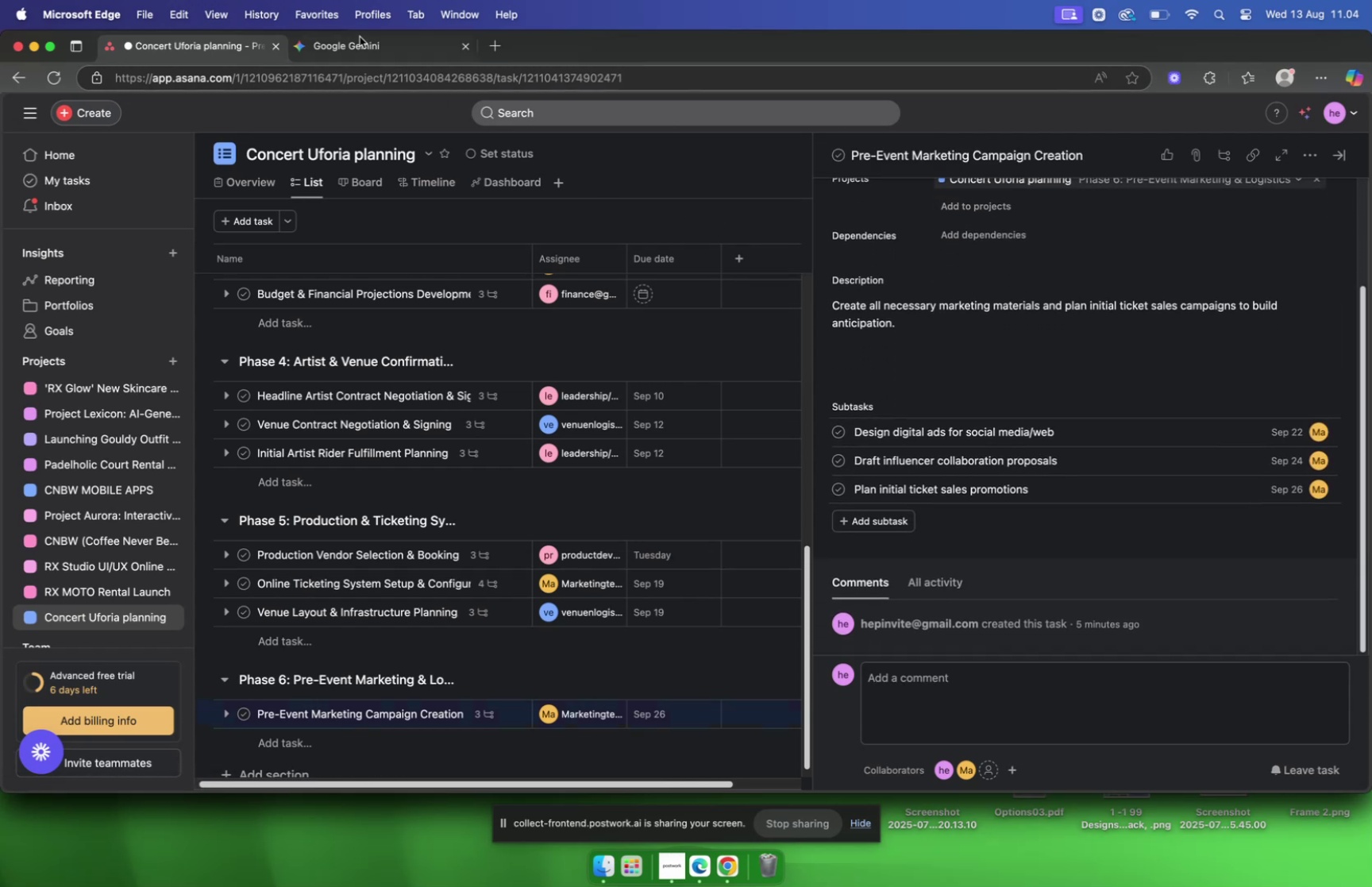 
left_click([357, 39])
 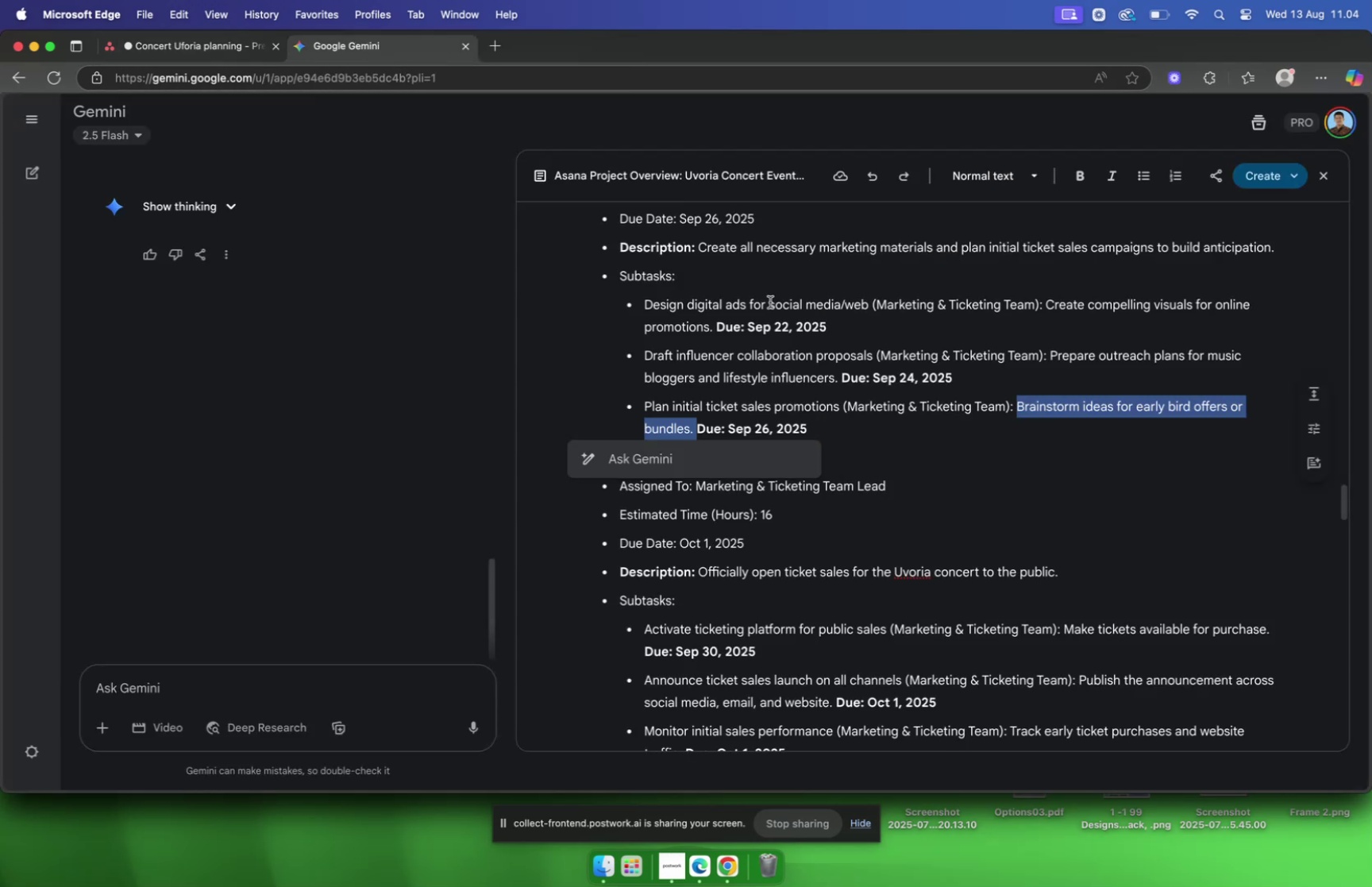 
left_click([773, 309])
 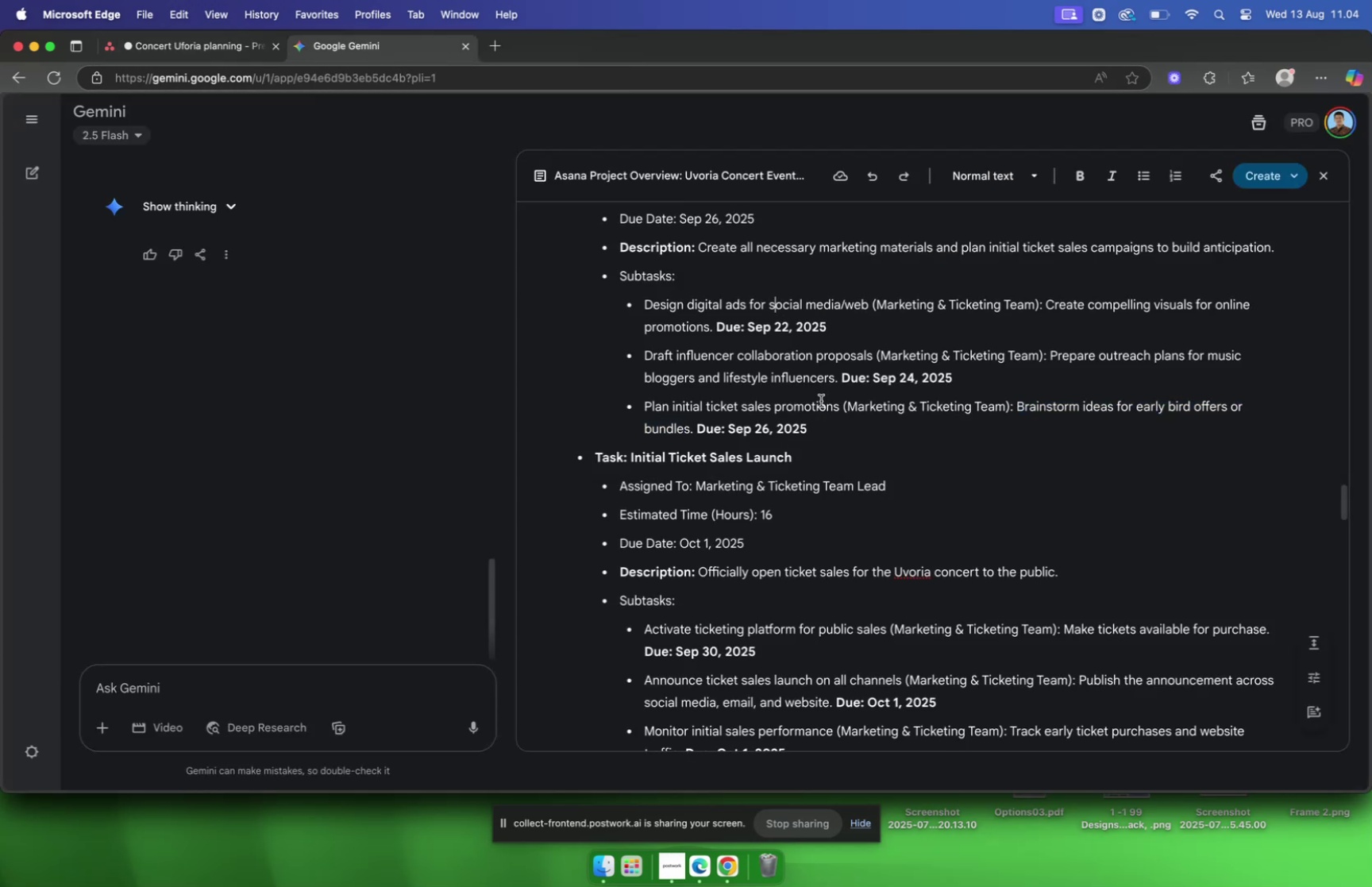 
left_click_drag(start_coordinate=[809, 456], to_coordinate=[630, 462])
 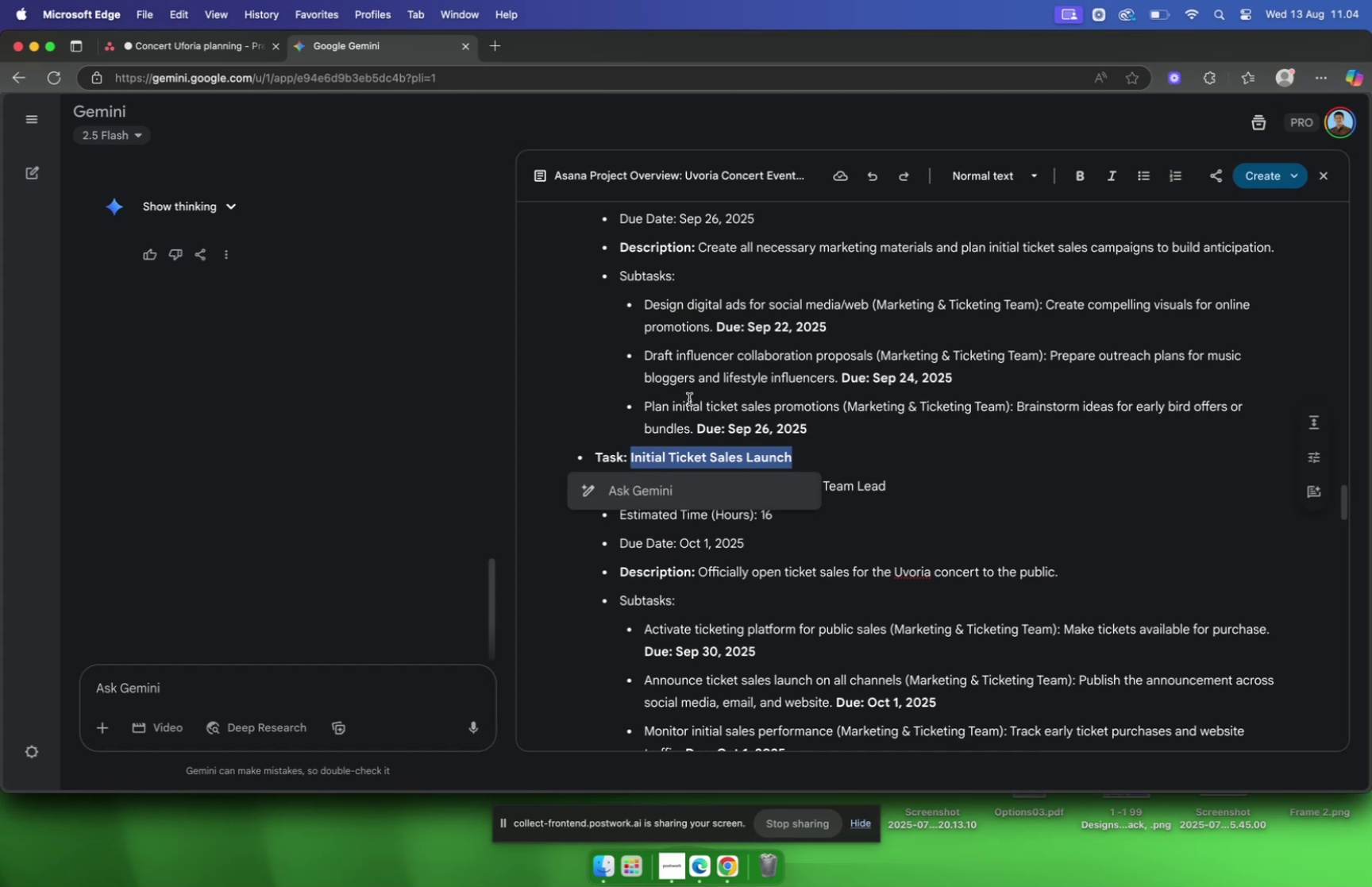 
key(Meta+C)
 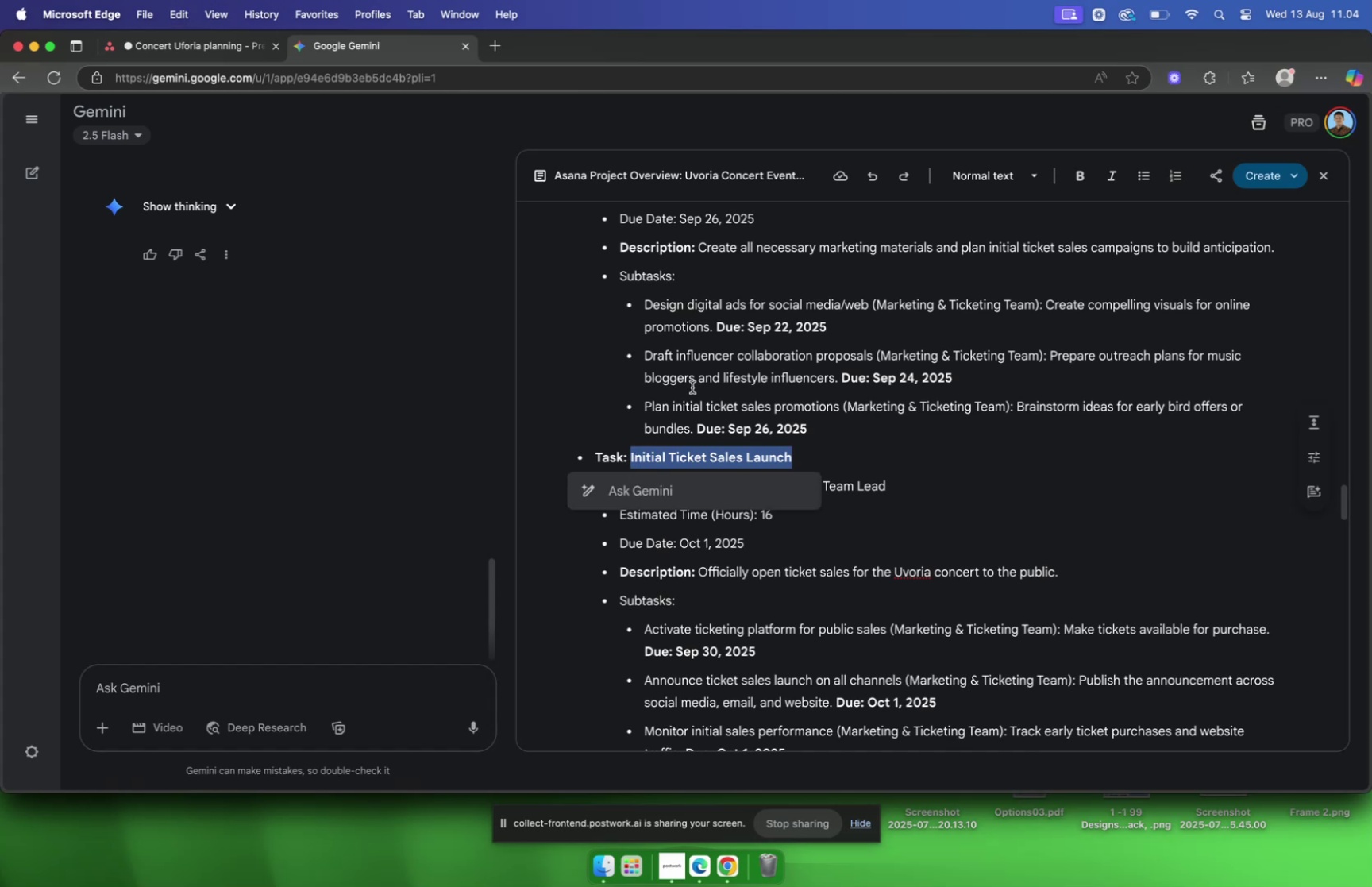 
left_click([692, 387])
 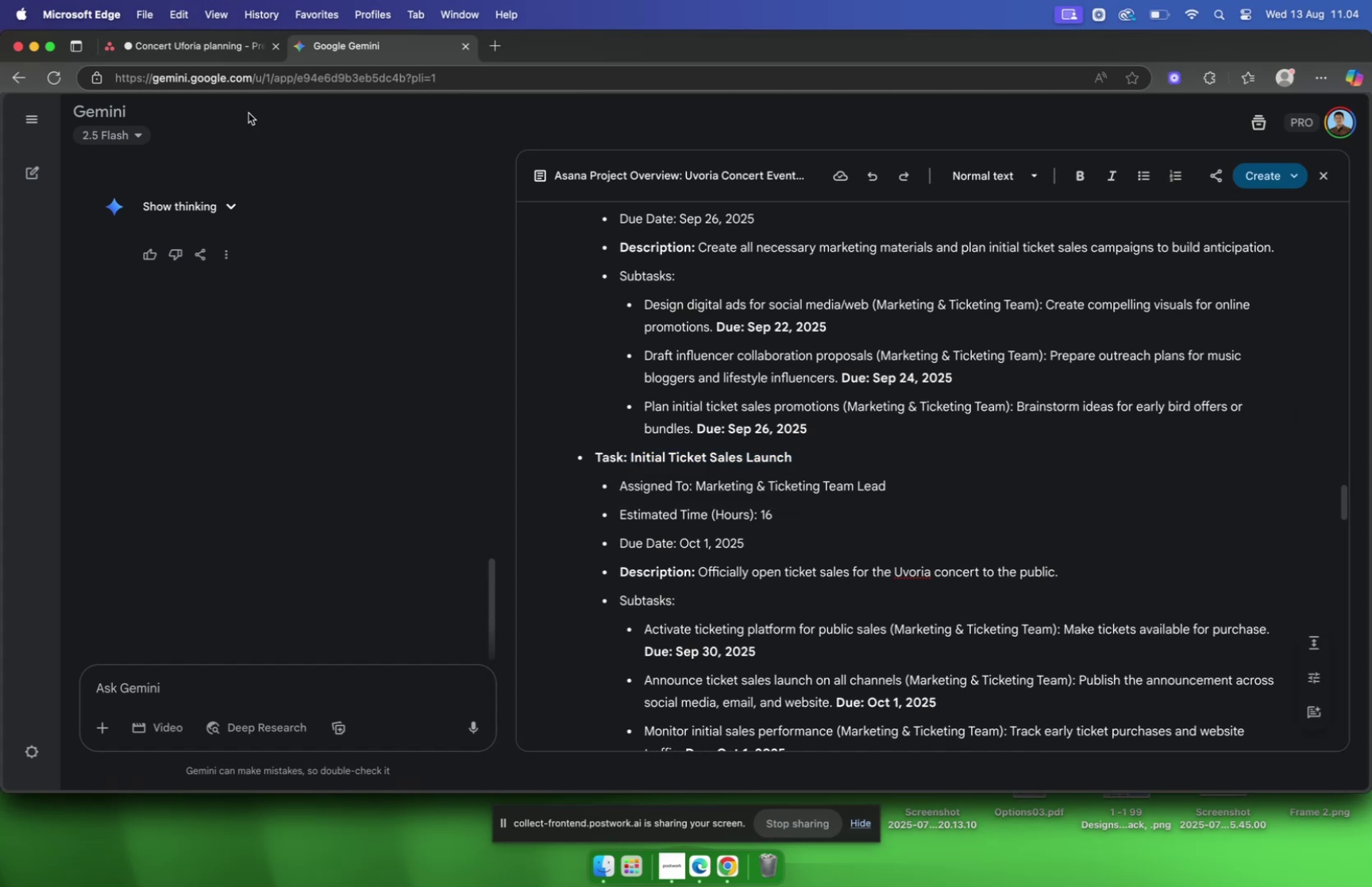 
left_click([206, 52])
 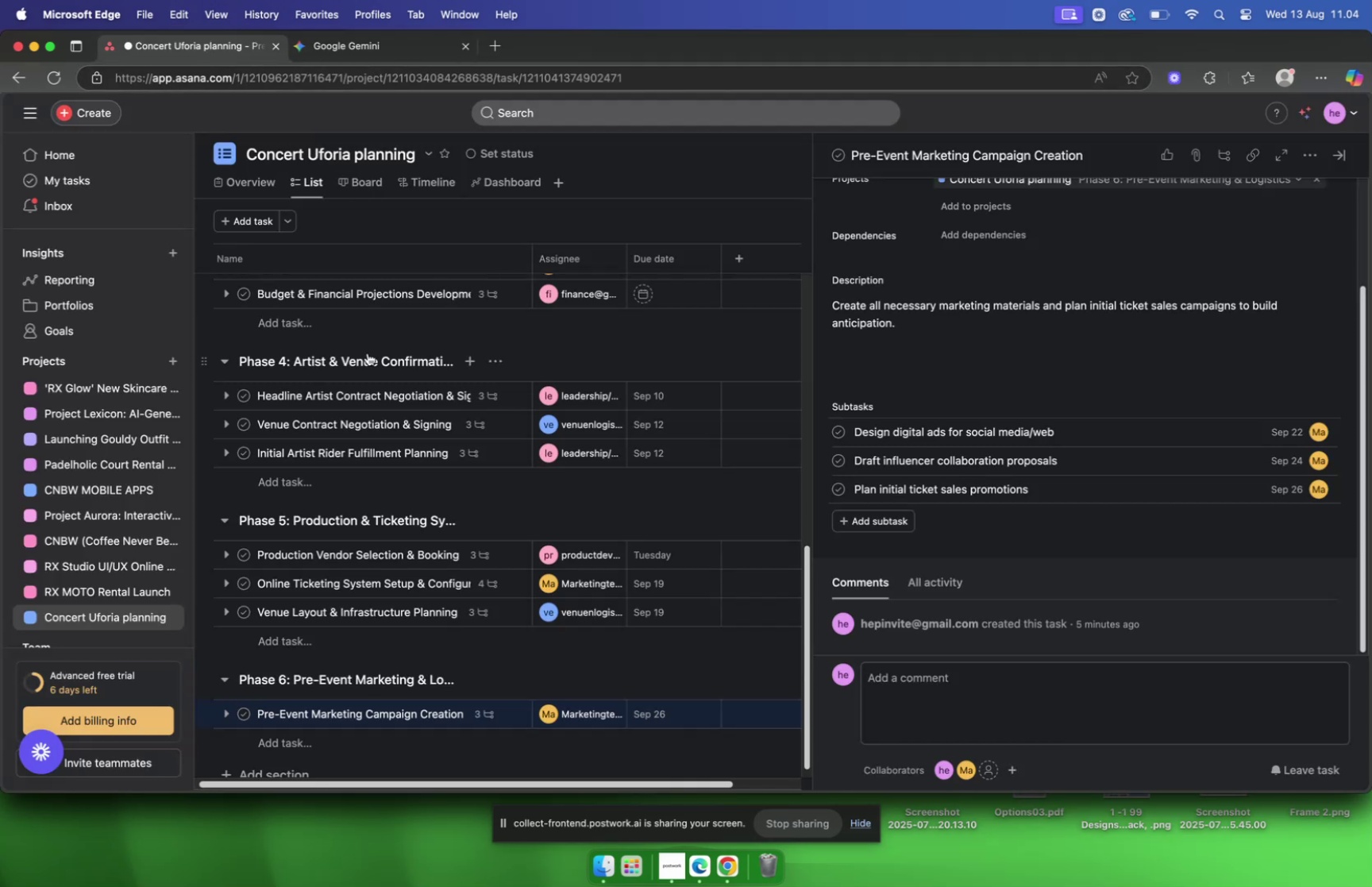 
scroll: coordinate [365, 341], scroll_direction: down, amount: 6.0
 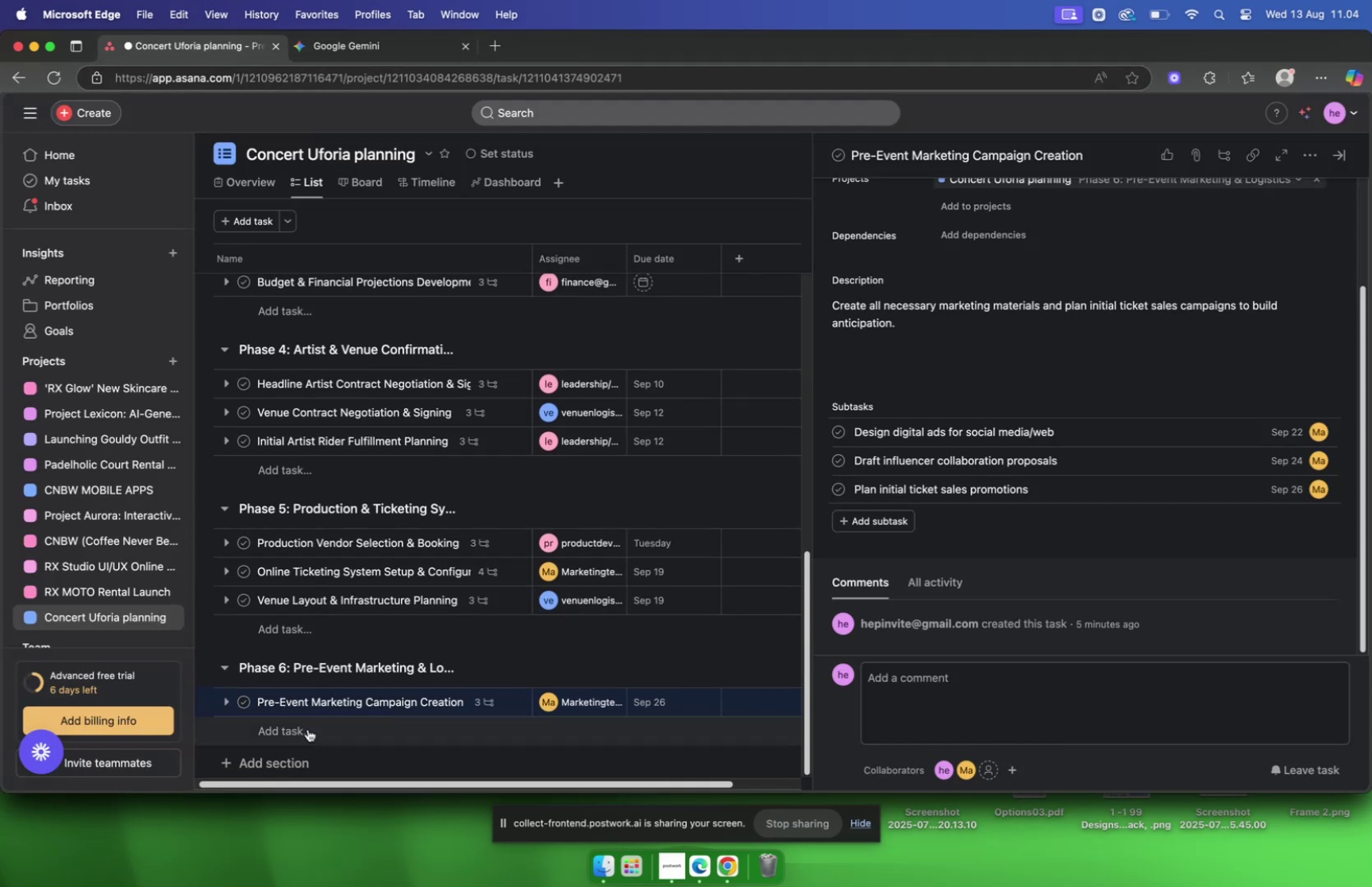 
left_click([308, 731])
 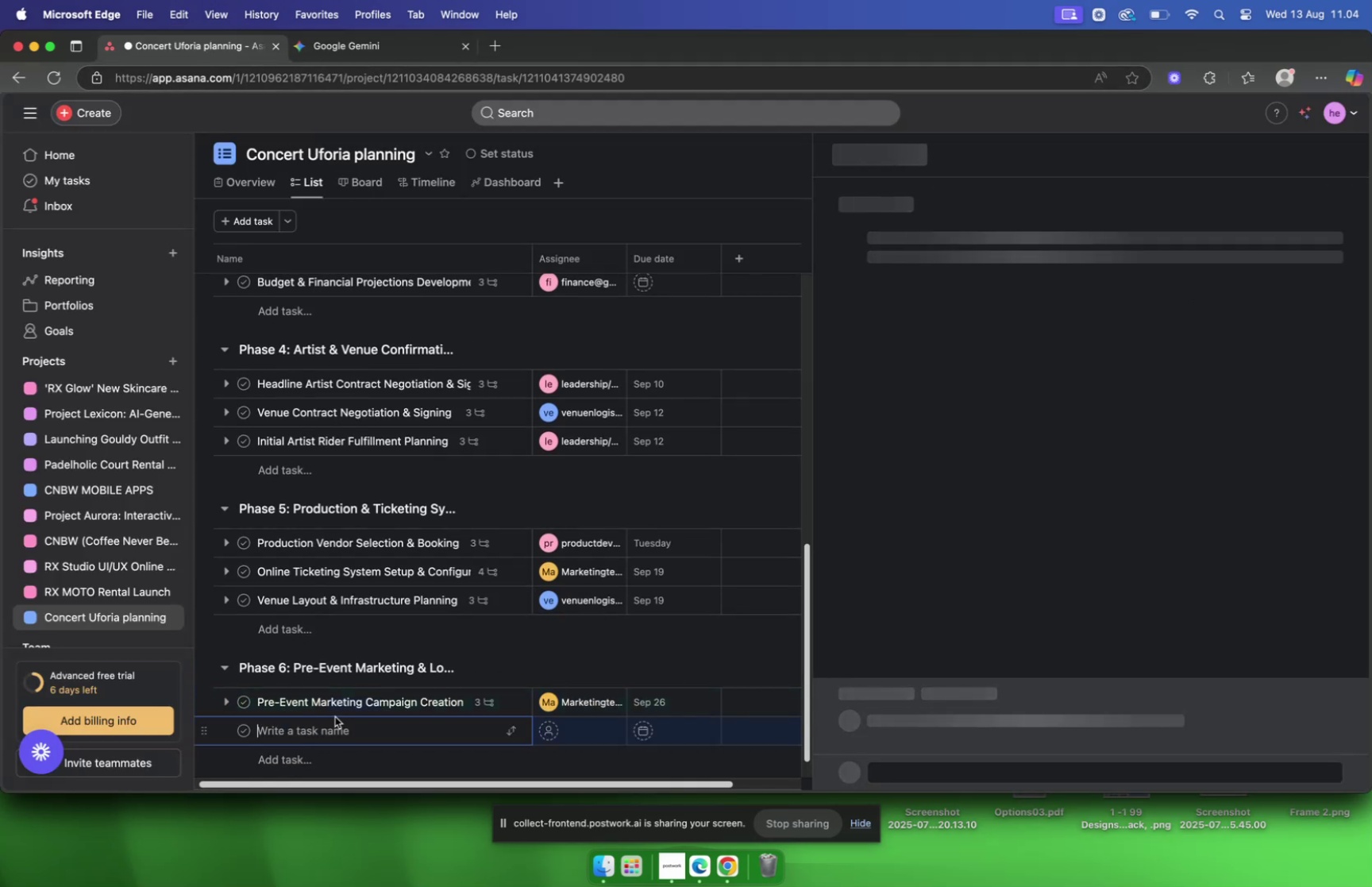 
key(Meta+V)
 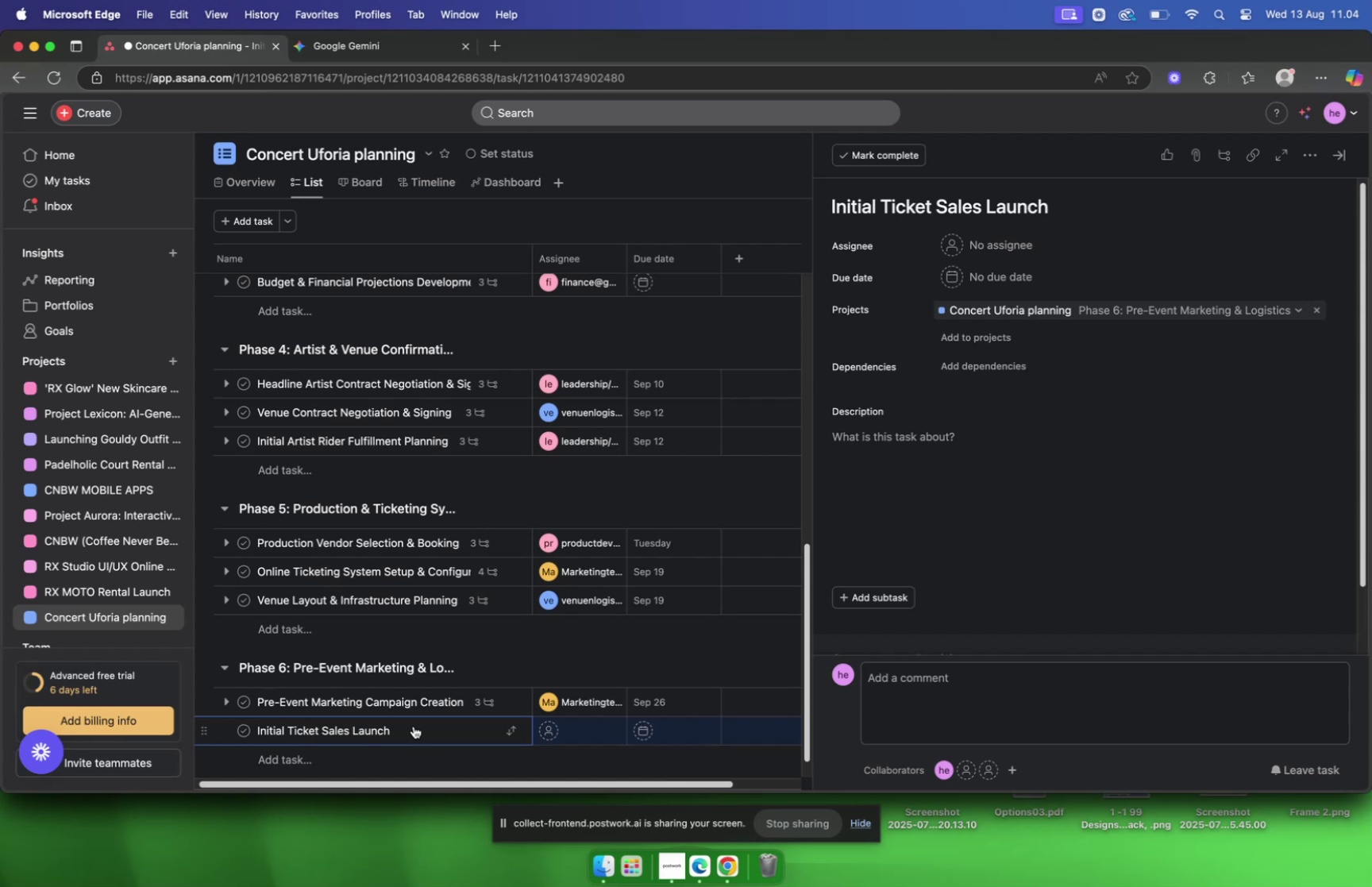 
left_click([414, 728])
 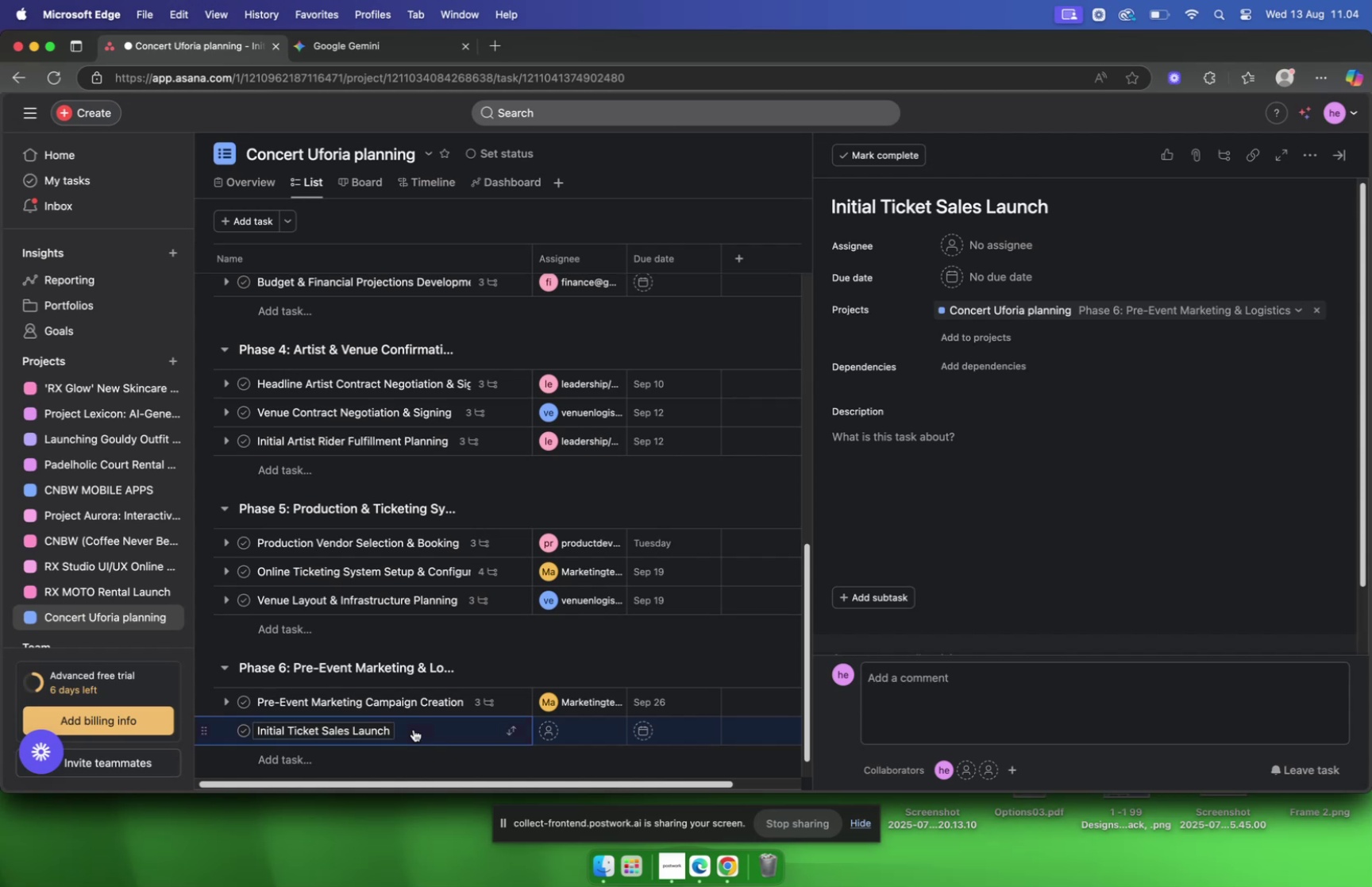 
left_click([414, 728])
 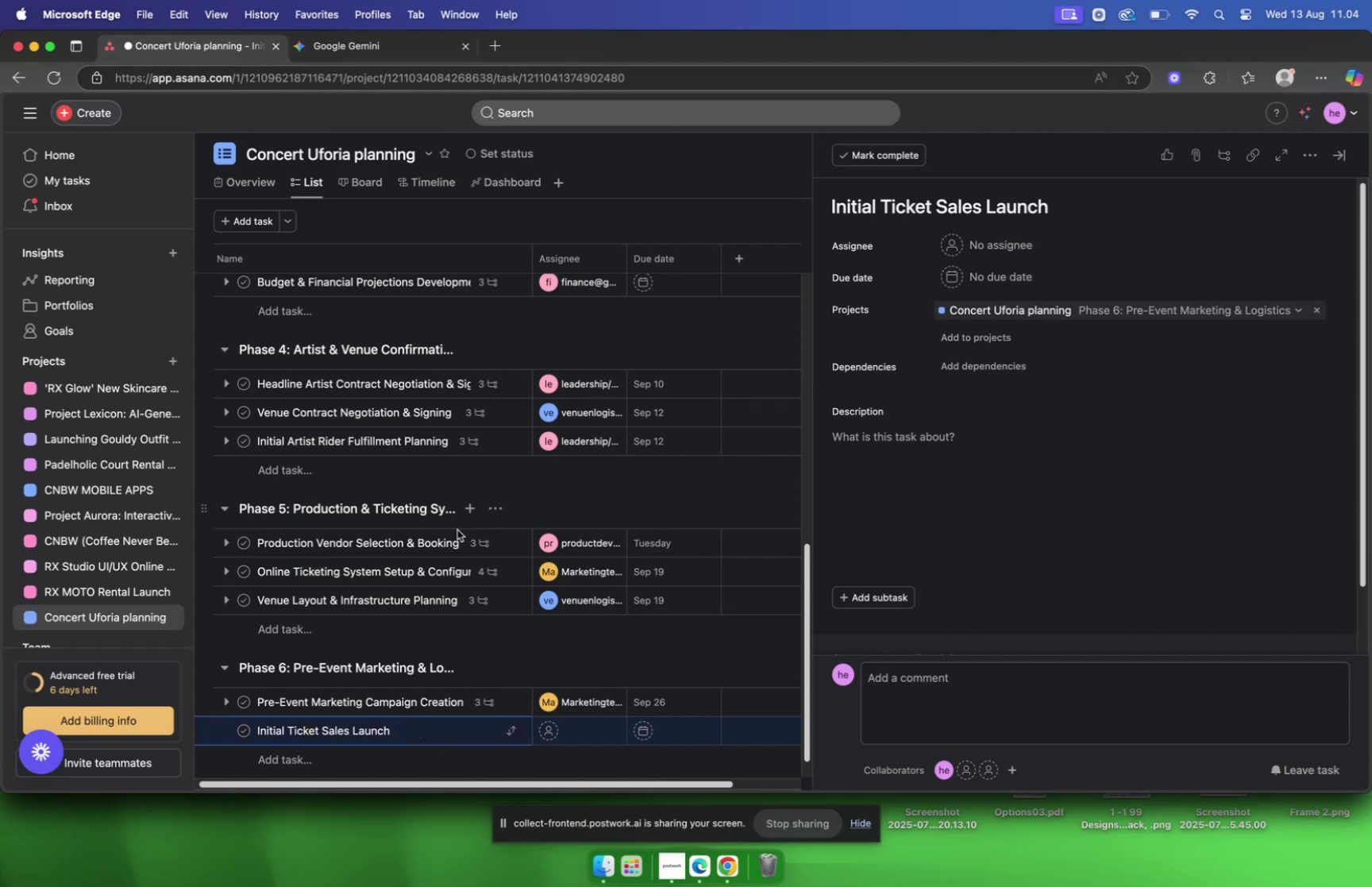 
left_click([495, 704])
 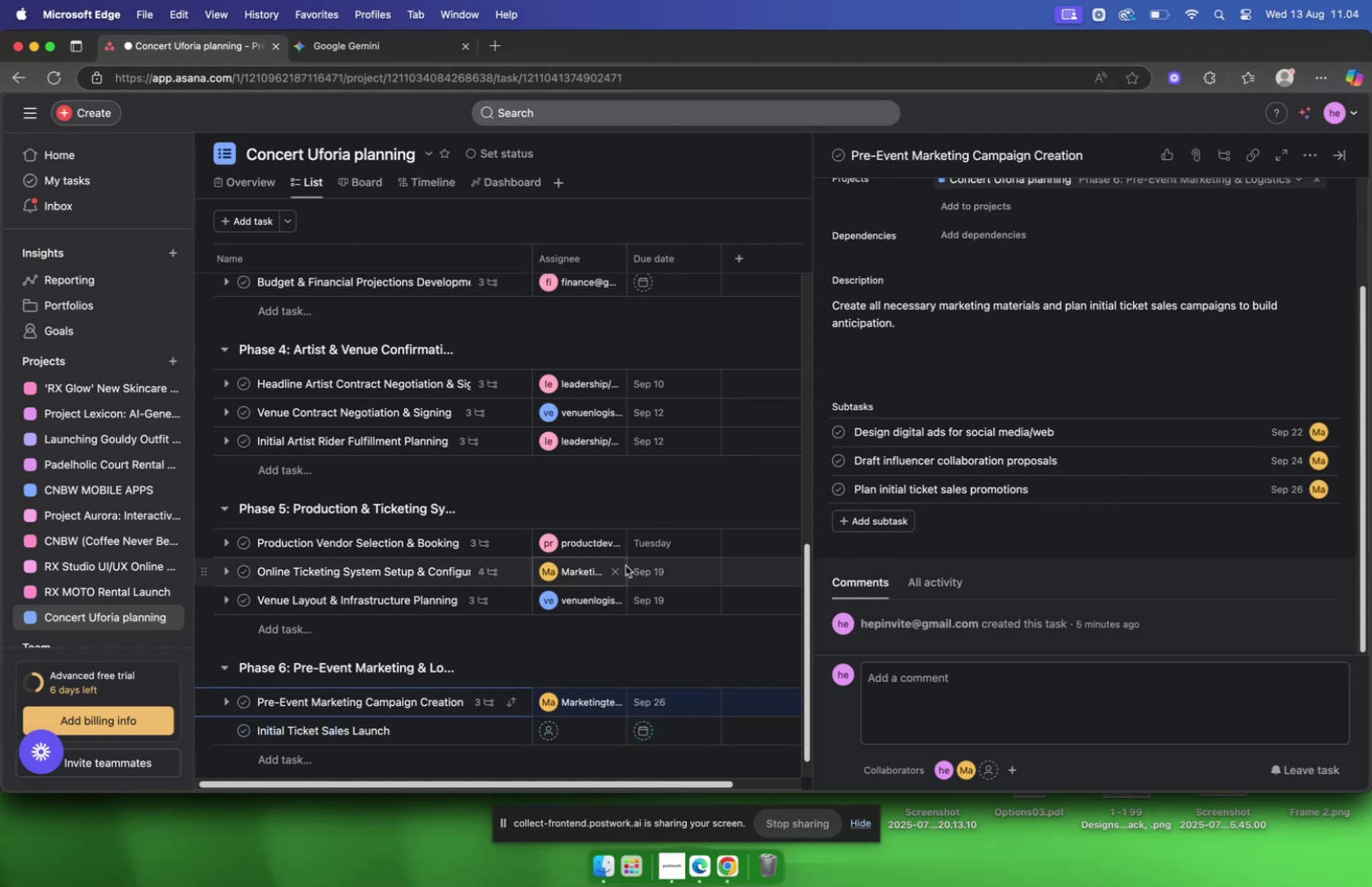 
scroll: coordinate [908, 369], scroll_direction: up, amount: 6.0
 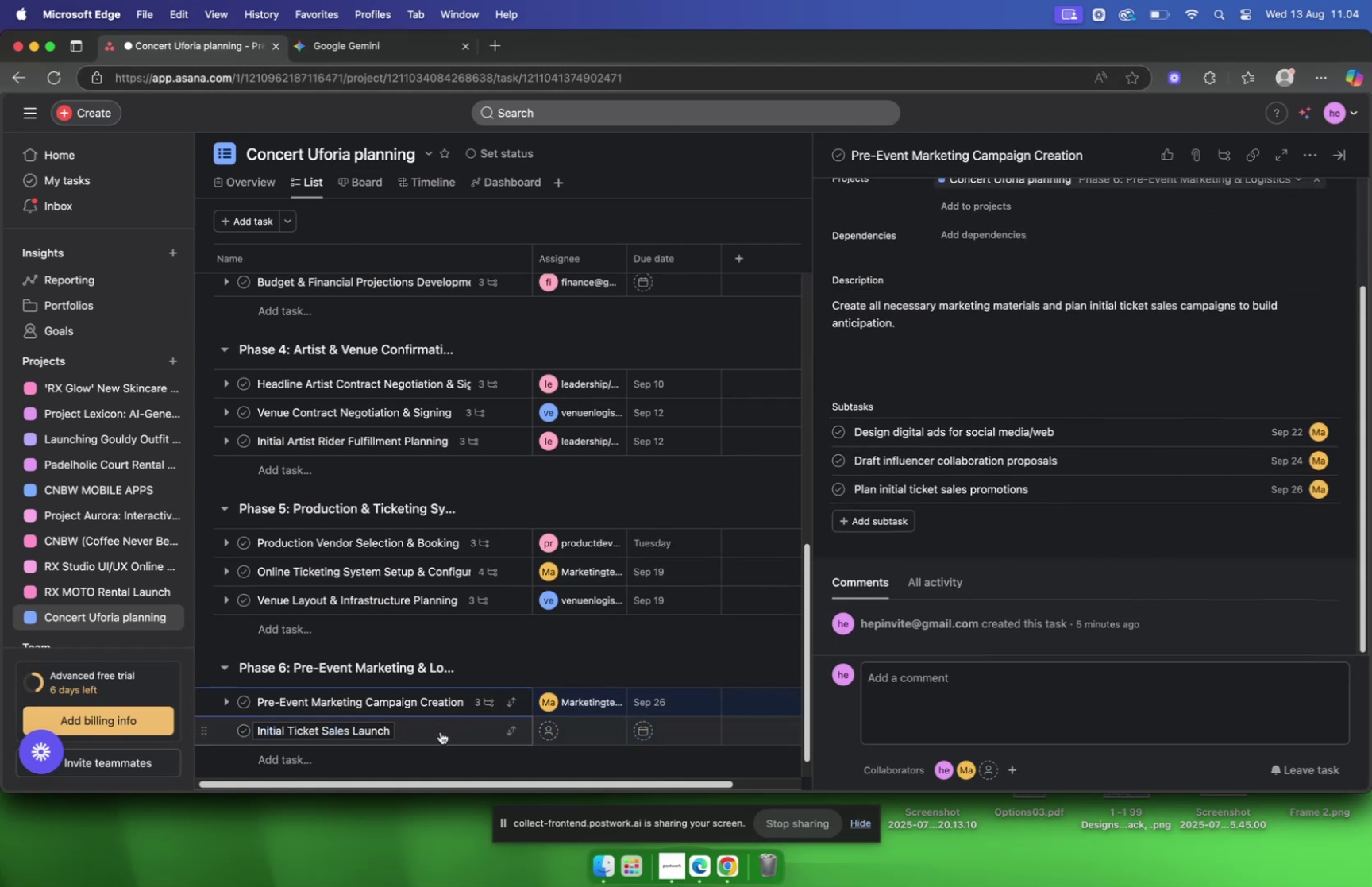 
left_click([441, 731])
 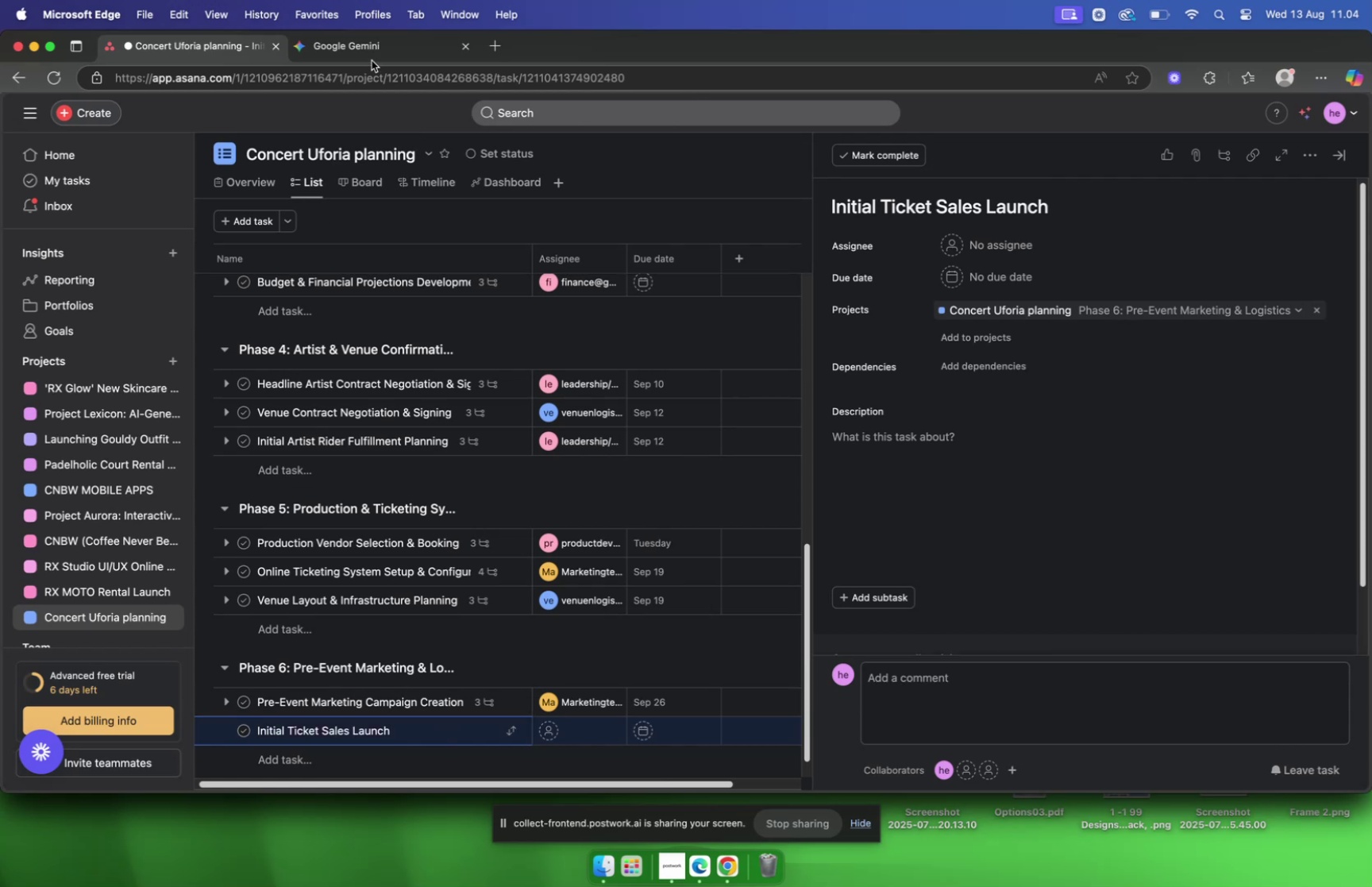 
left_click([370, 49])
 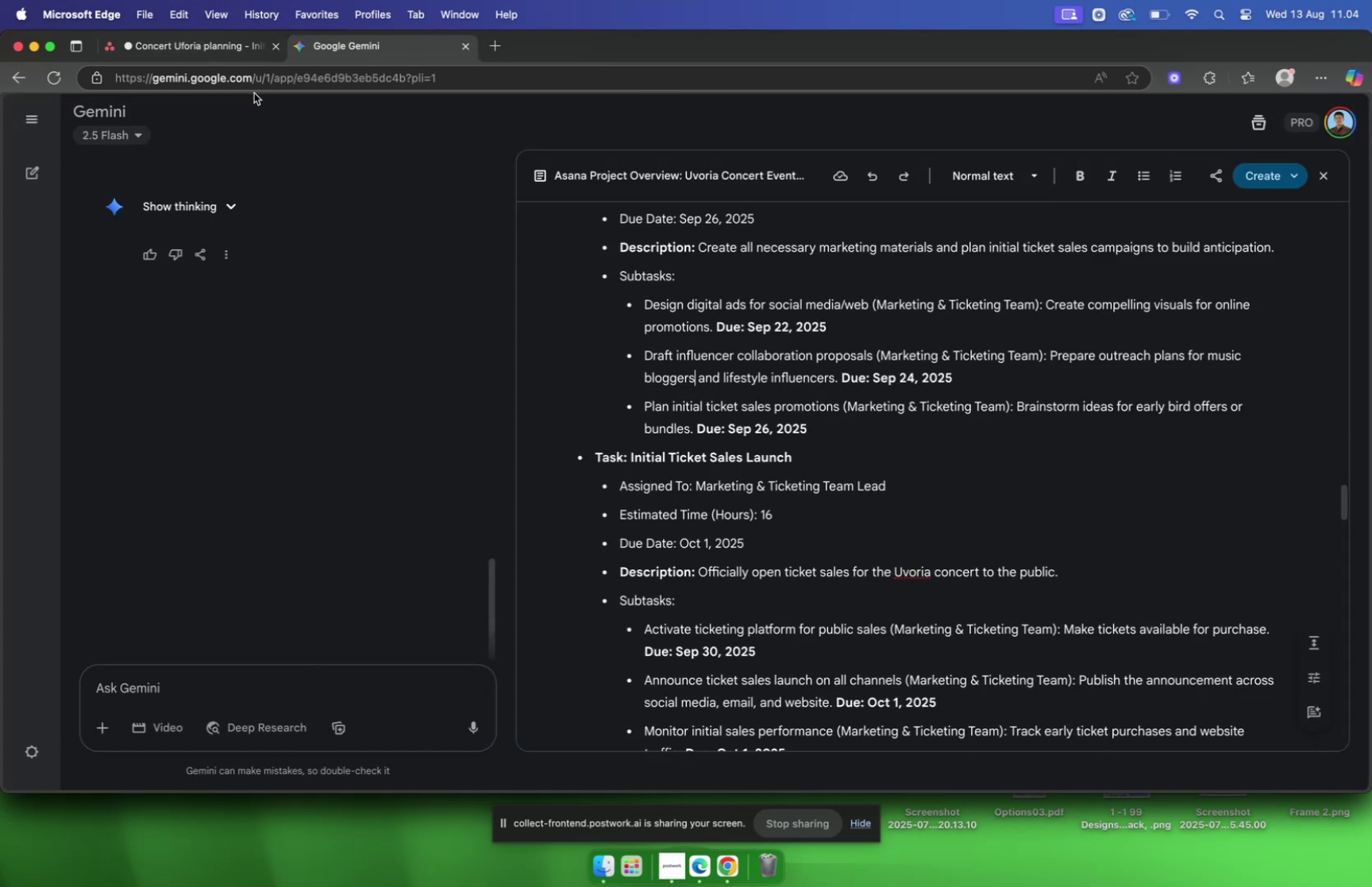 
wait(5.36)
 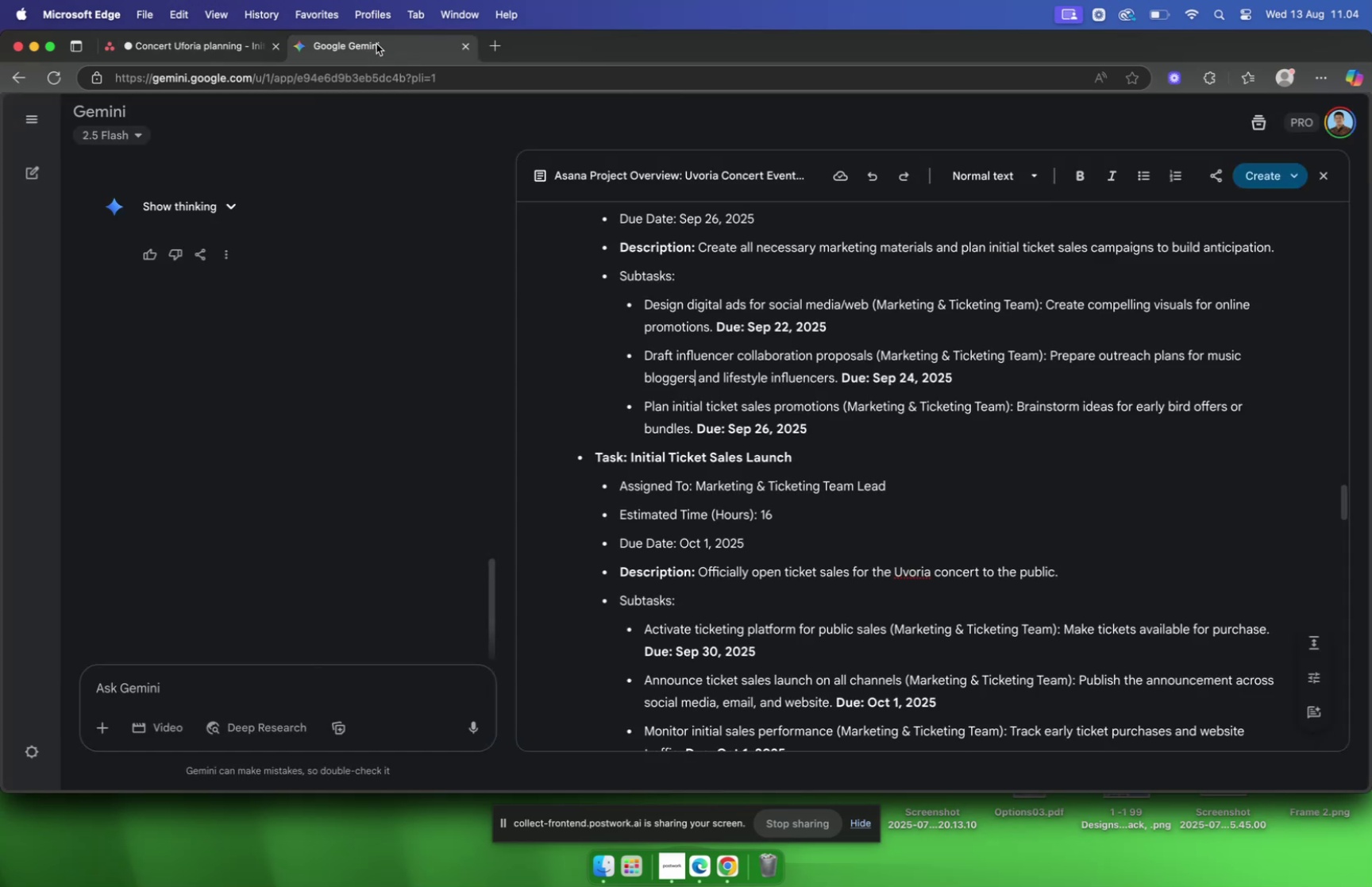 
left_click([189, 52])
 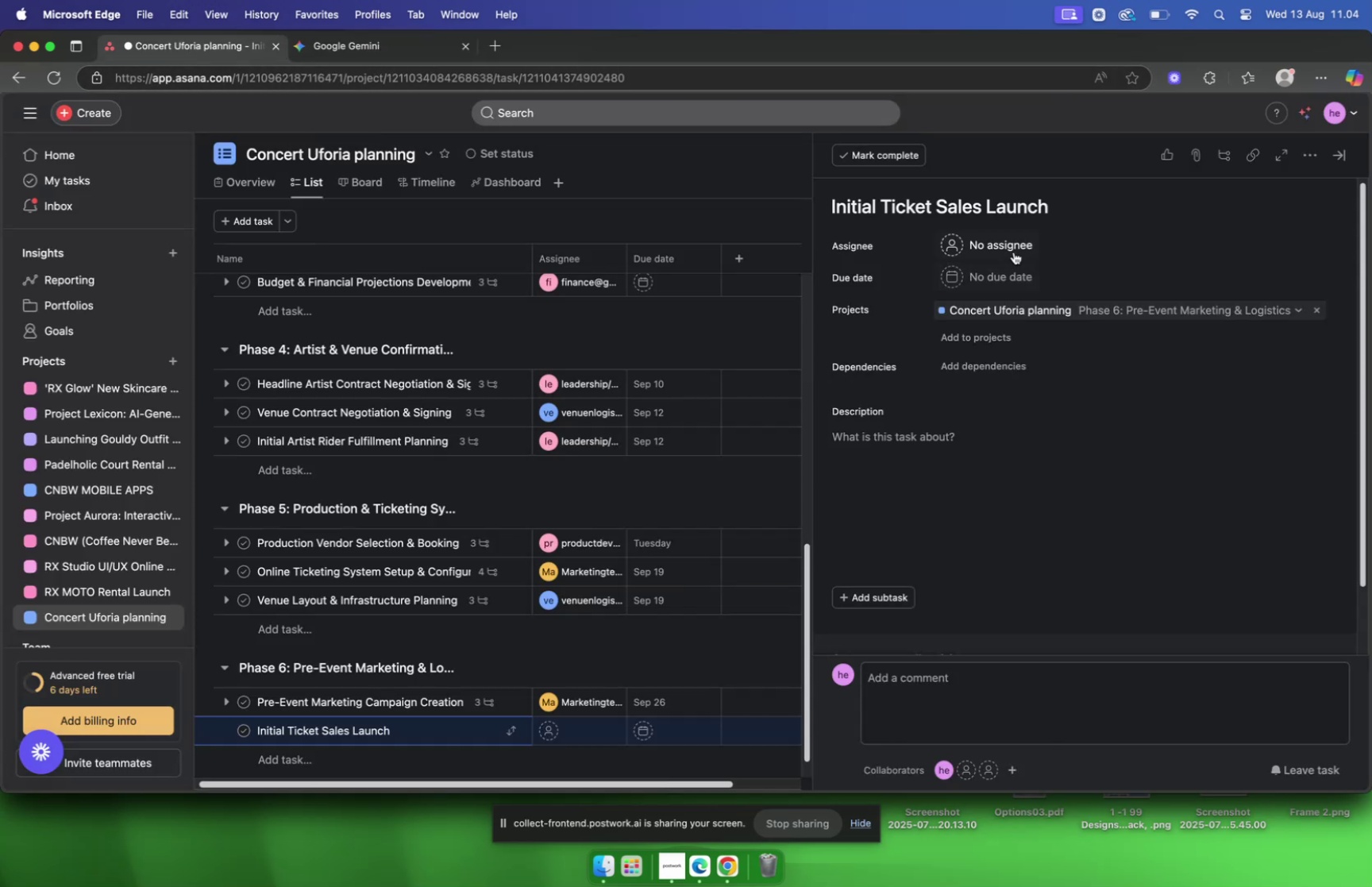 
left_click([987, 241])
 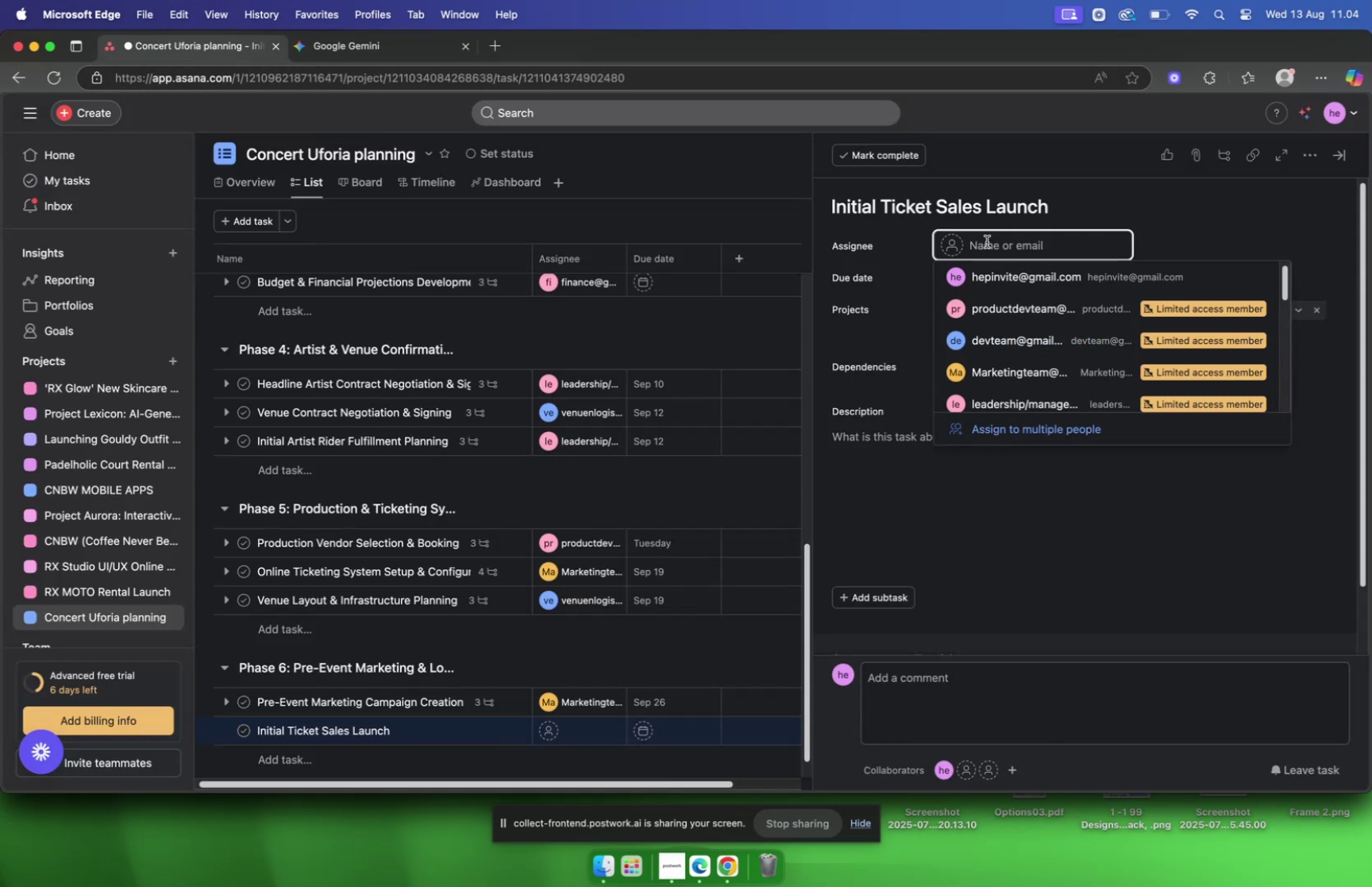 
type(marke)
 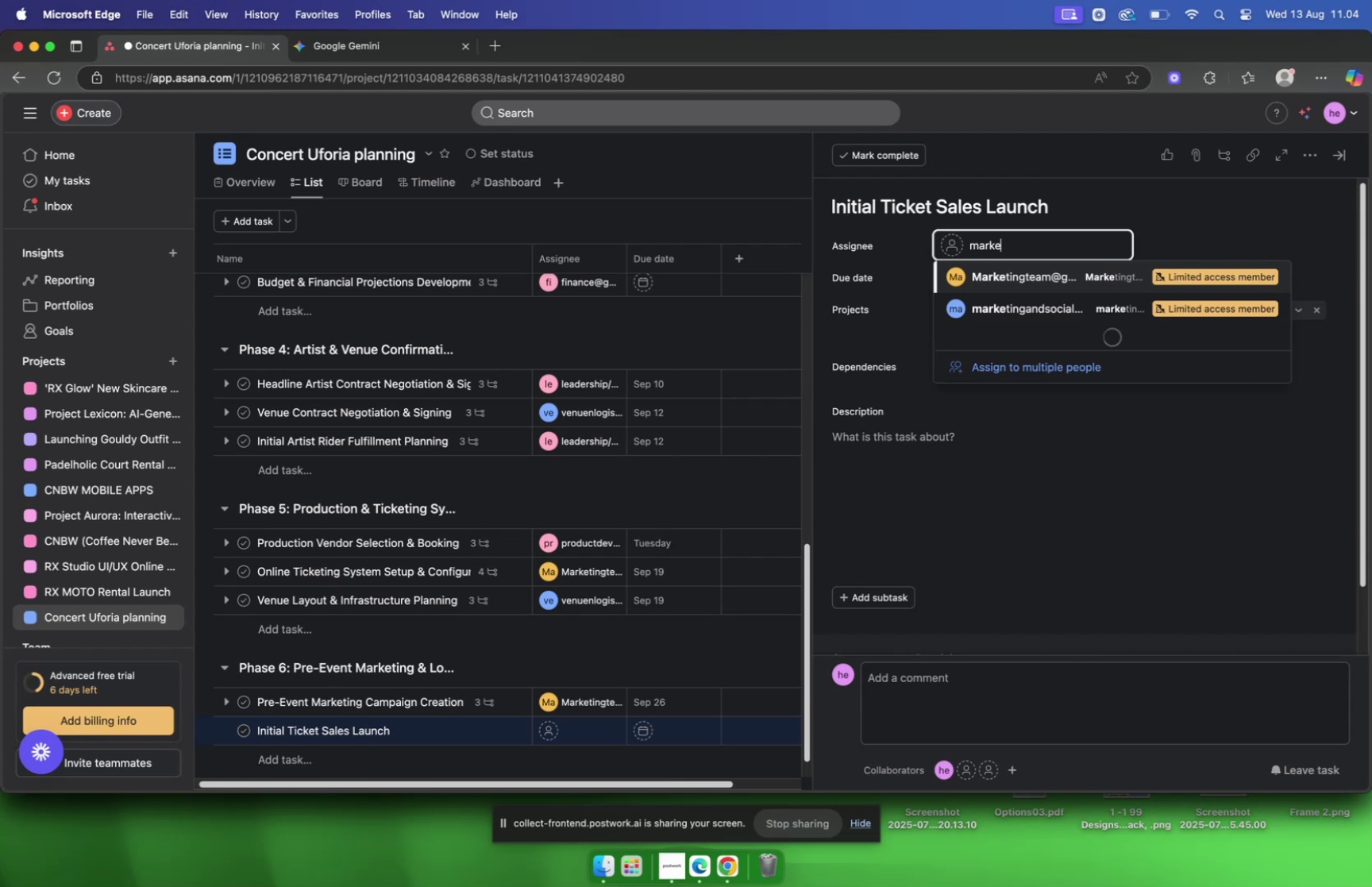 
key(Enter)
 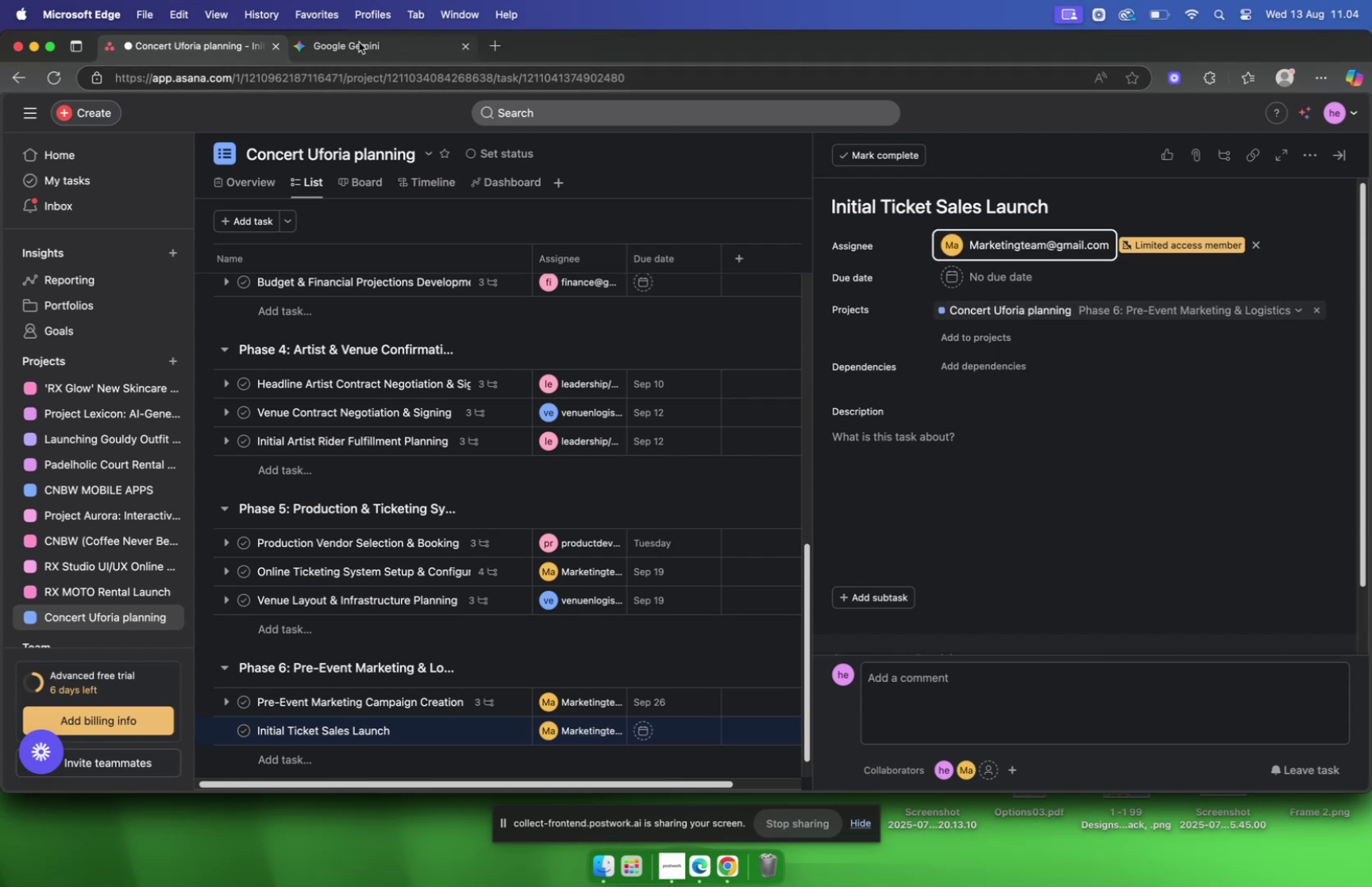 
left_click([359, 42])
 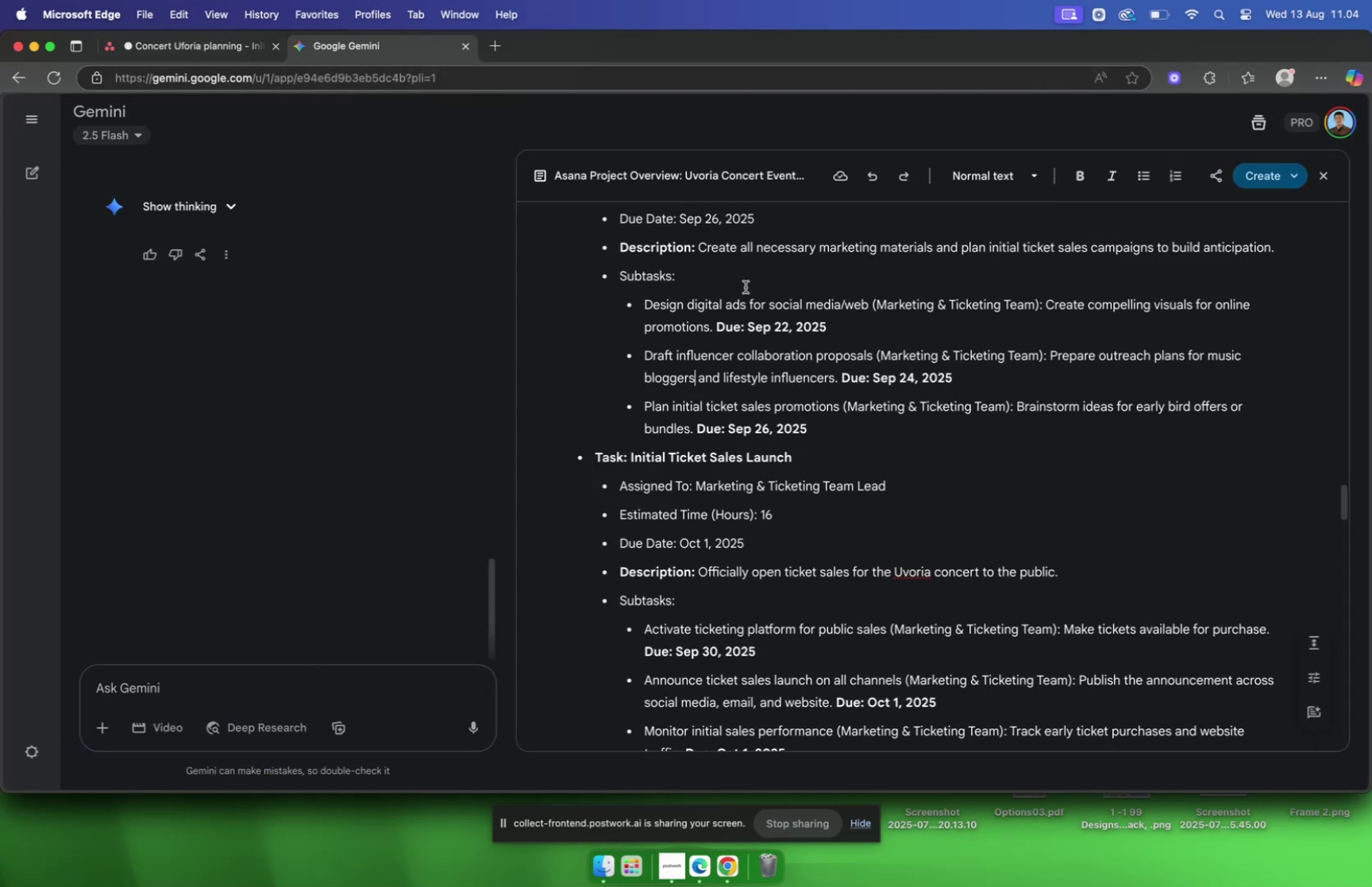 
scroll: coordinate [746, 287], scroll_direction: down, amount: 9.0
 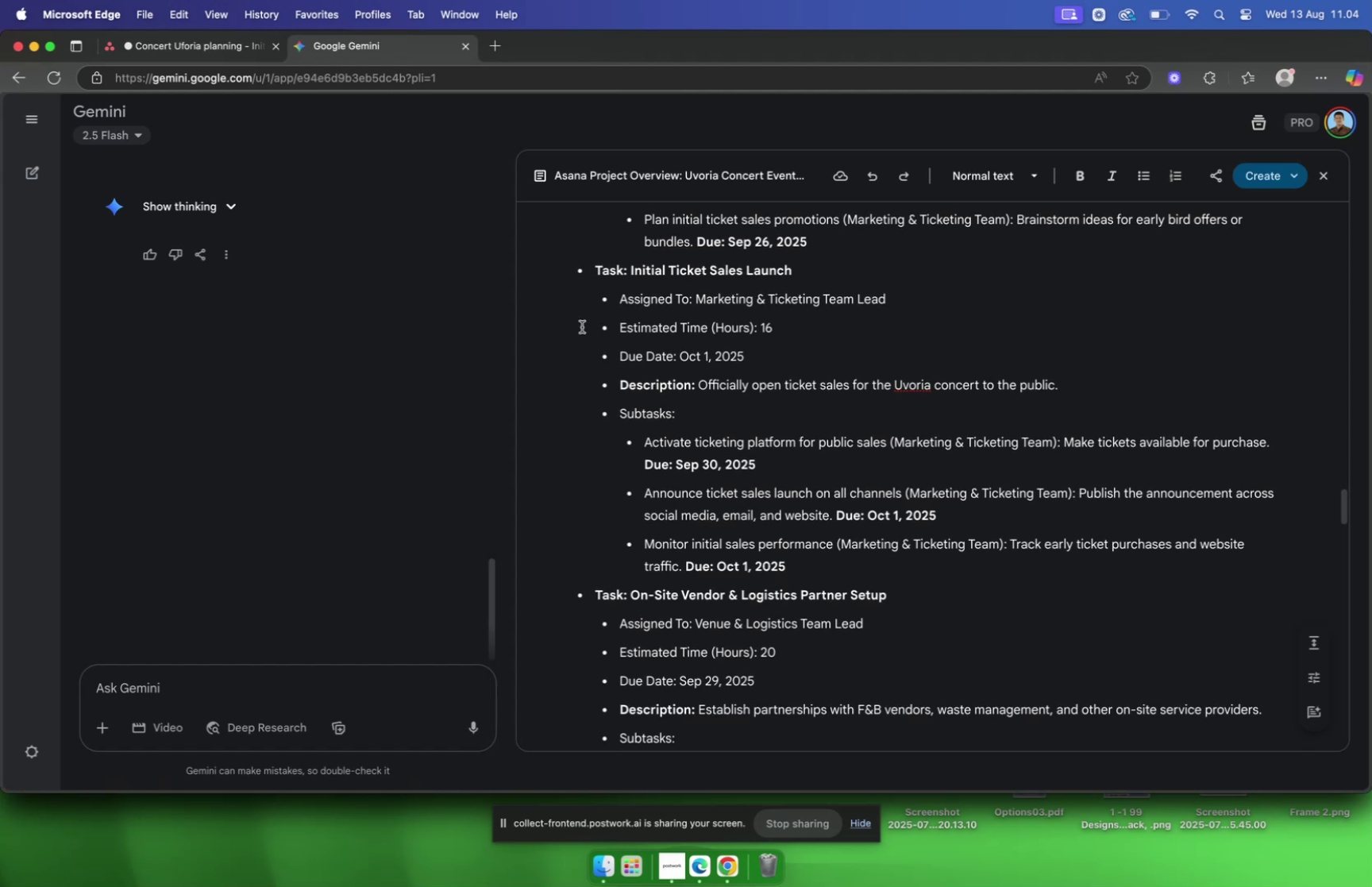 
left_click([200, 40])
 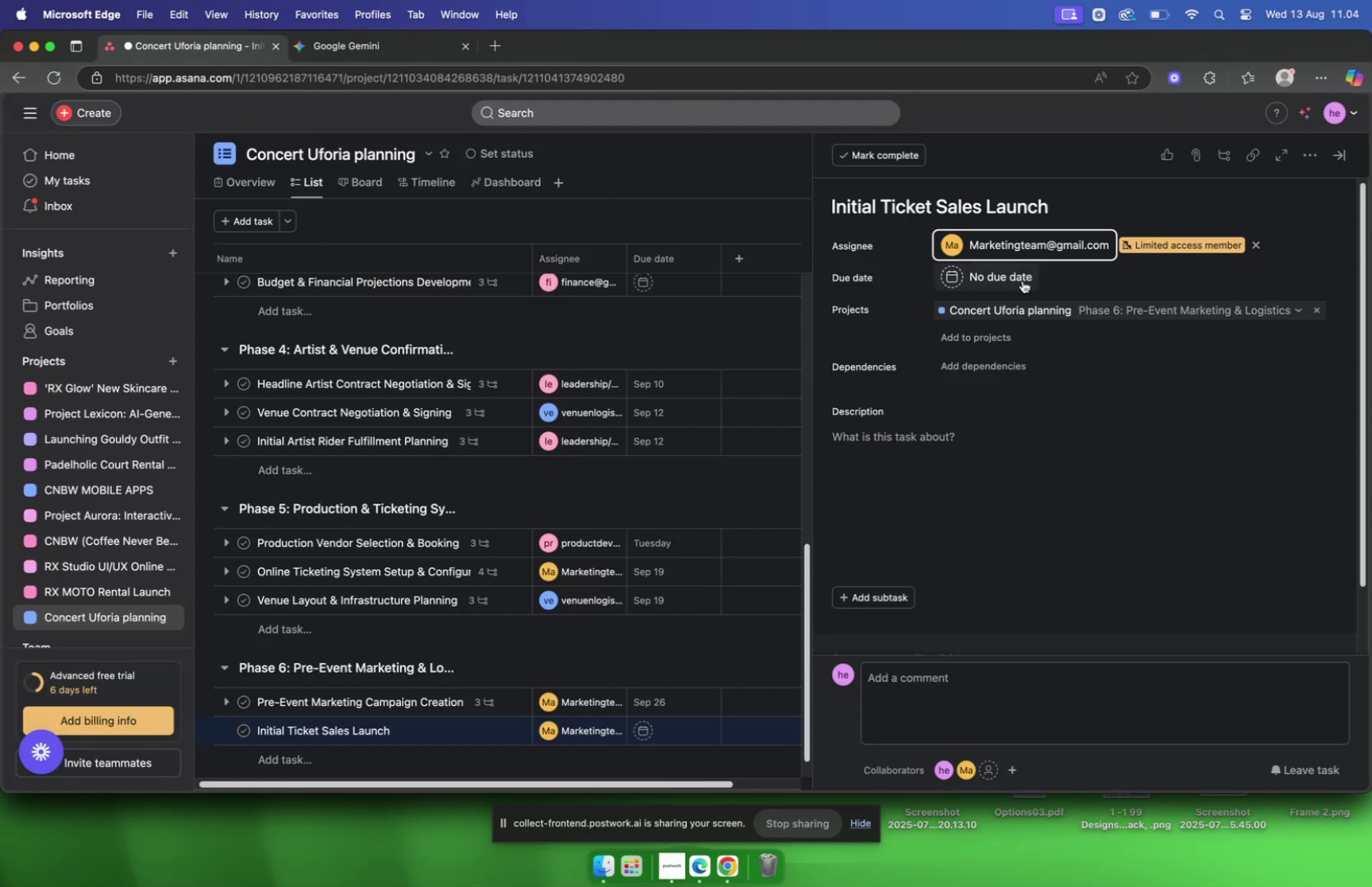 
left_click([1023, 280])
 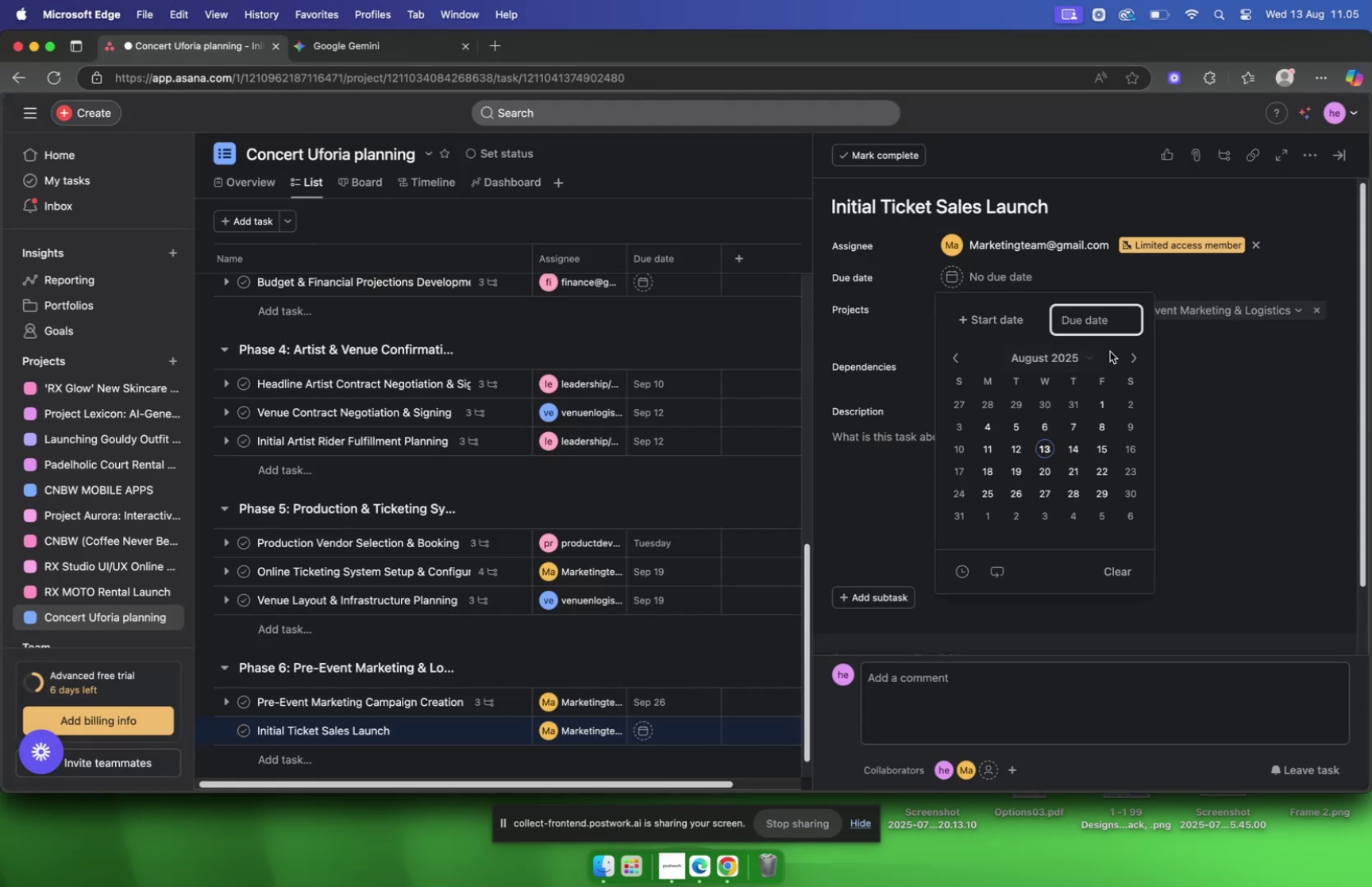 
left_click([1123, 359])
 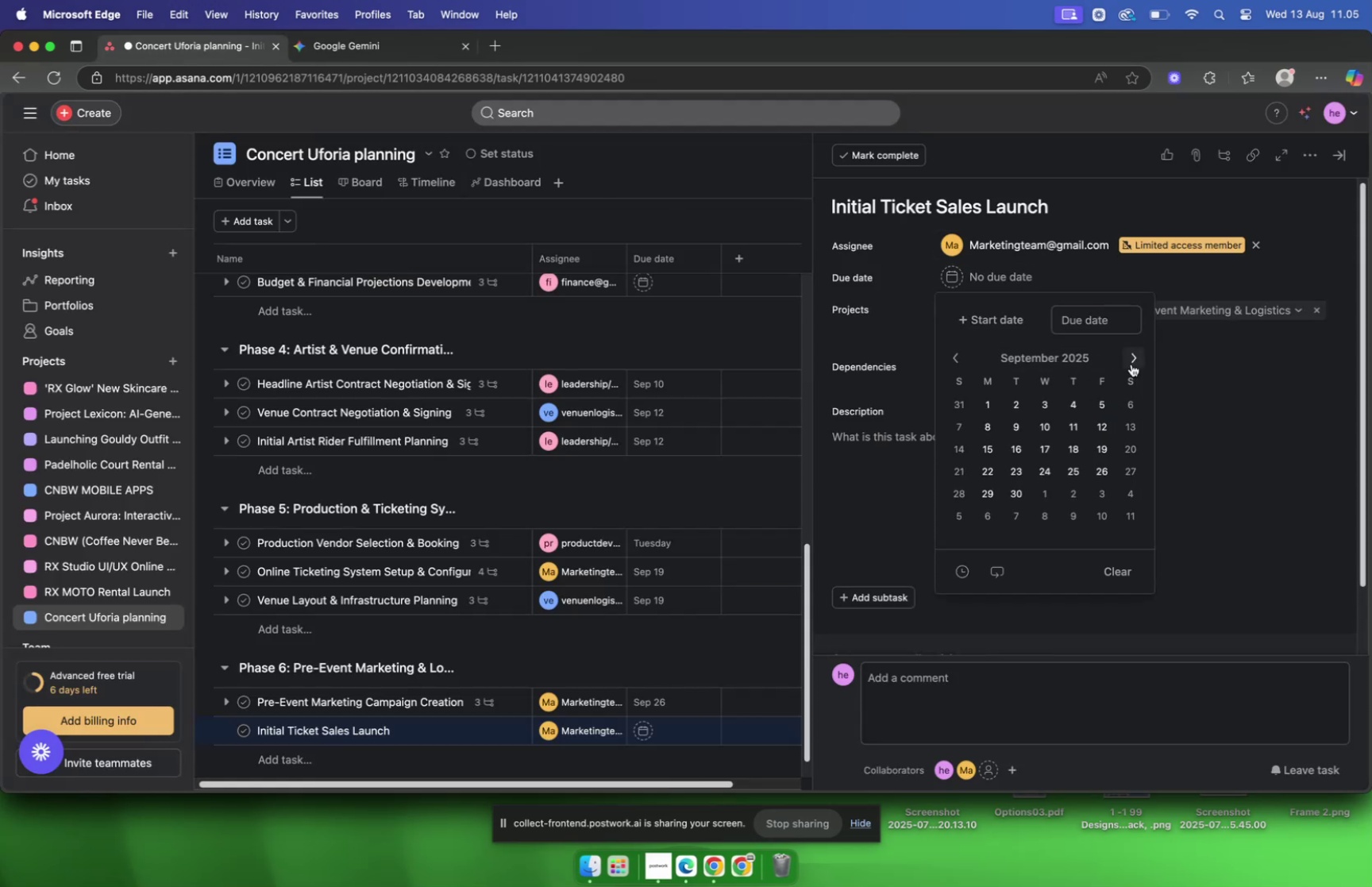 
left_click([1131, 364])
 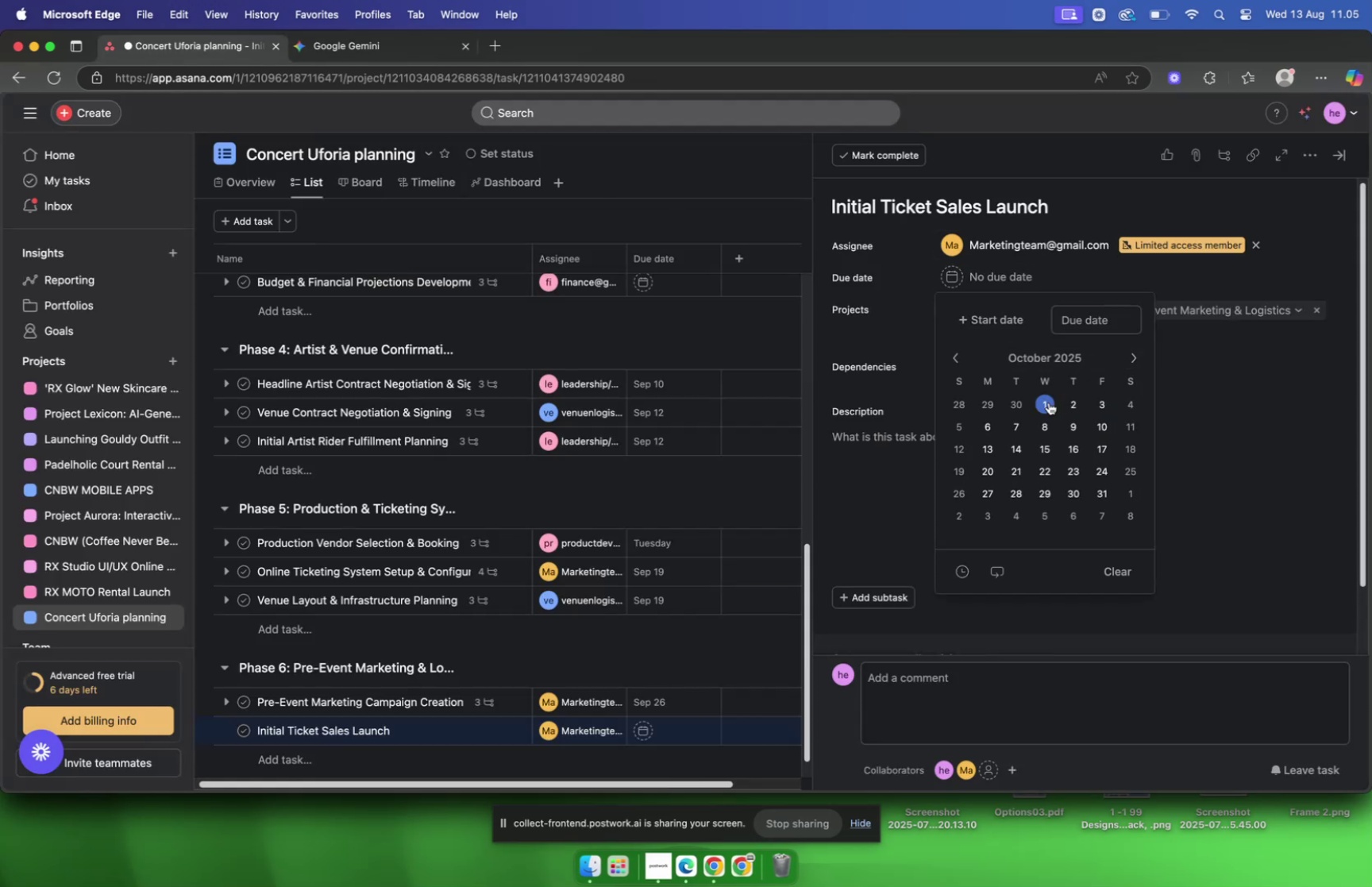 
left_click([1049, 402])
 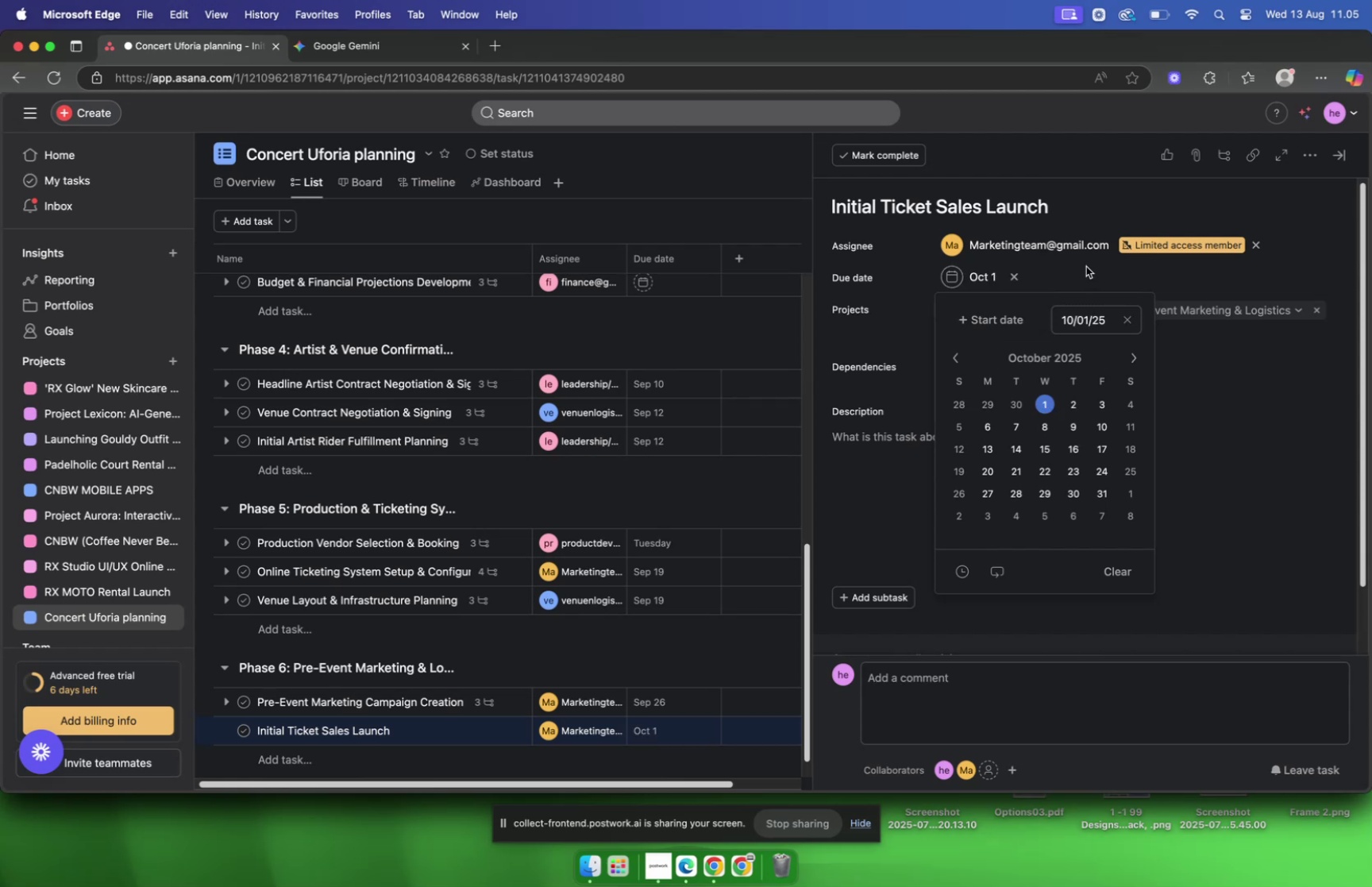 
left_click([1086, 266])
 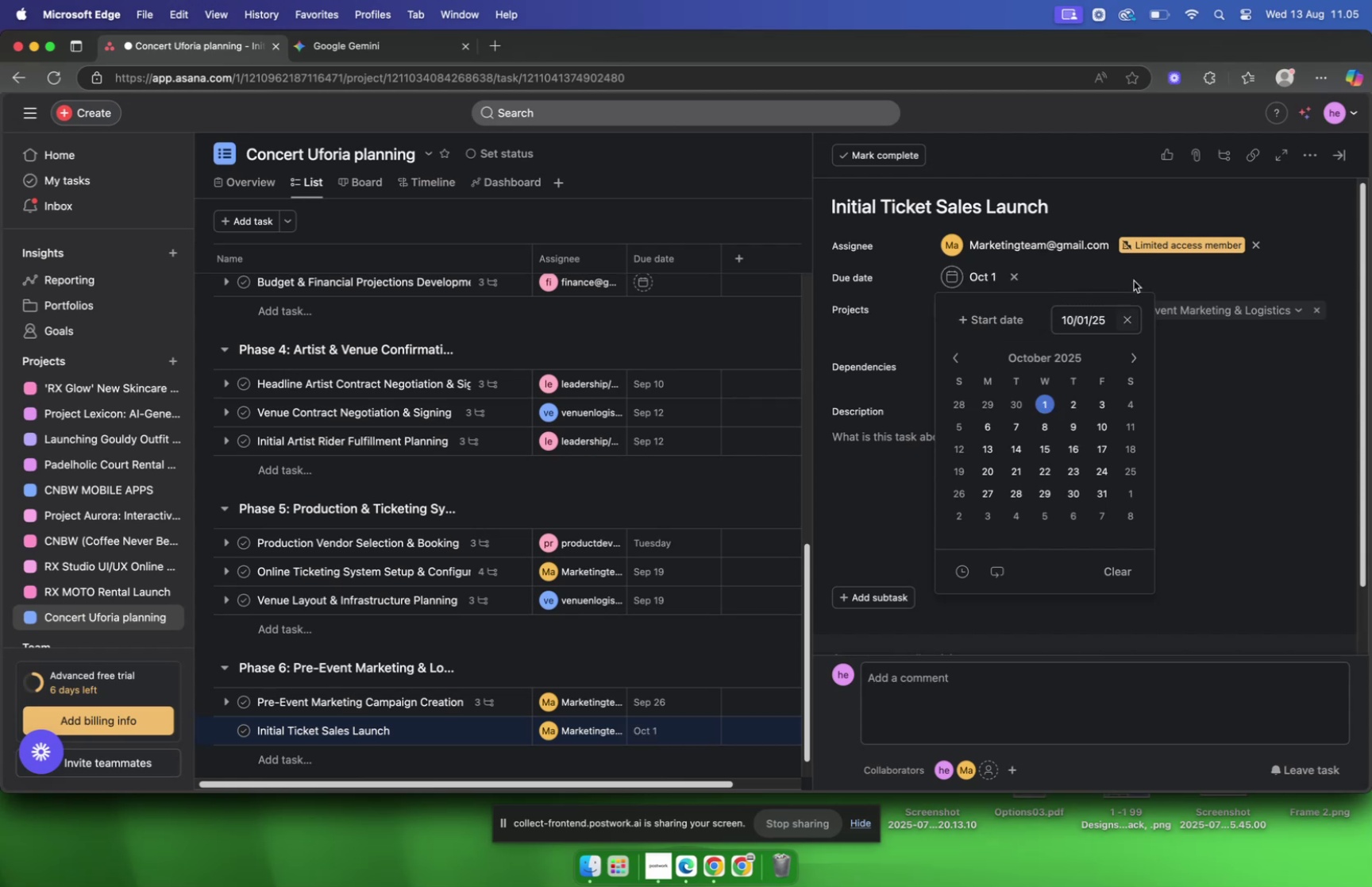 
left_click([1131, 275])
 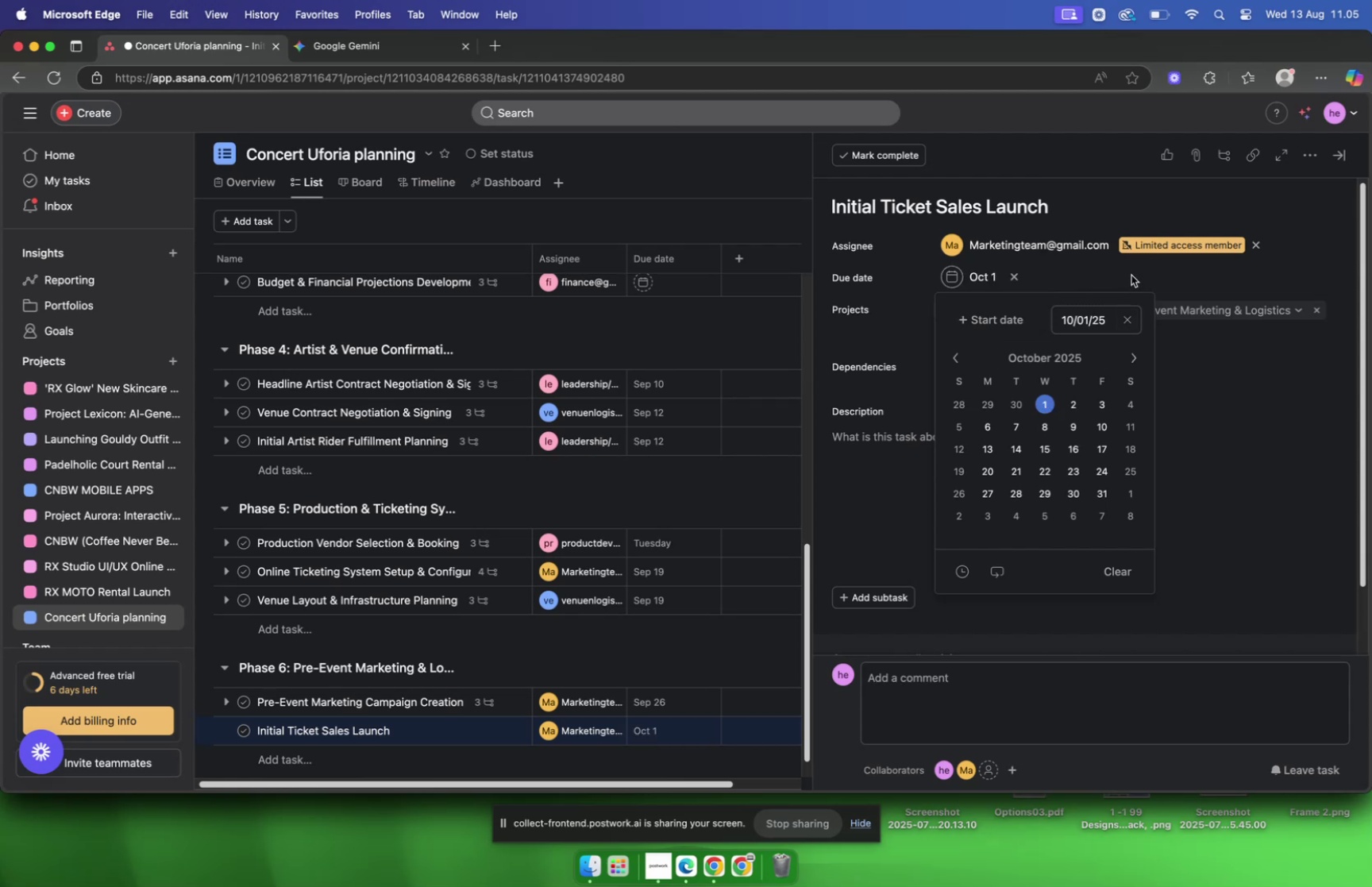 
wait(5.57)
 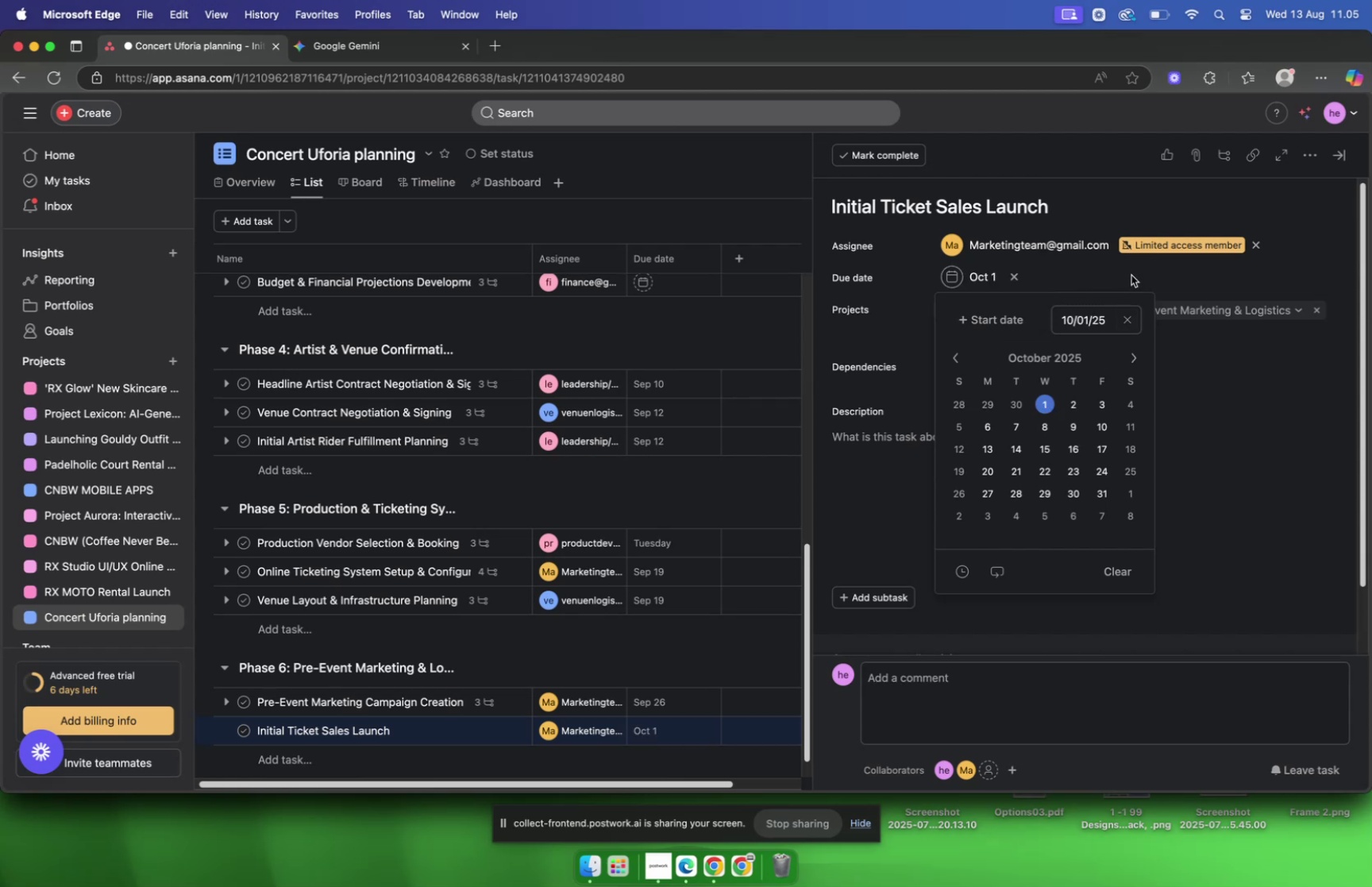 
left_click([1247, 489])
 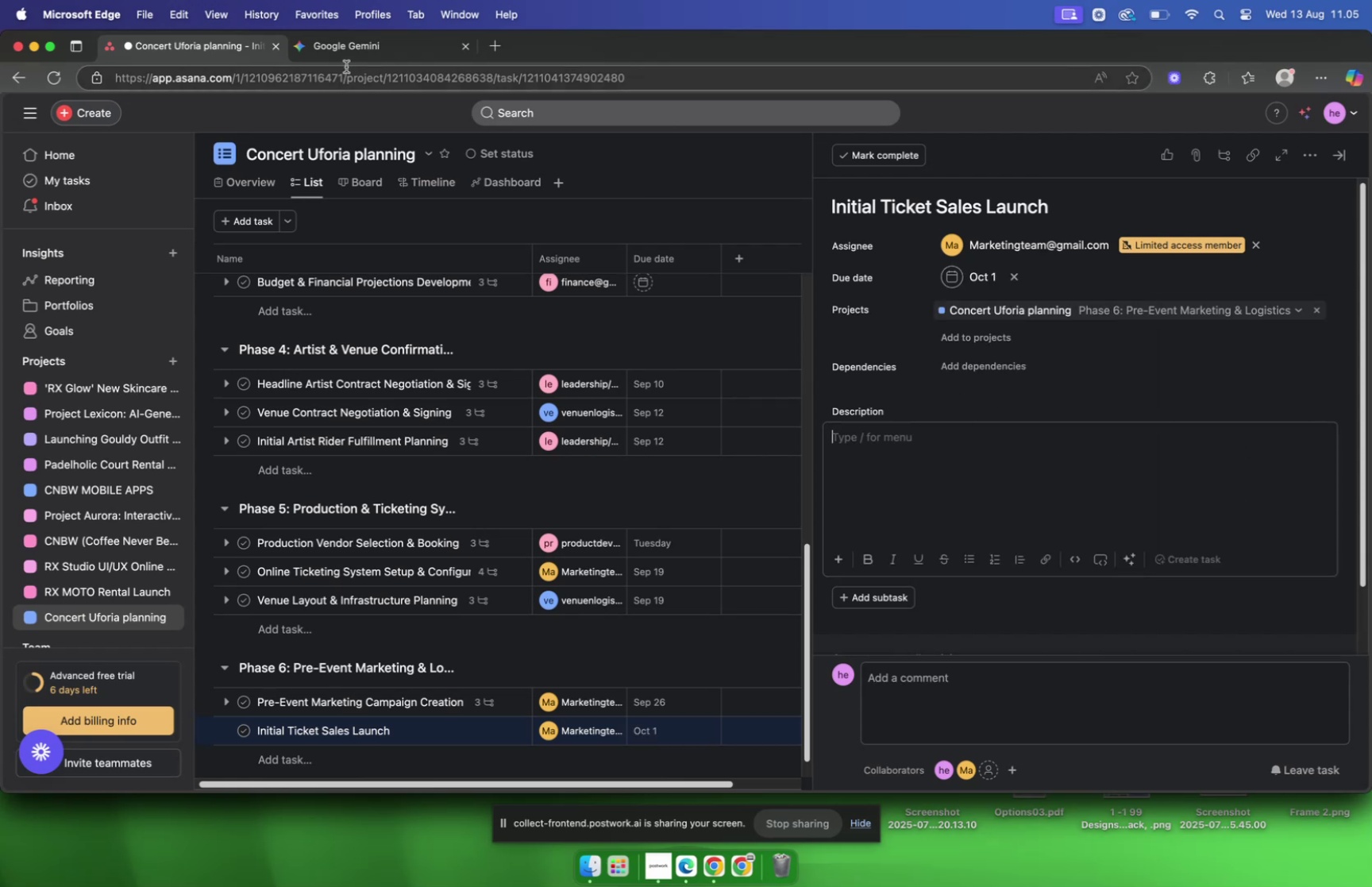 
left_click([337, 41])
 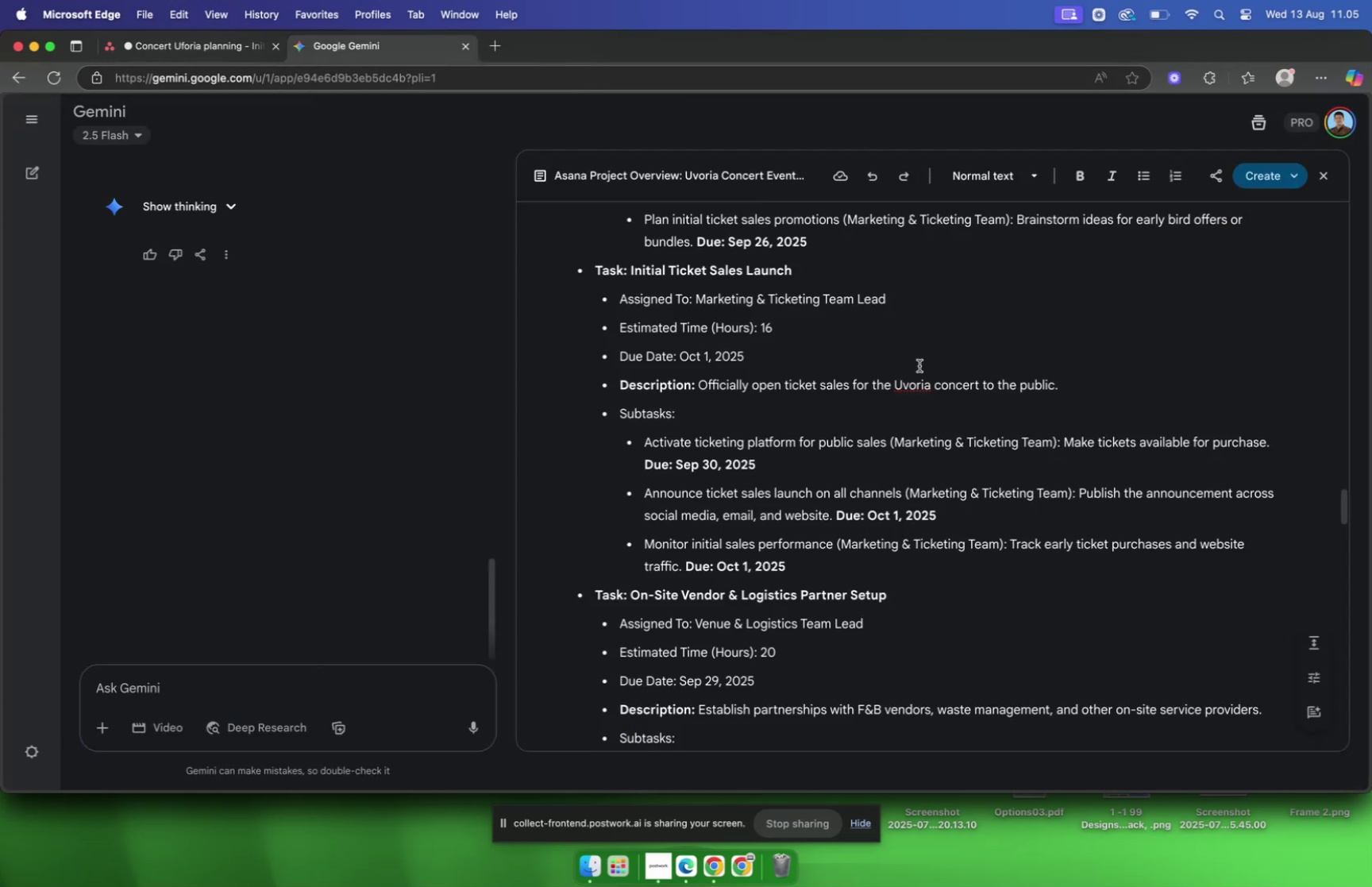 
left_click_drag(start_coordinate=[1069, 388], to_coordinate=[701, 387])
 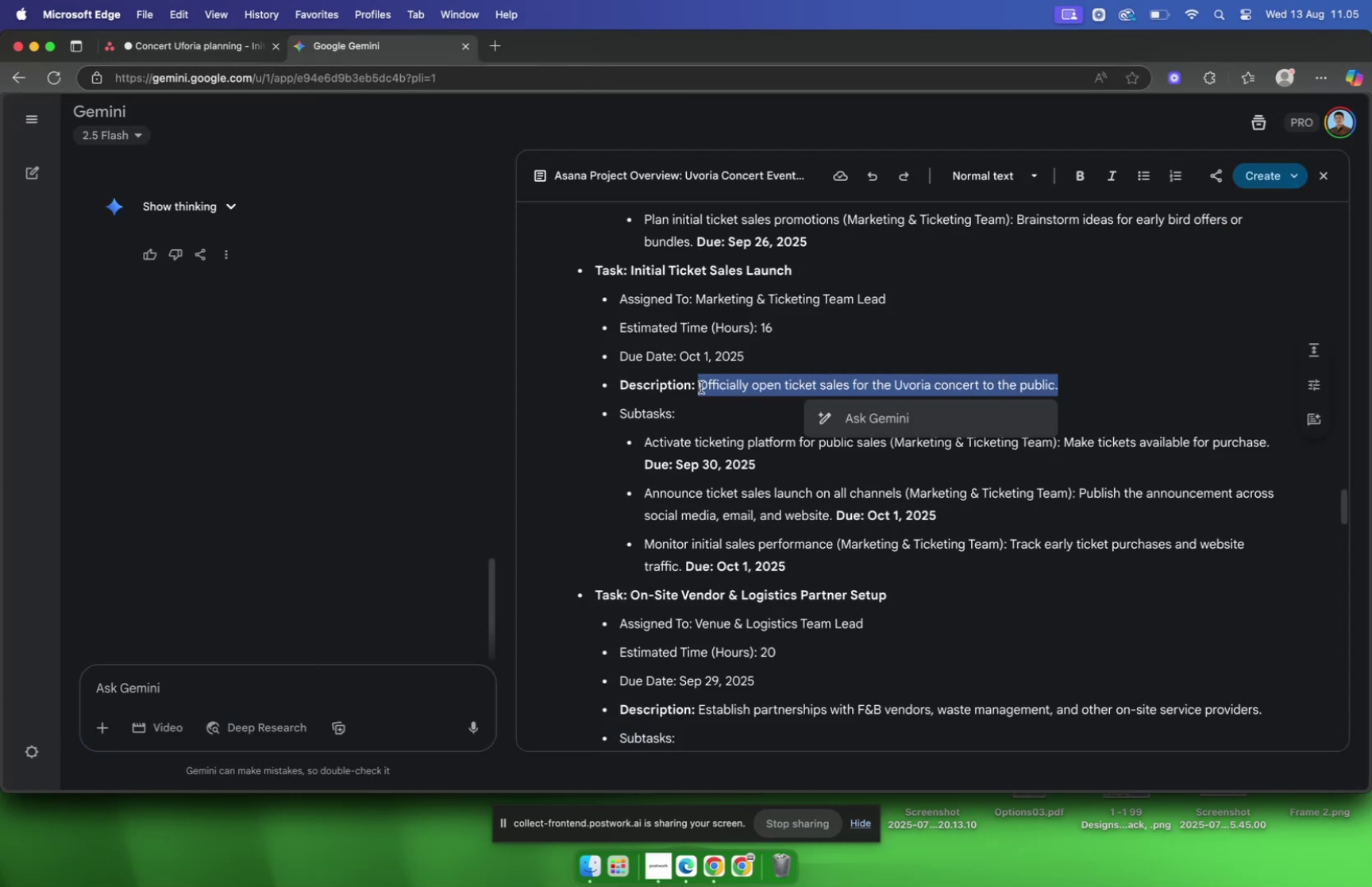 
key(Meta+CommandLeft)
 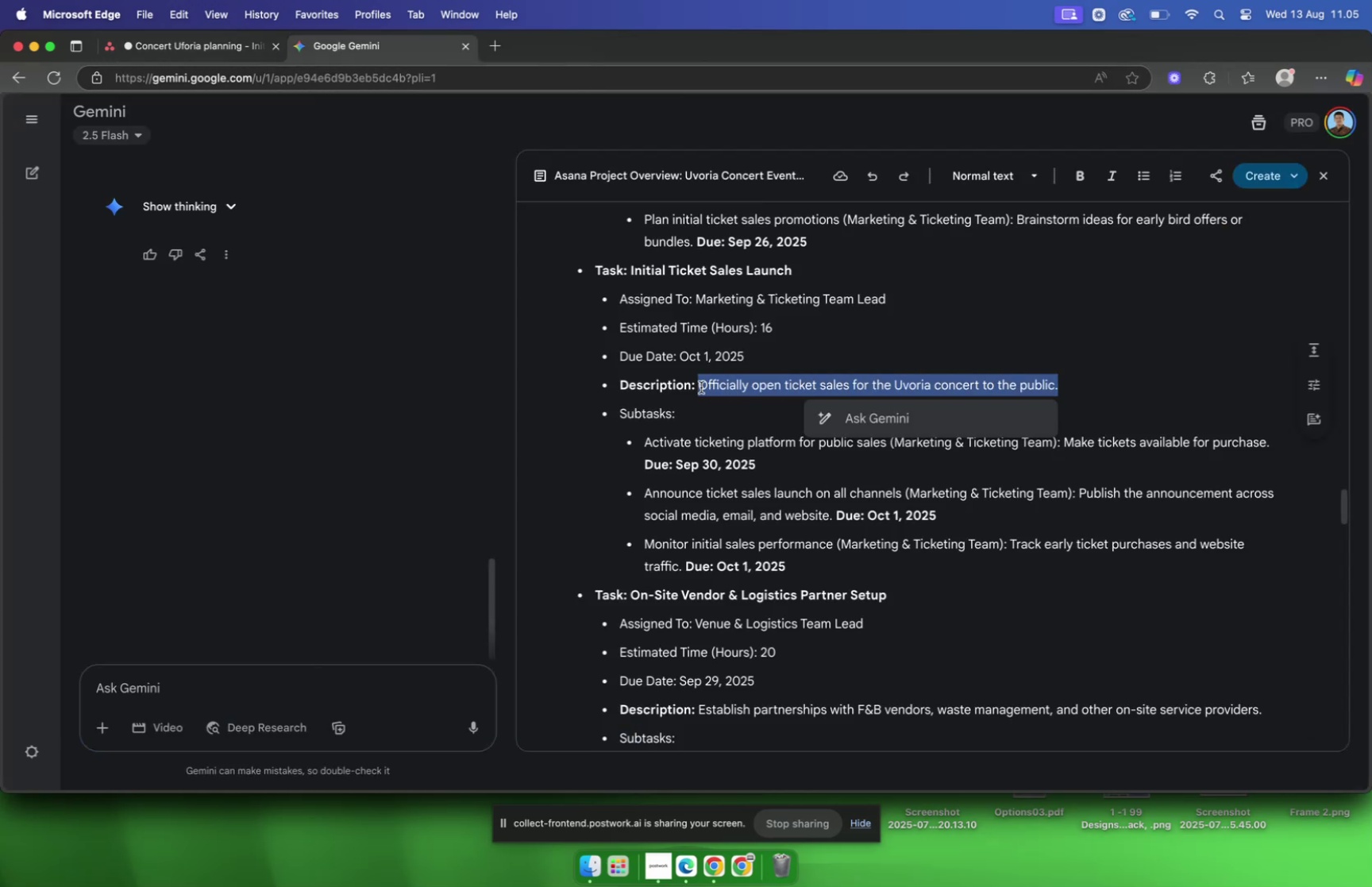 
key(Meta+C)
 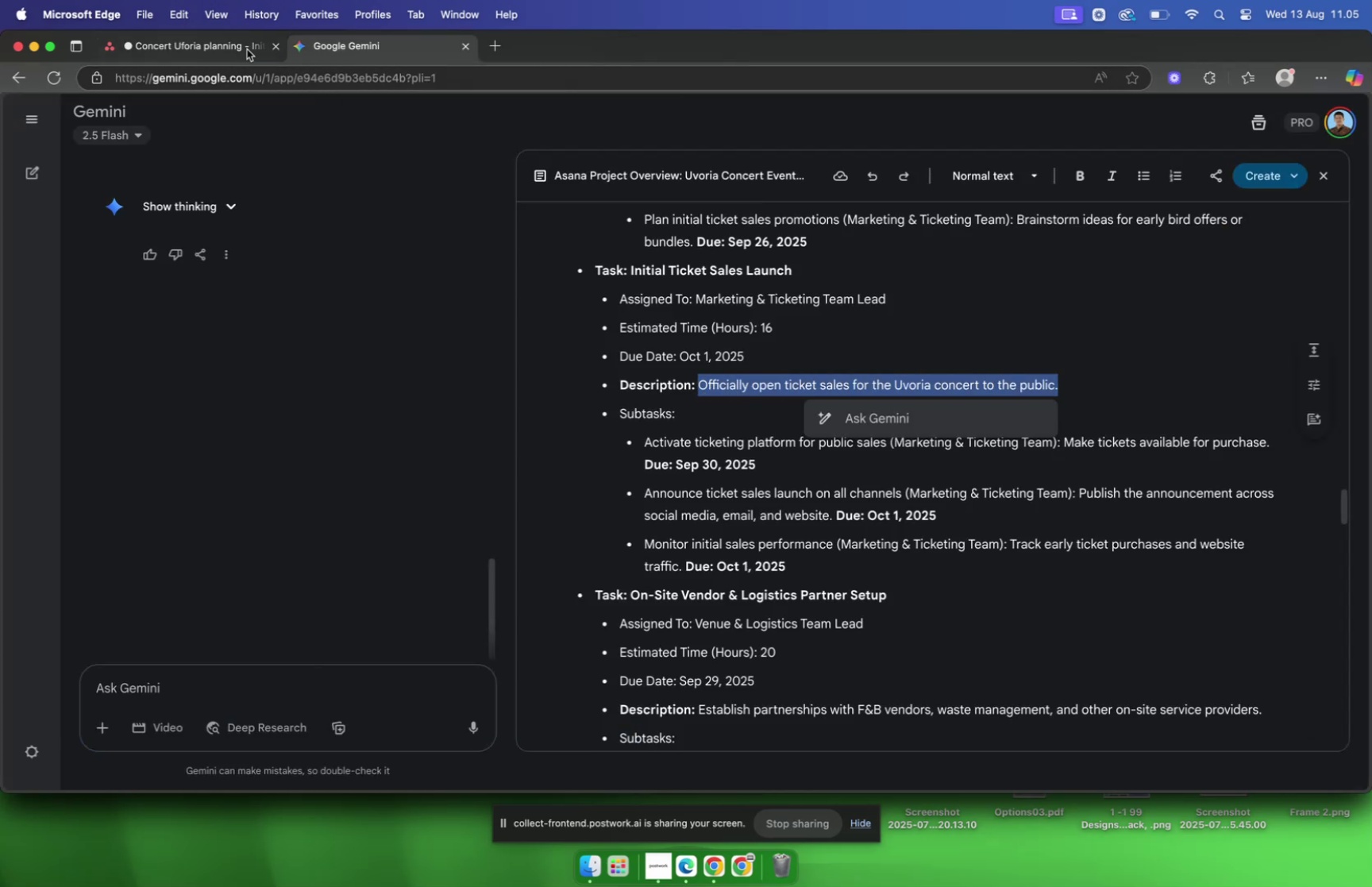 
left_click([196, 37])
 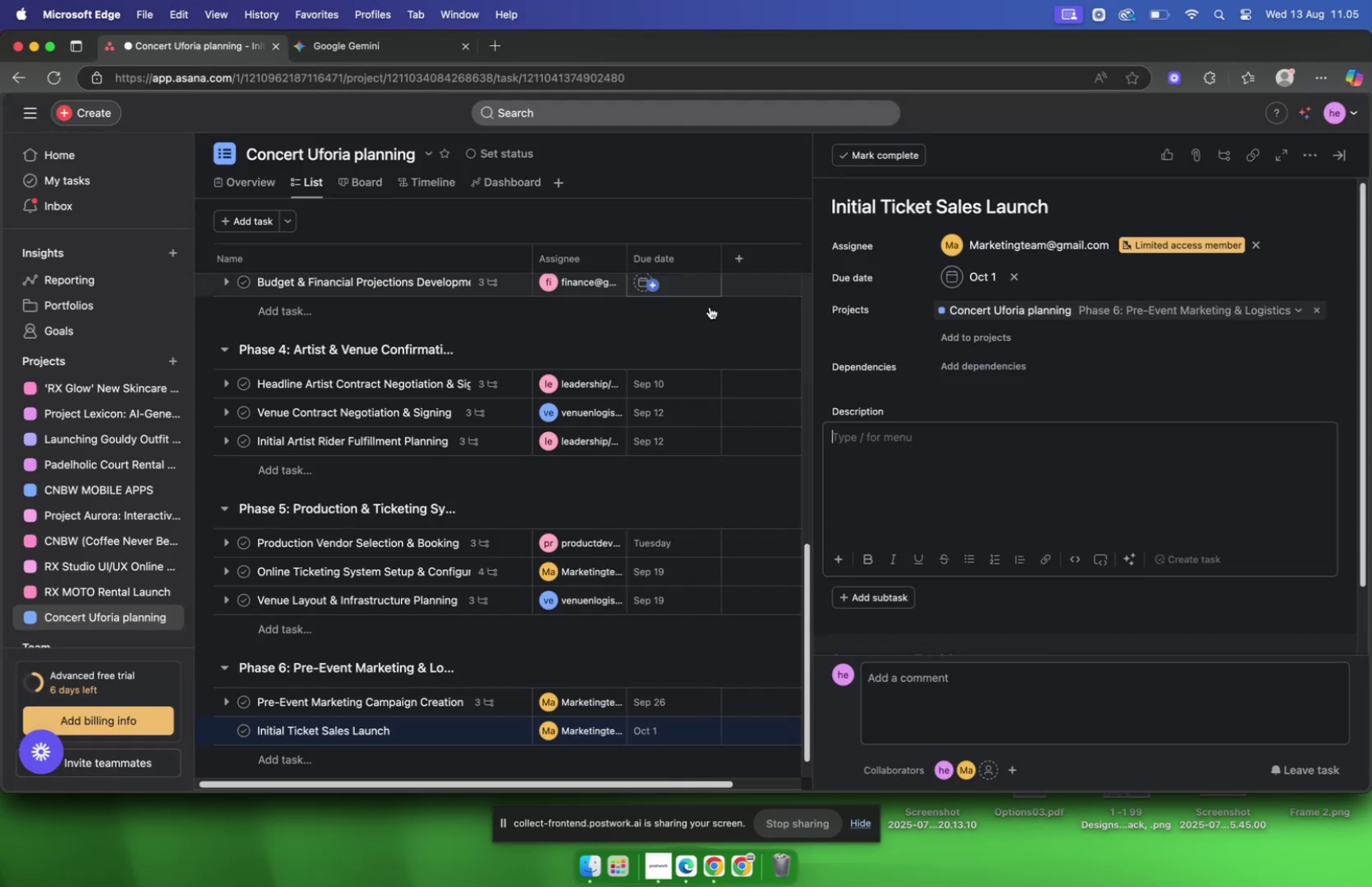 
left_click([905, 460])
 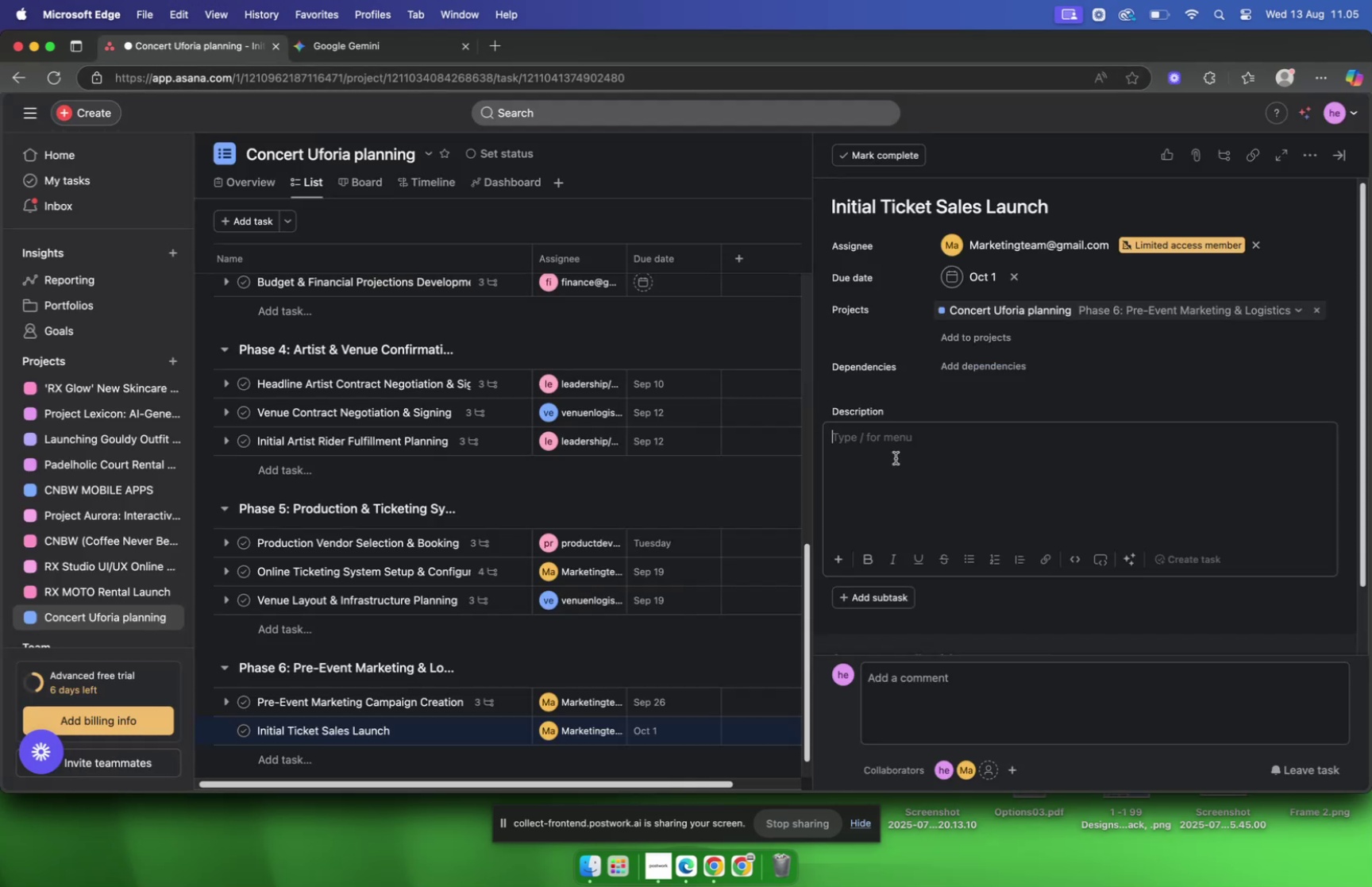 
key(Meta+V)
 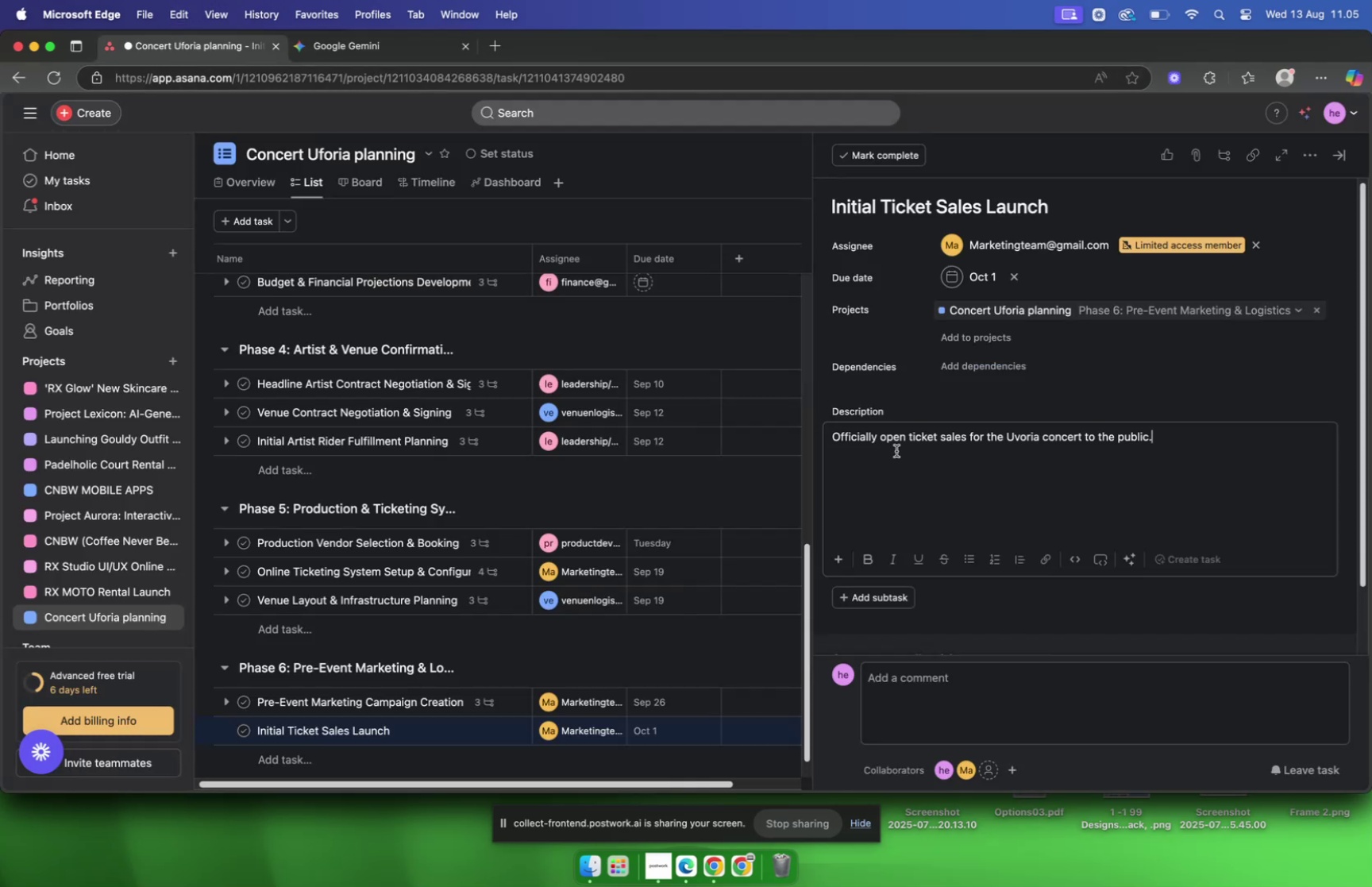 
mouse_move([938, 257])
 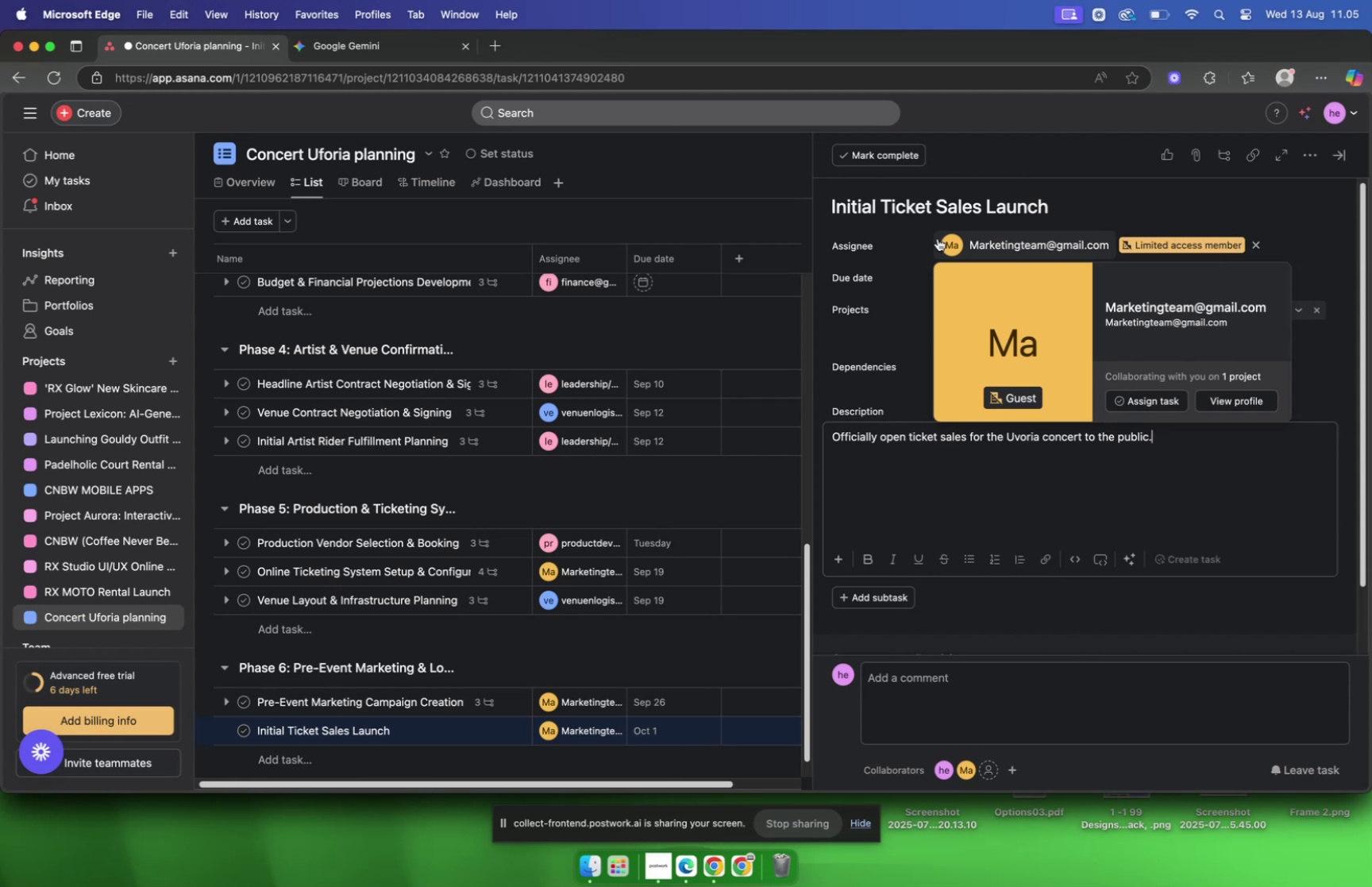 
wait(8.22)
 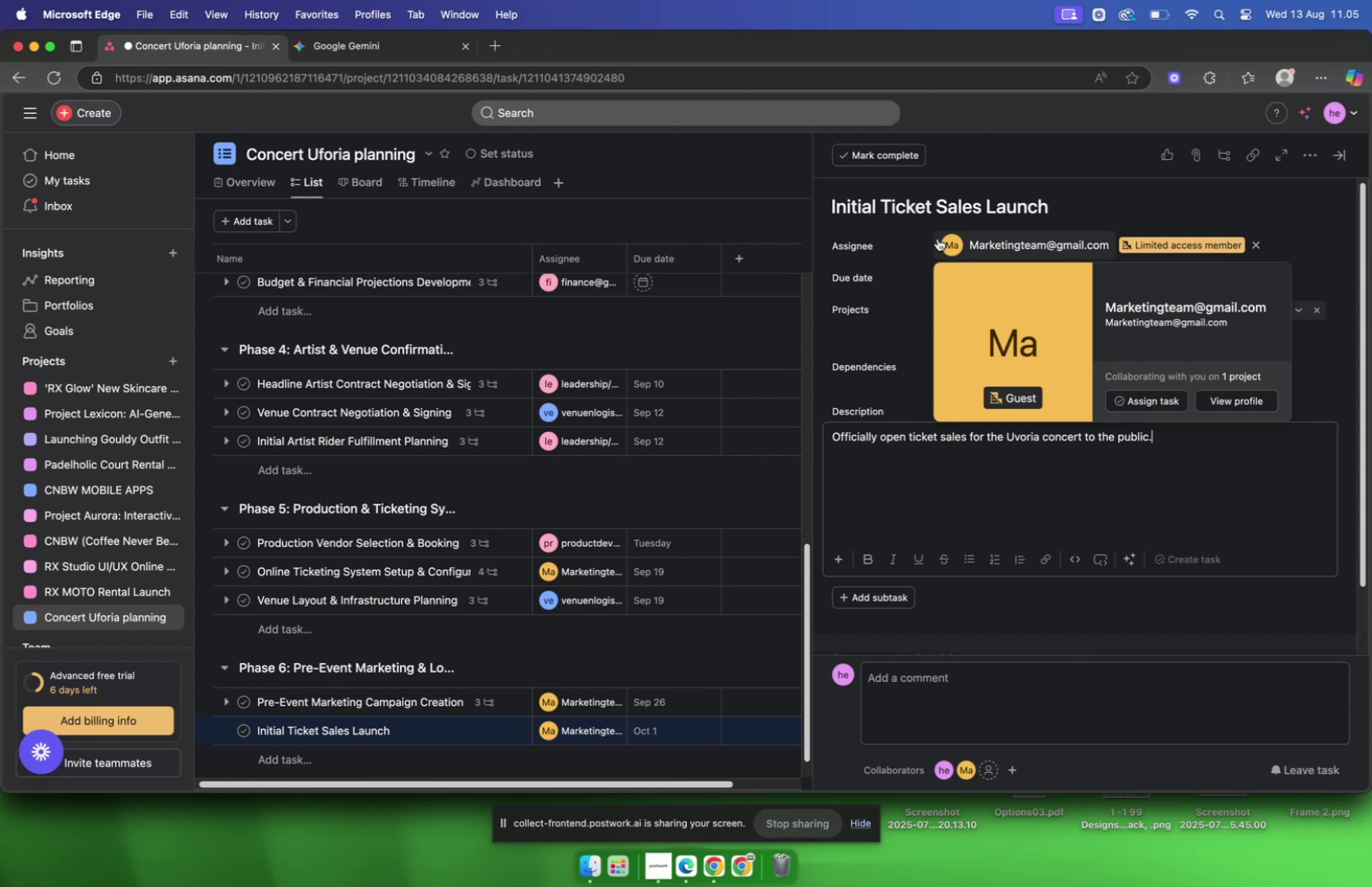 
left_click([959, 167])
 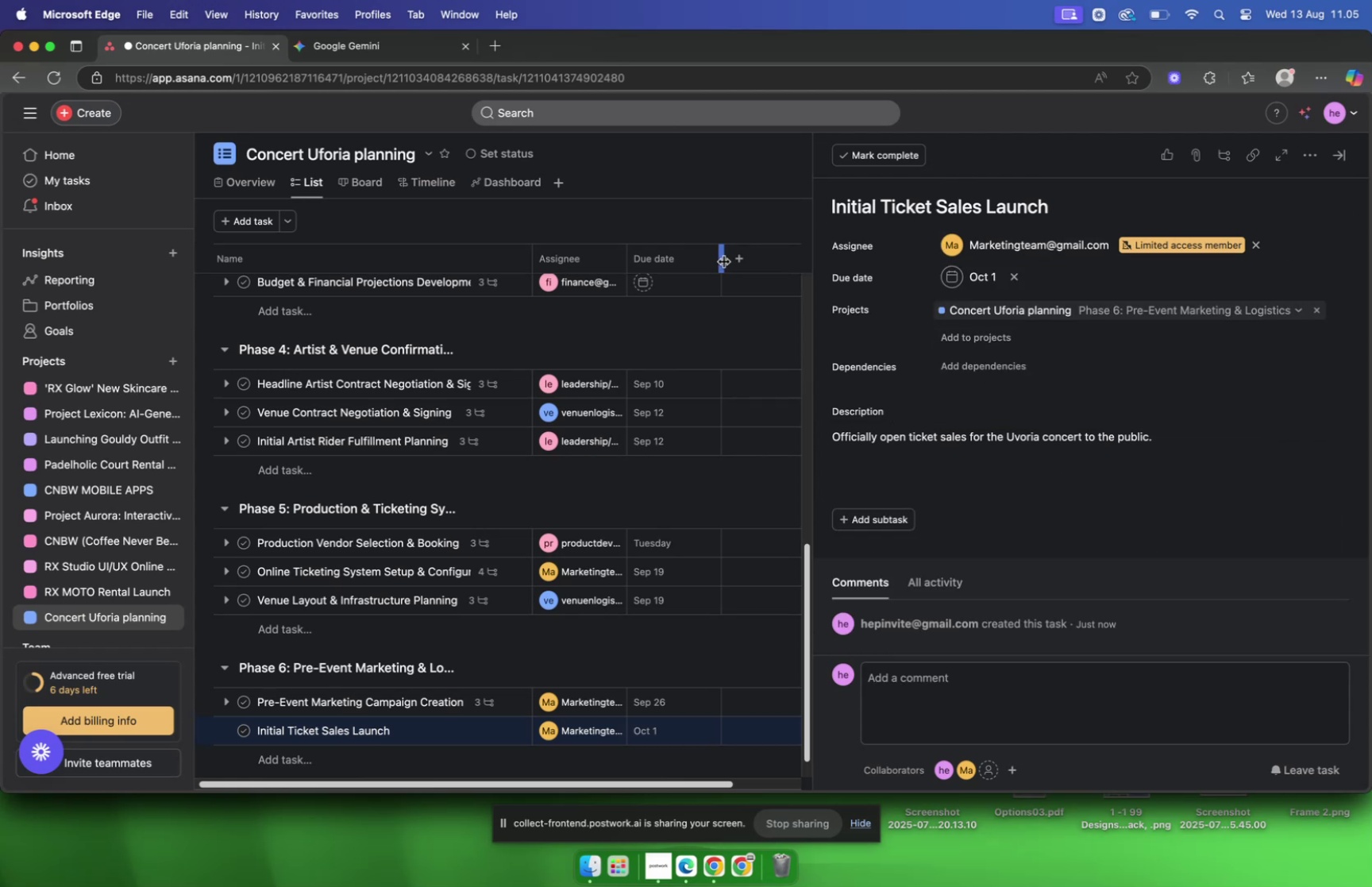 
left_click([387, 39])
 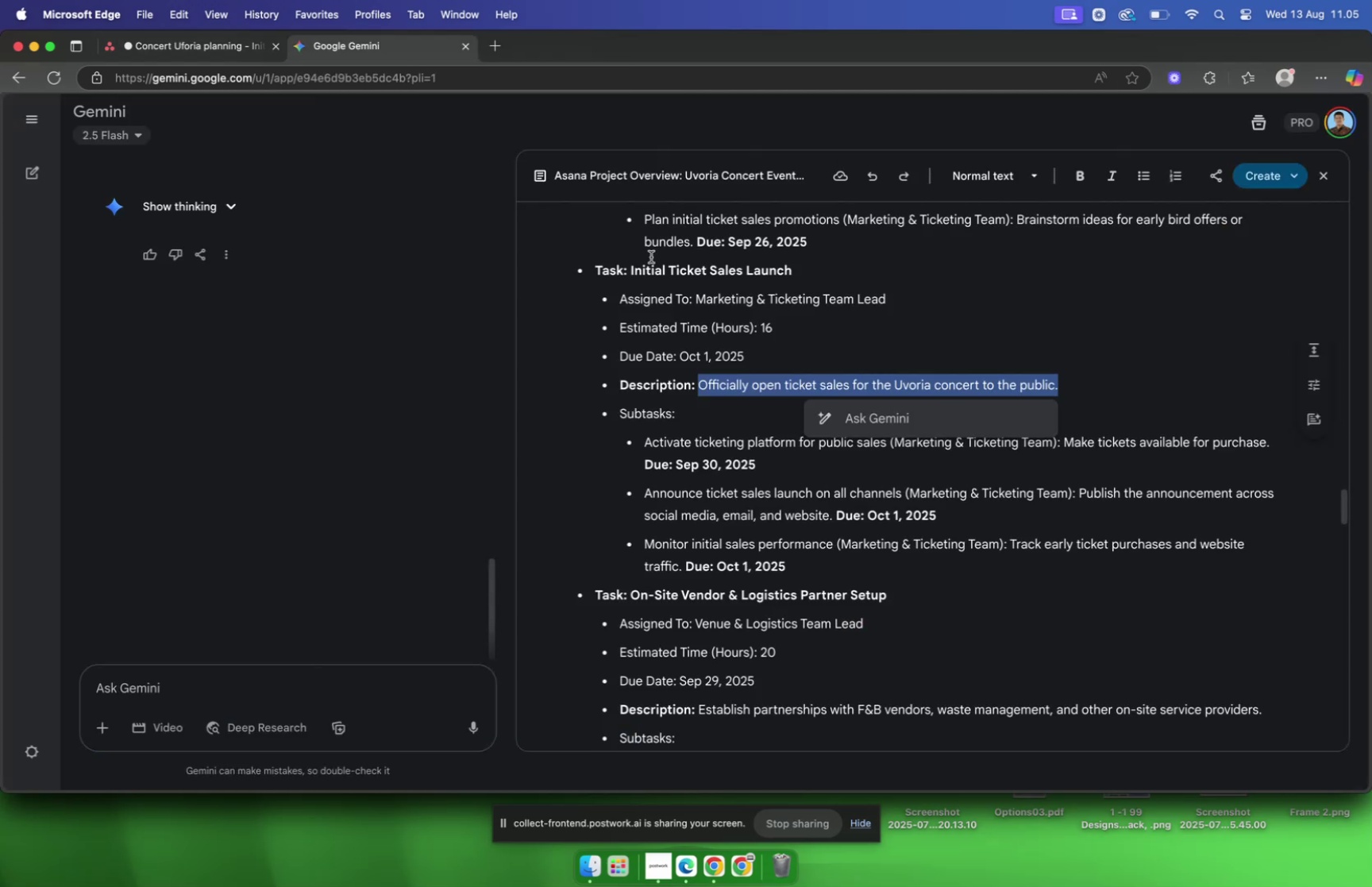 
left_click([676, 328])
 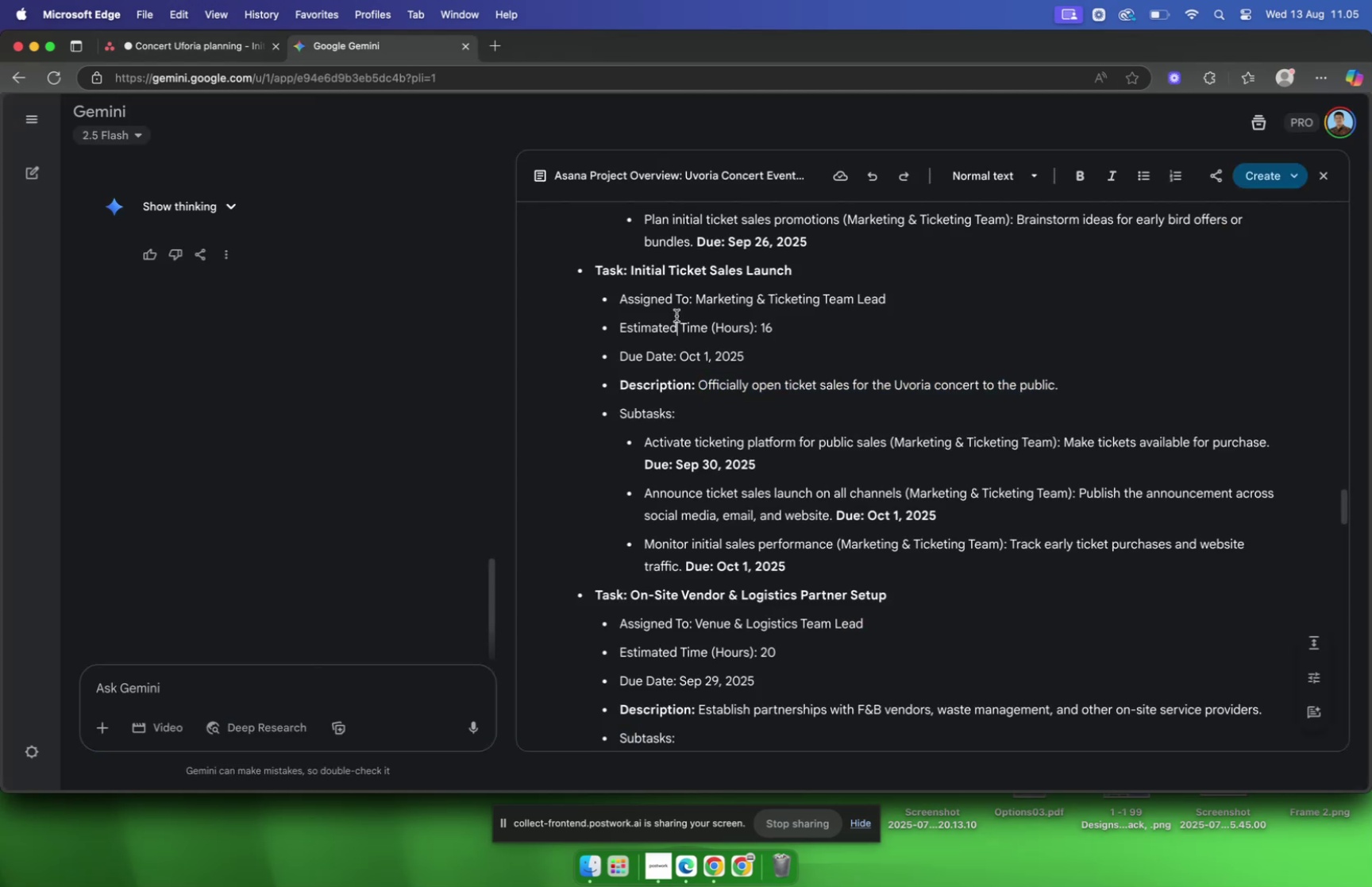 
scroll: coordinate [676, 309], scroll_direction: down, amount: 5.0
 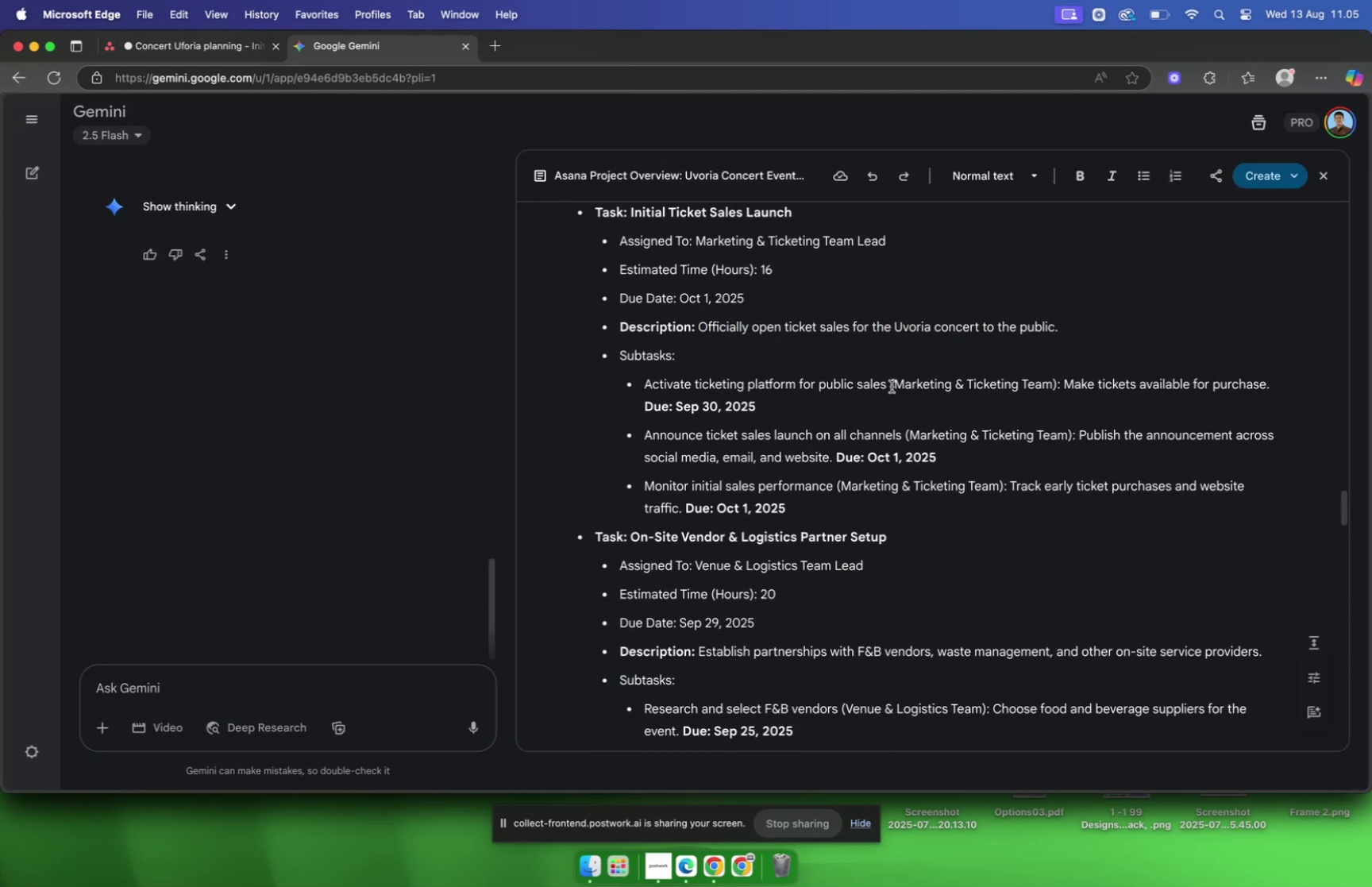 
wait(10.6)
 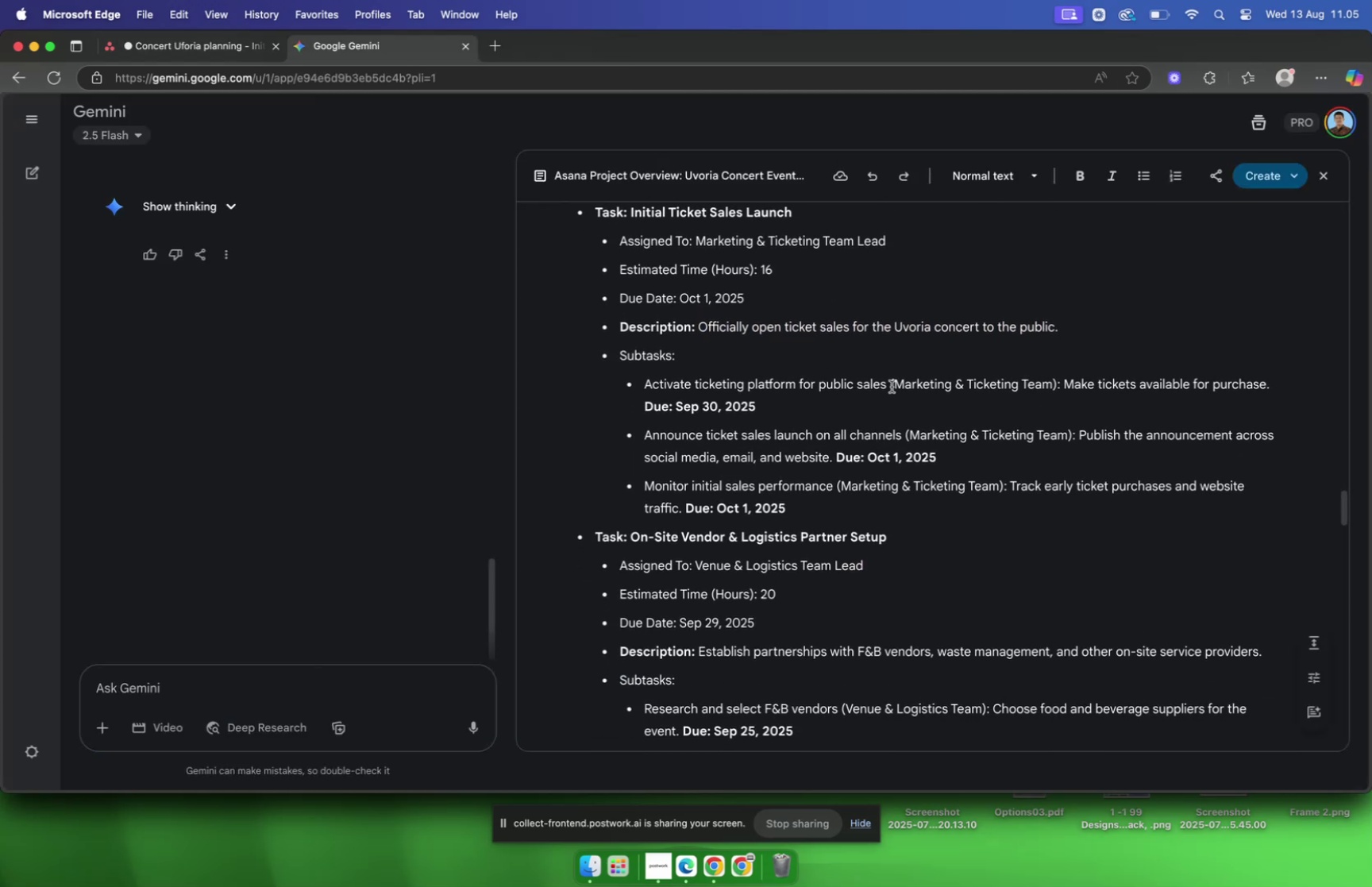 
left_click_drag(start_coordinate=[888, 388], to_coordinate=[646, 383])
 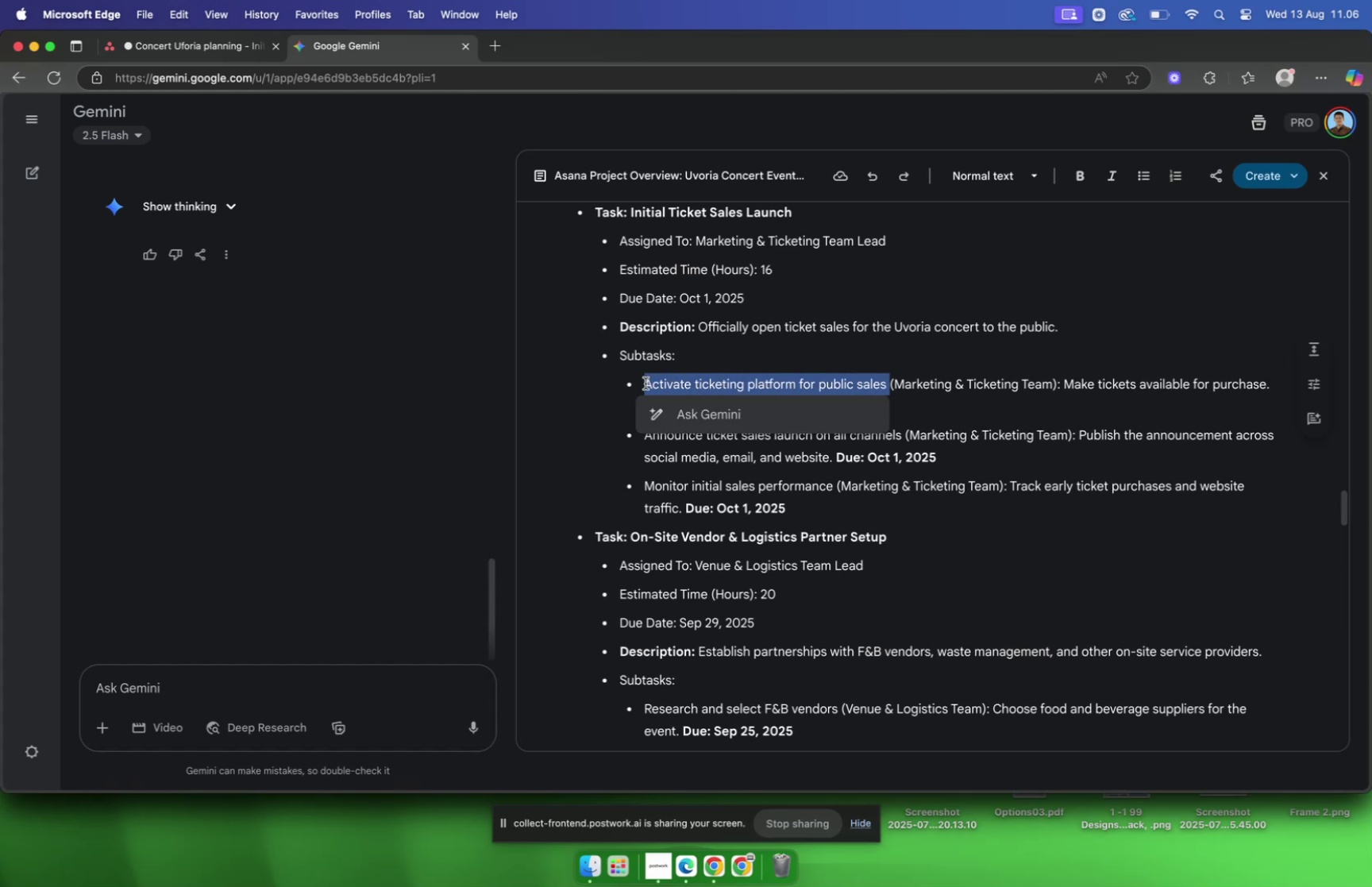 
key(Meta+C)
 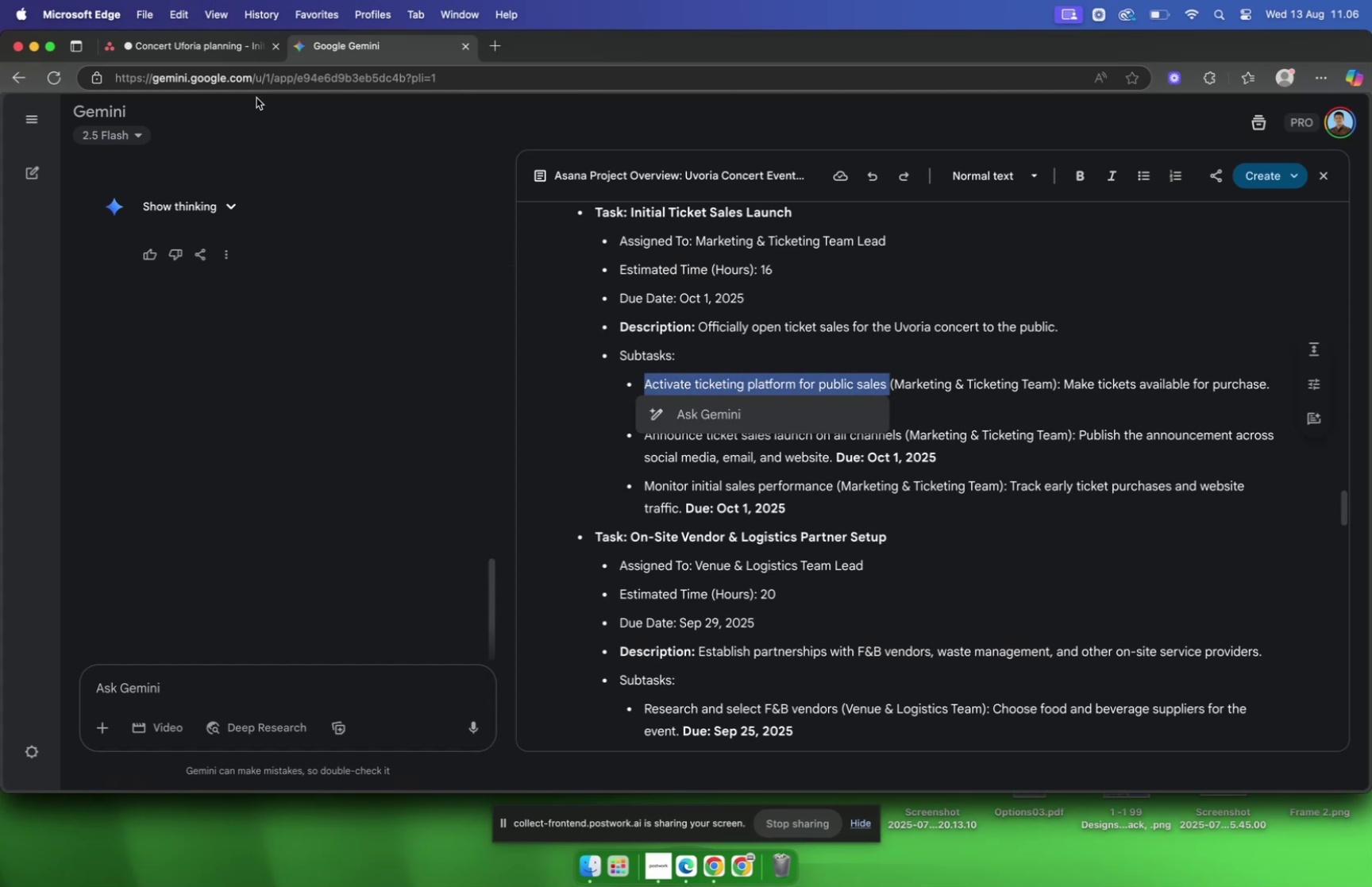 
left_click([210, 53])
 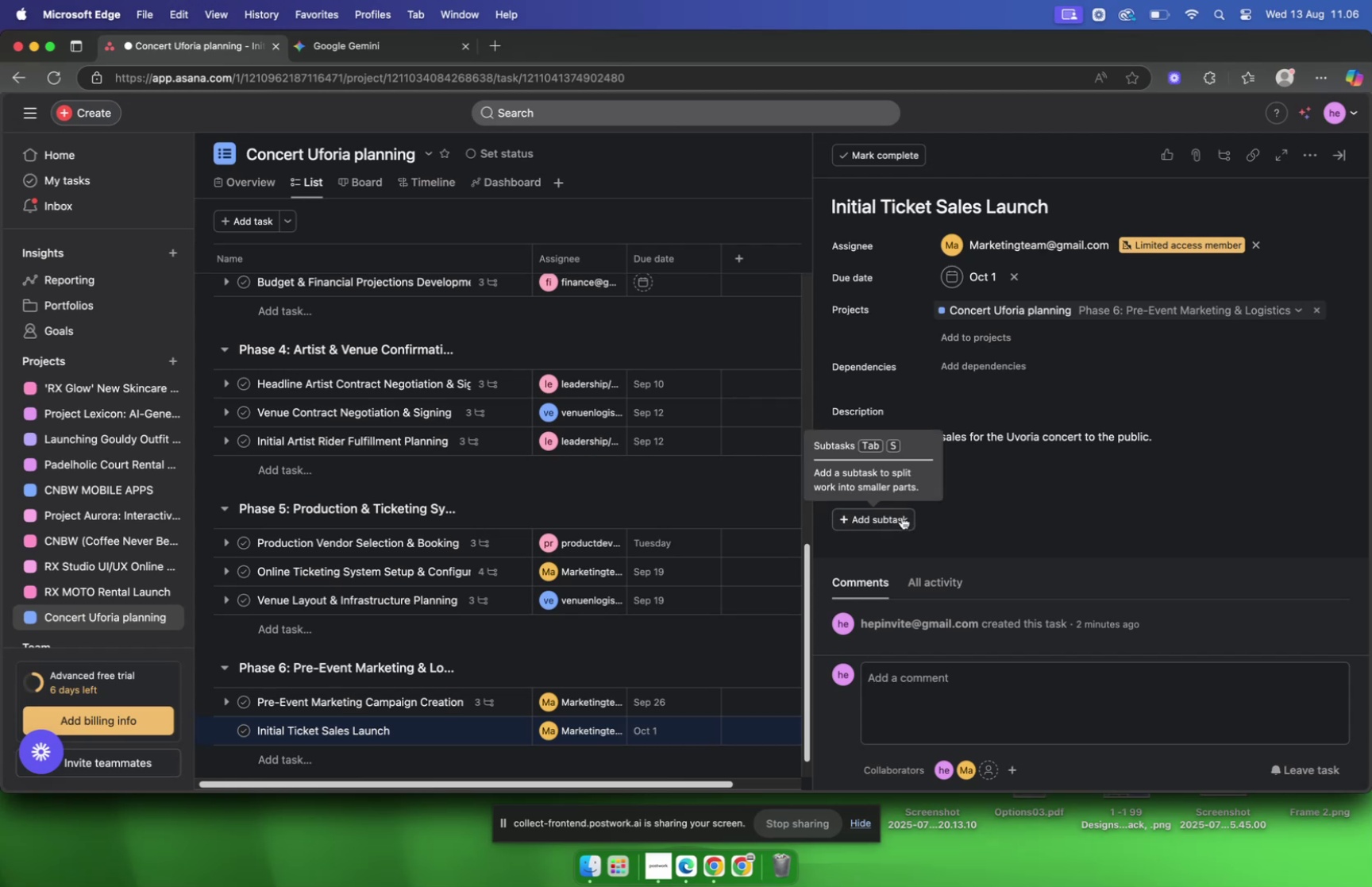 
left_click([902, 516])
 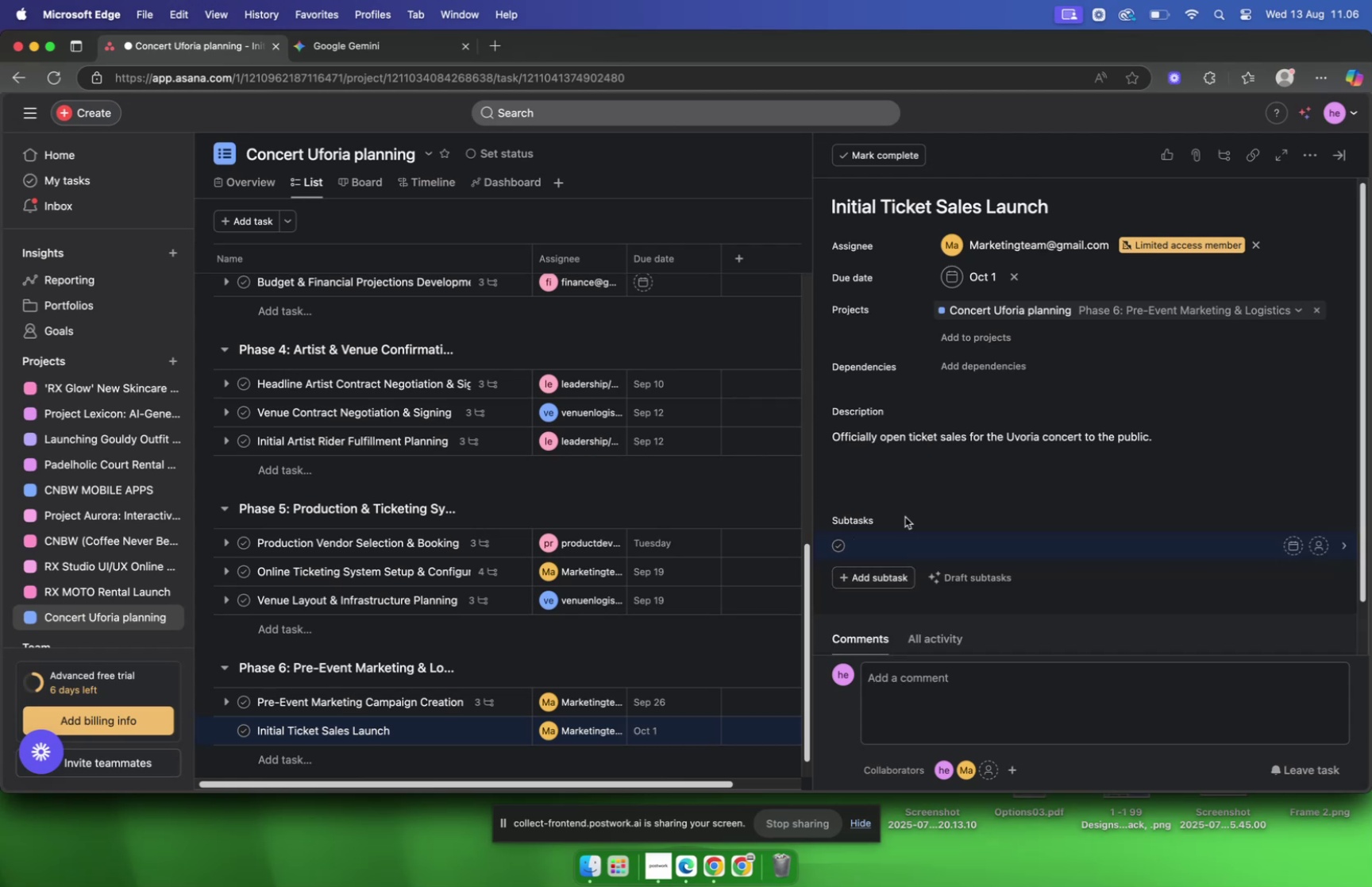 
key(Meta+CommandLeft)
 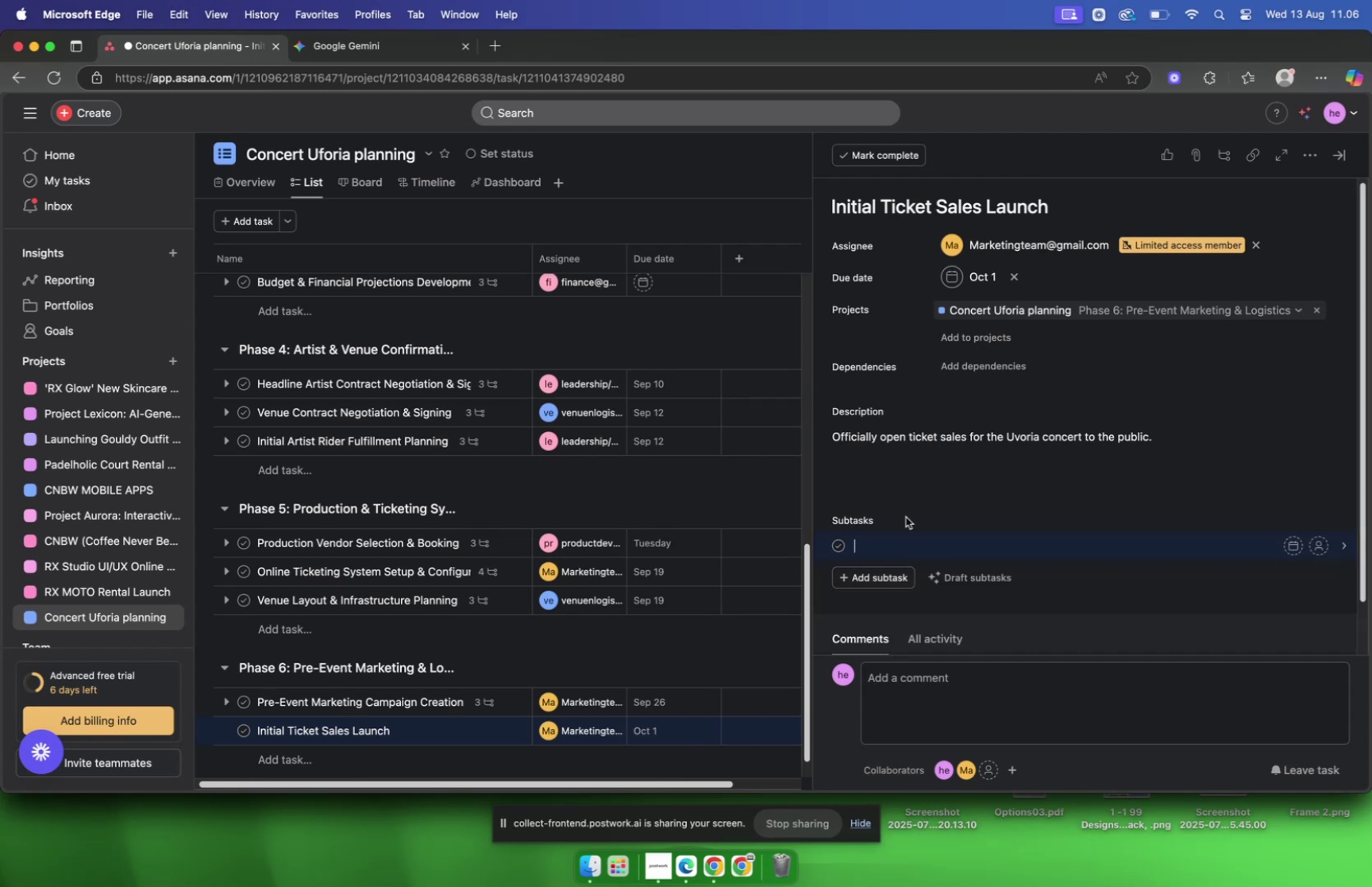 
key(Meta+V)
 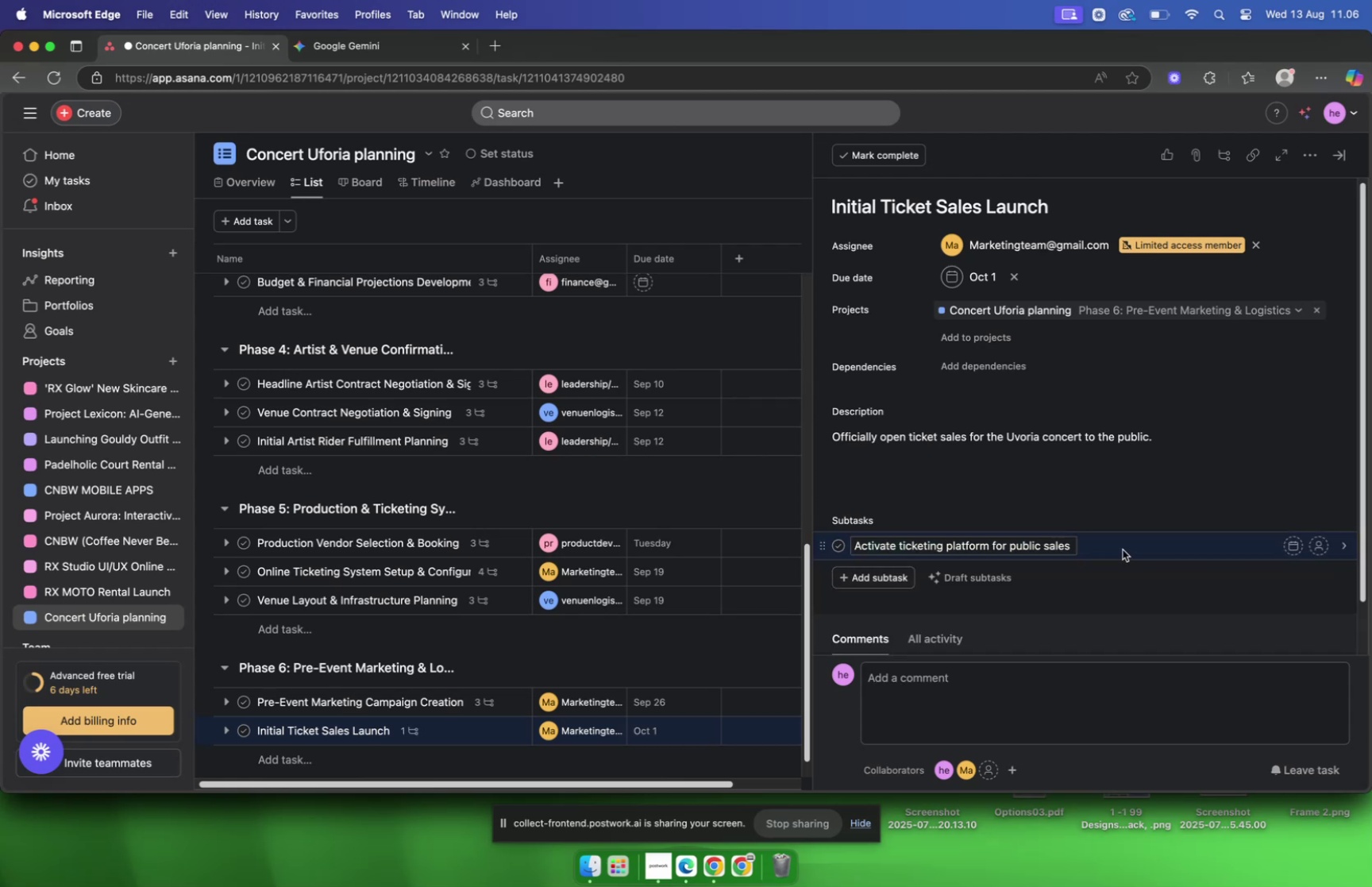 
left_click([1120, 546])
 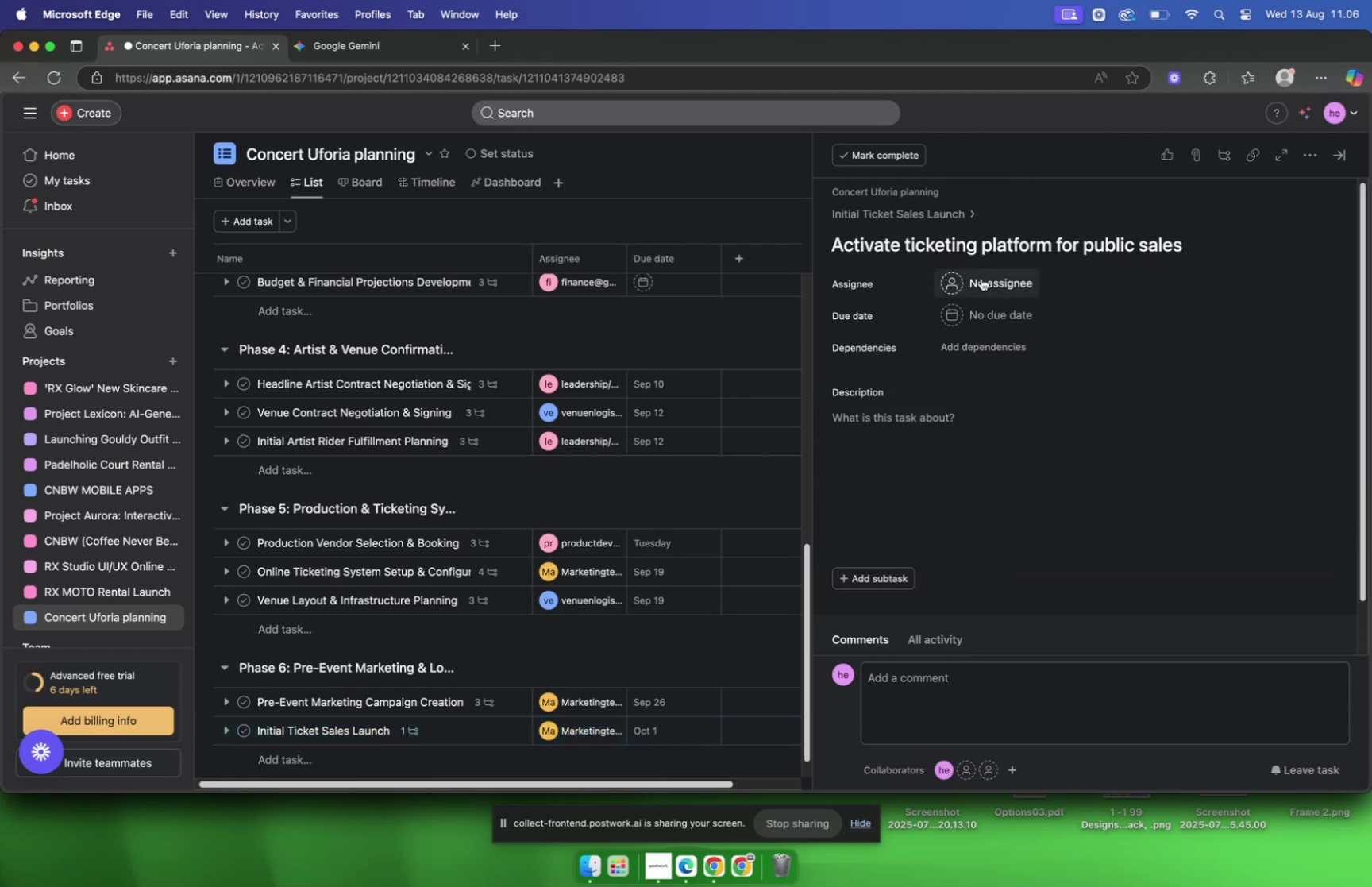 
left_click([981, 278])
 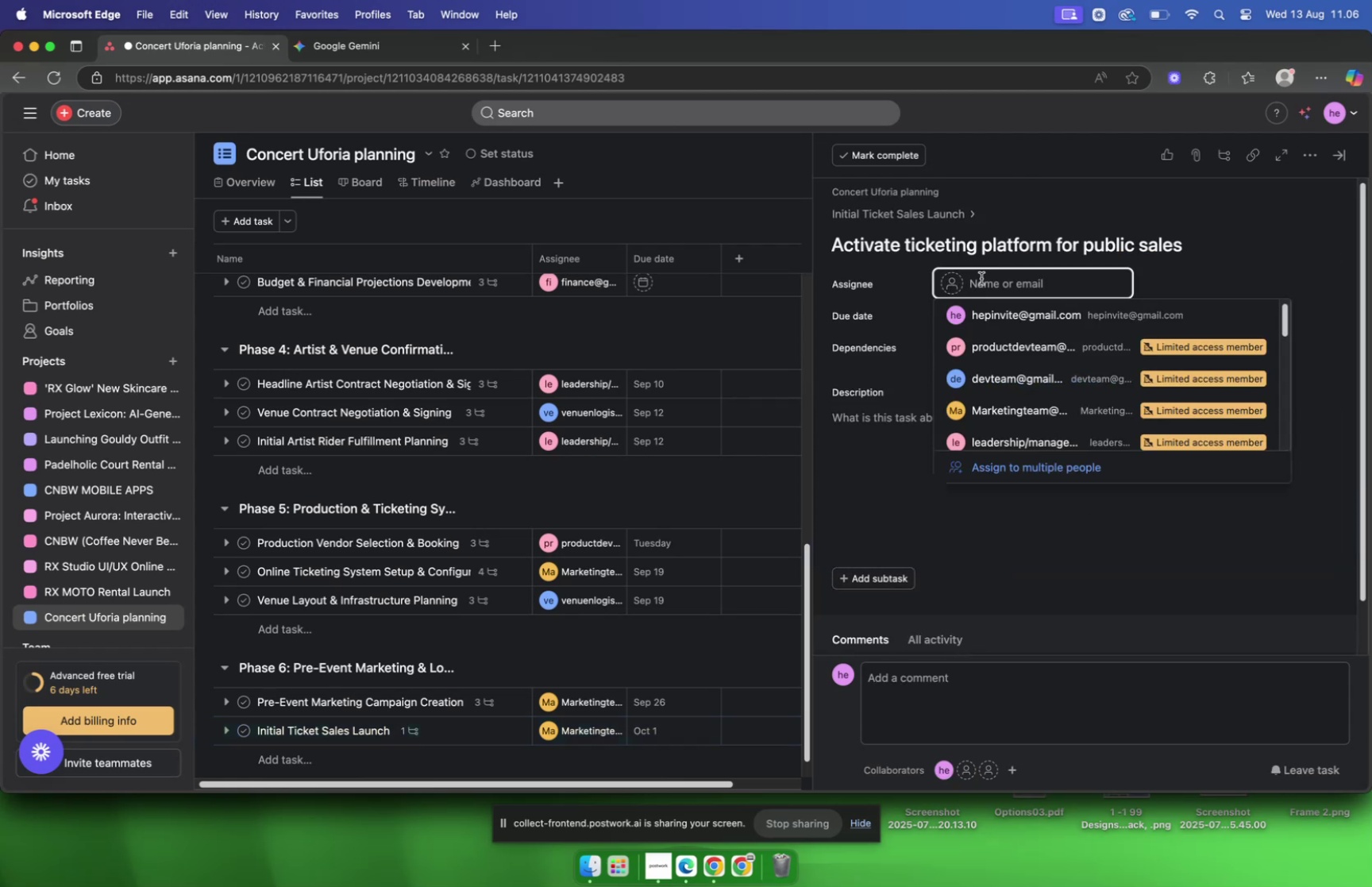 
type(mar)
 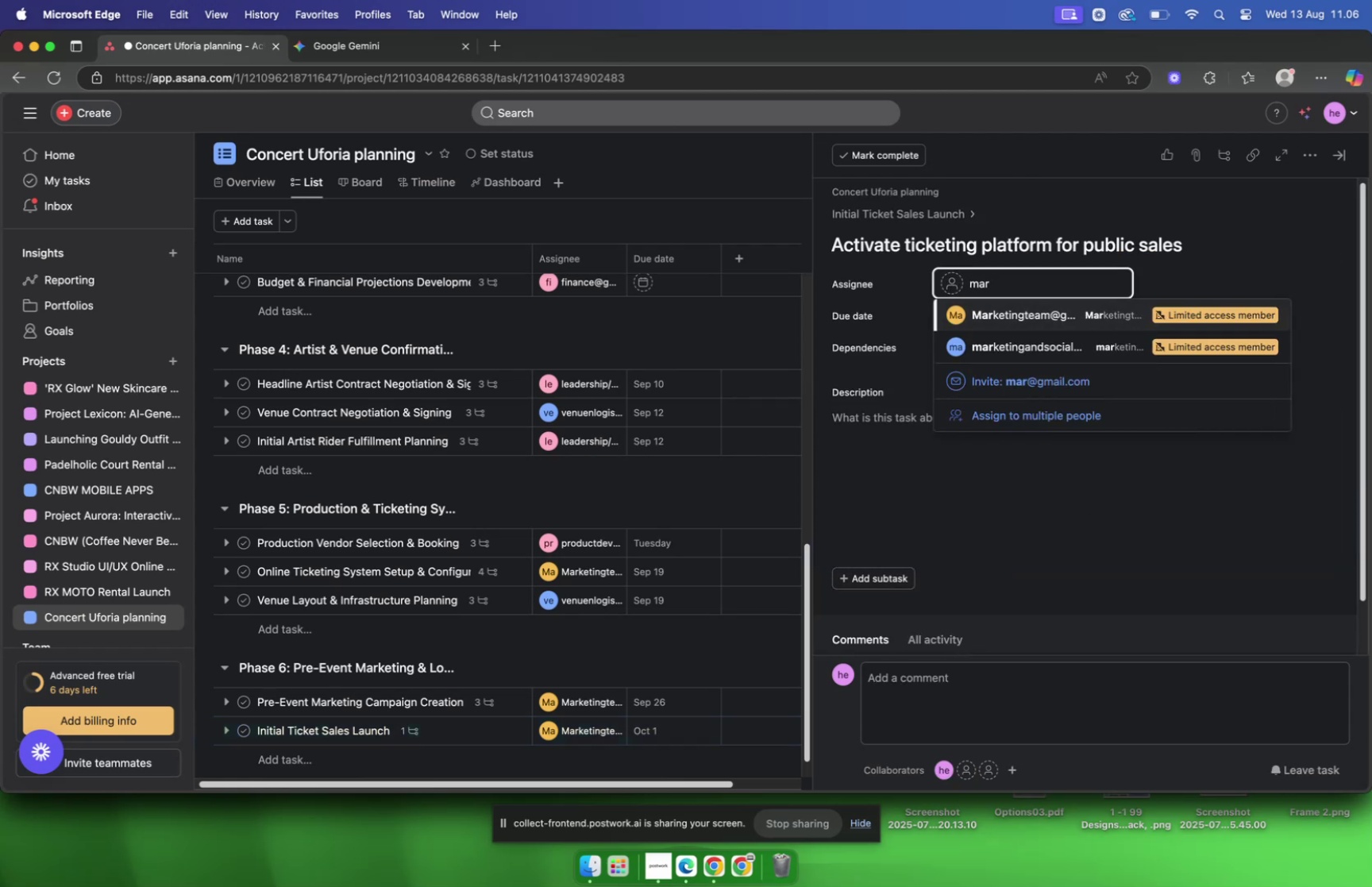 
key(Enter)
 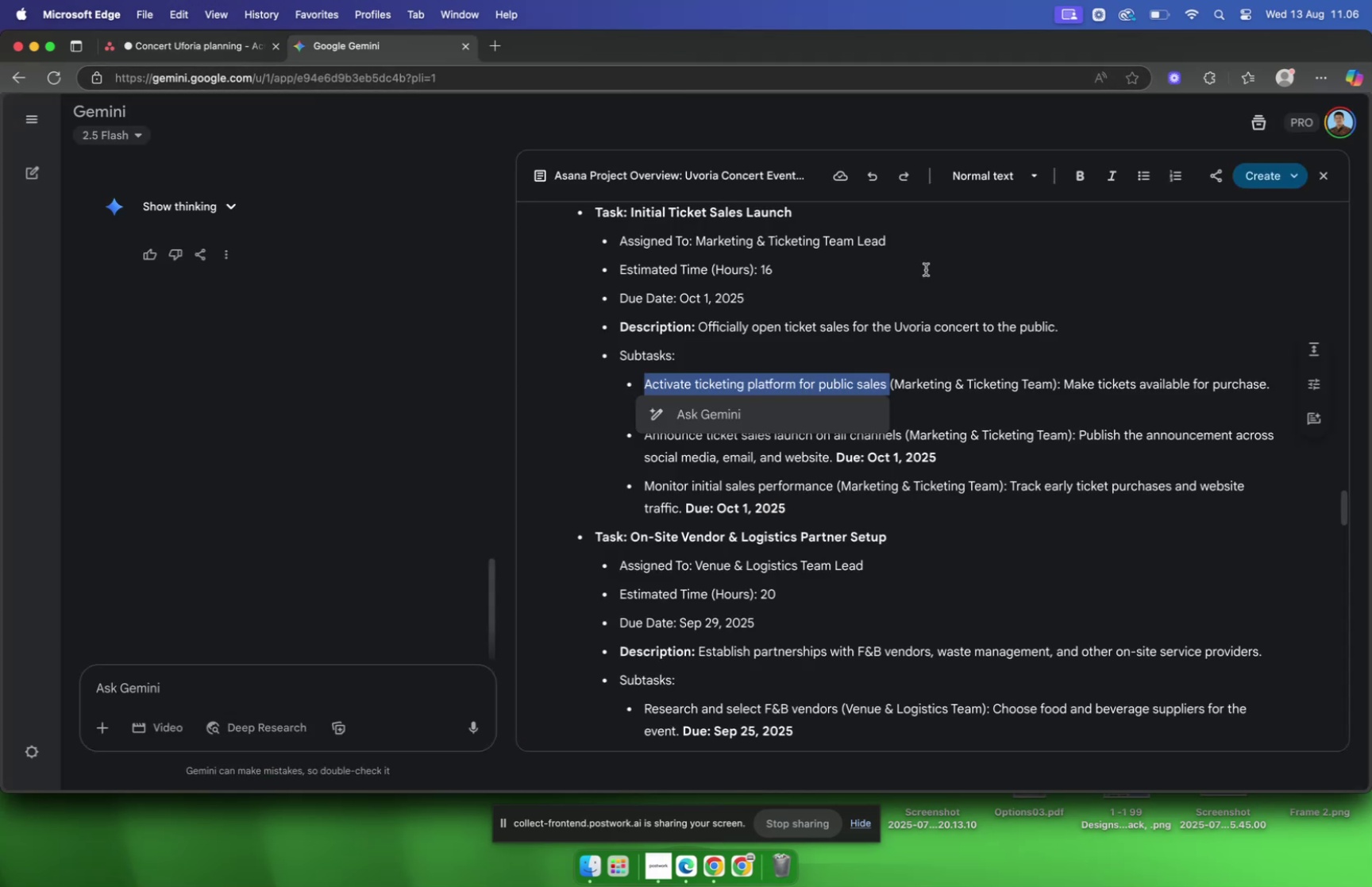 
left_click([938, 299])
 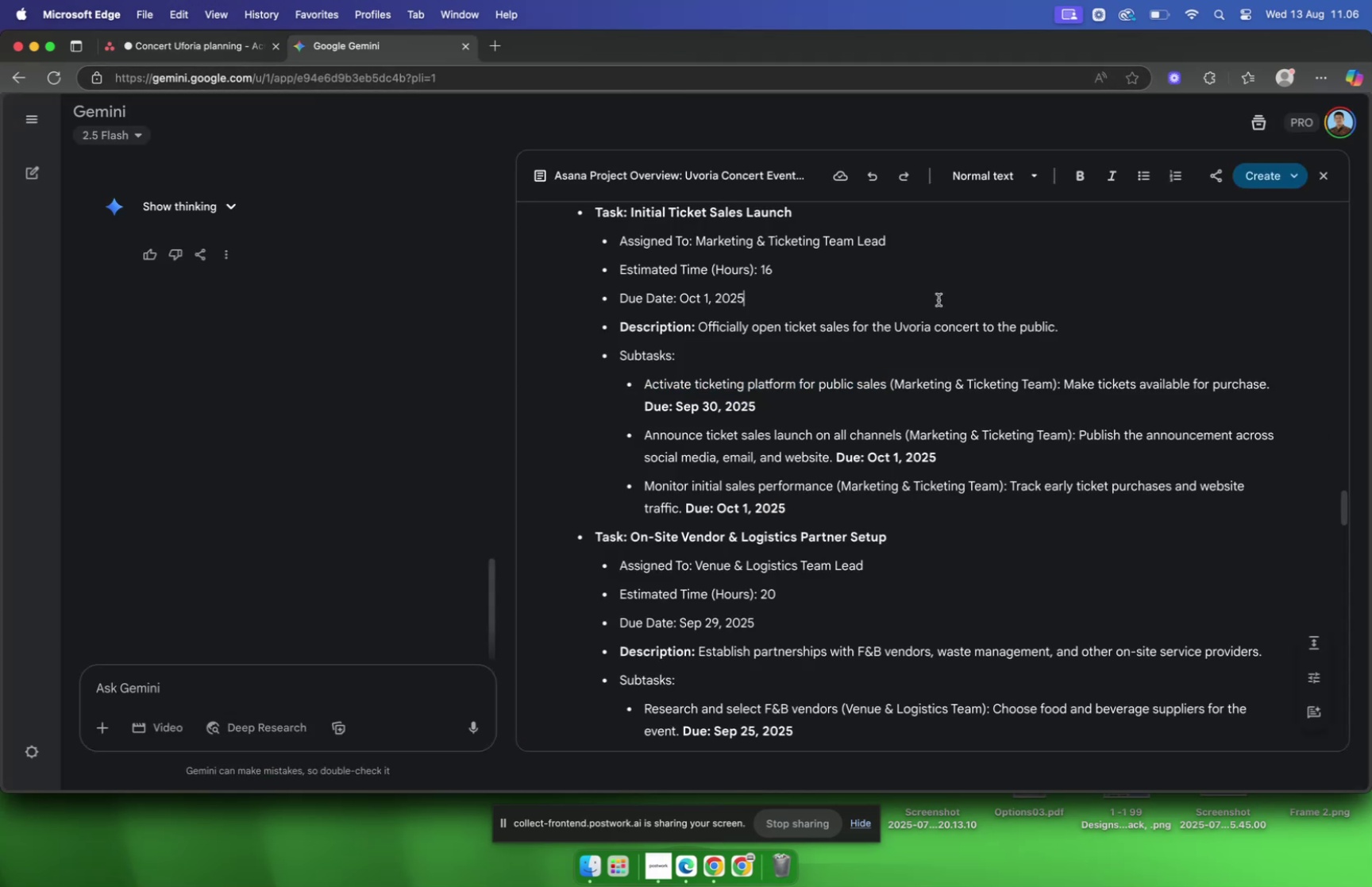 
scroll: coordinate [938, 299], scroll_direction: down, amount: 1.0
 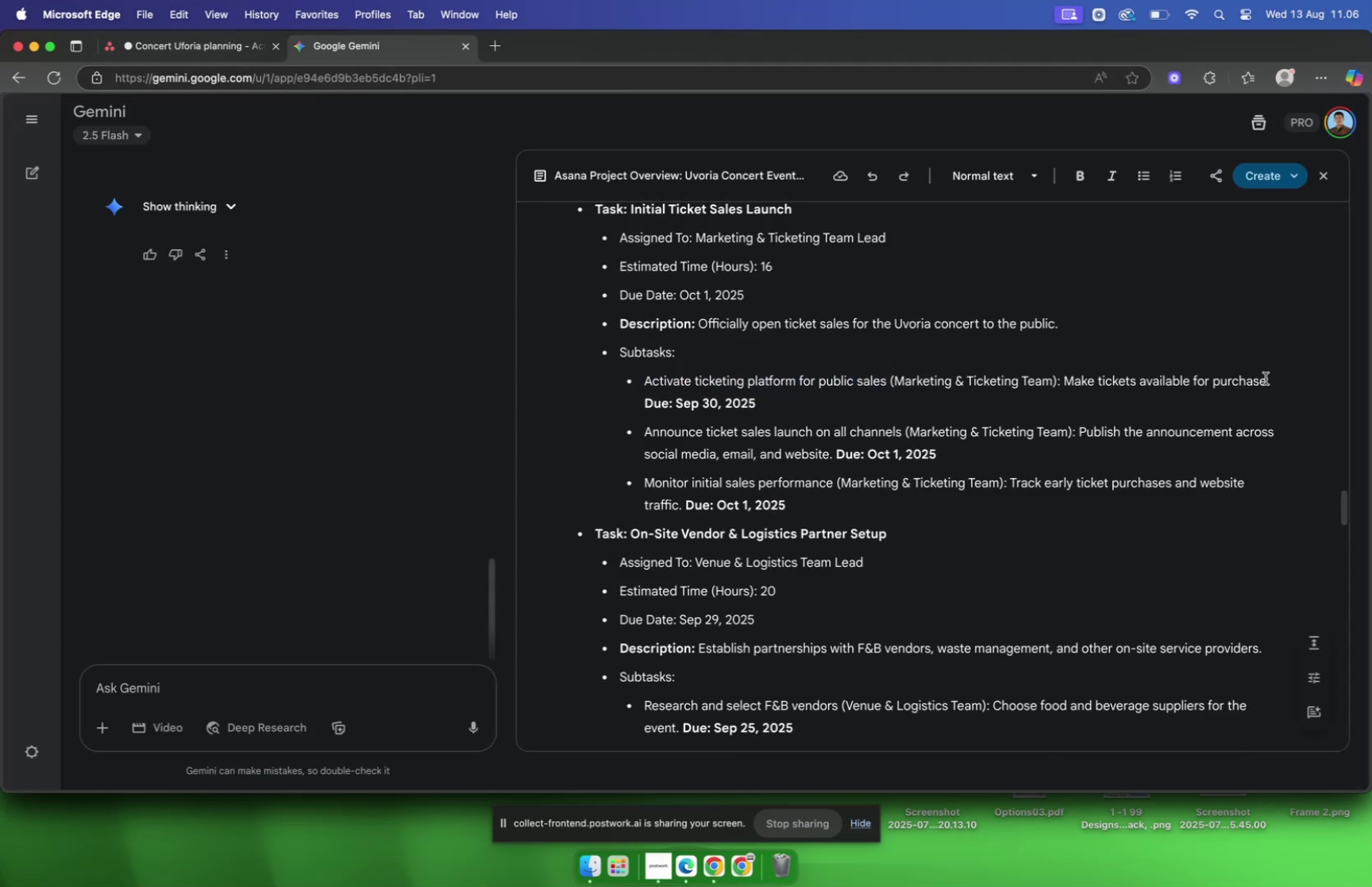 
left_click_drag(start_coordinate=[1277, 384], to_coordinate=[1066, 387])
 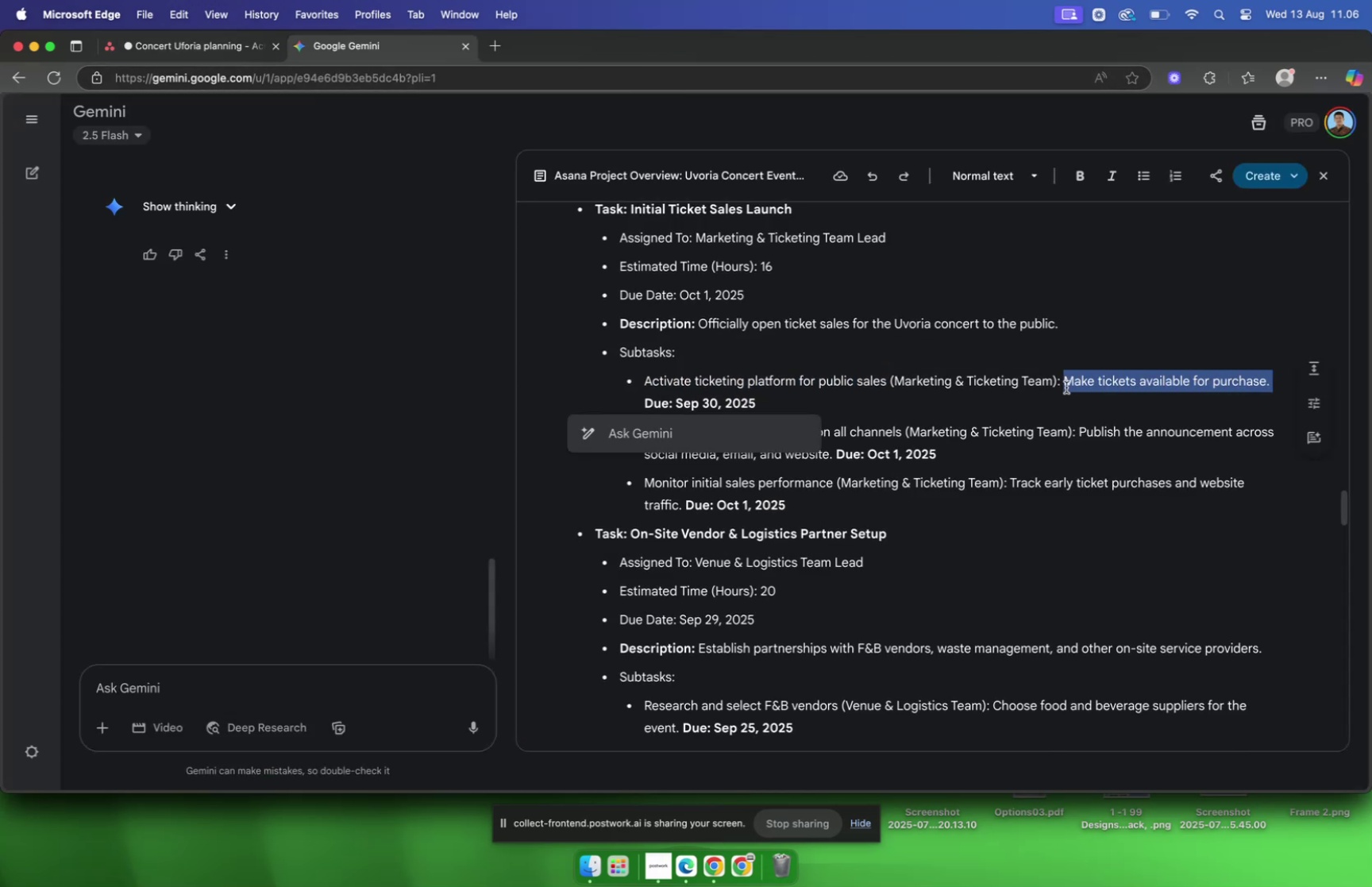 
key(Meta+C)
 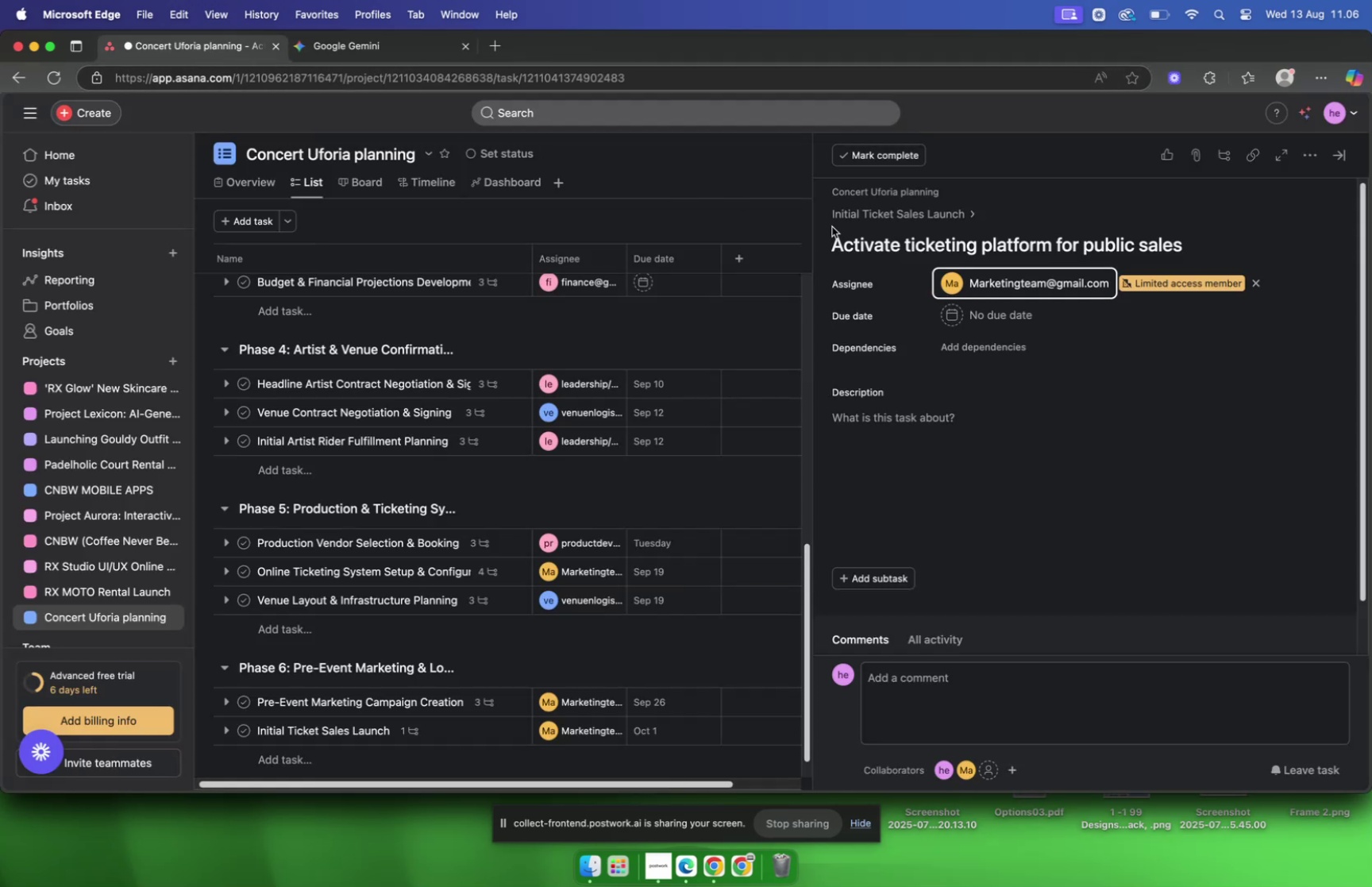 
wait(5.98)
 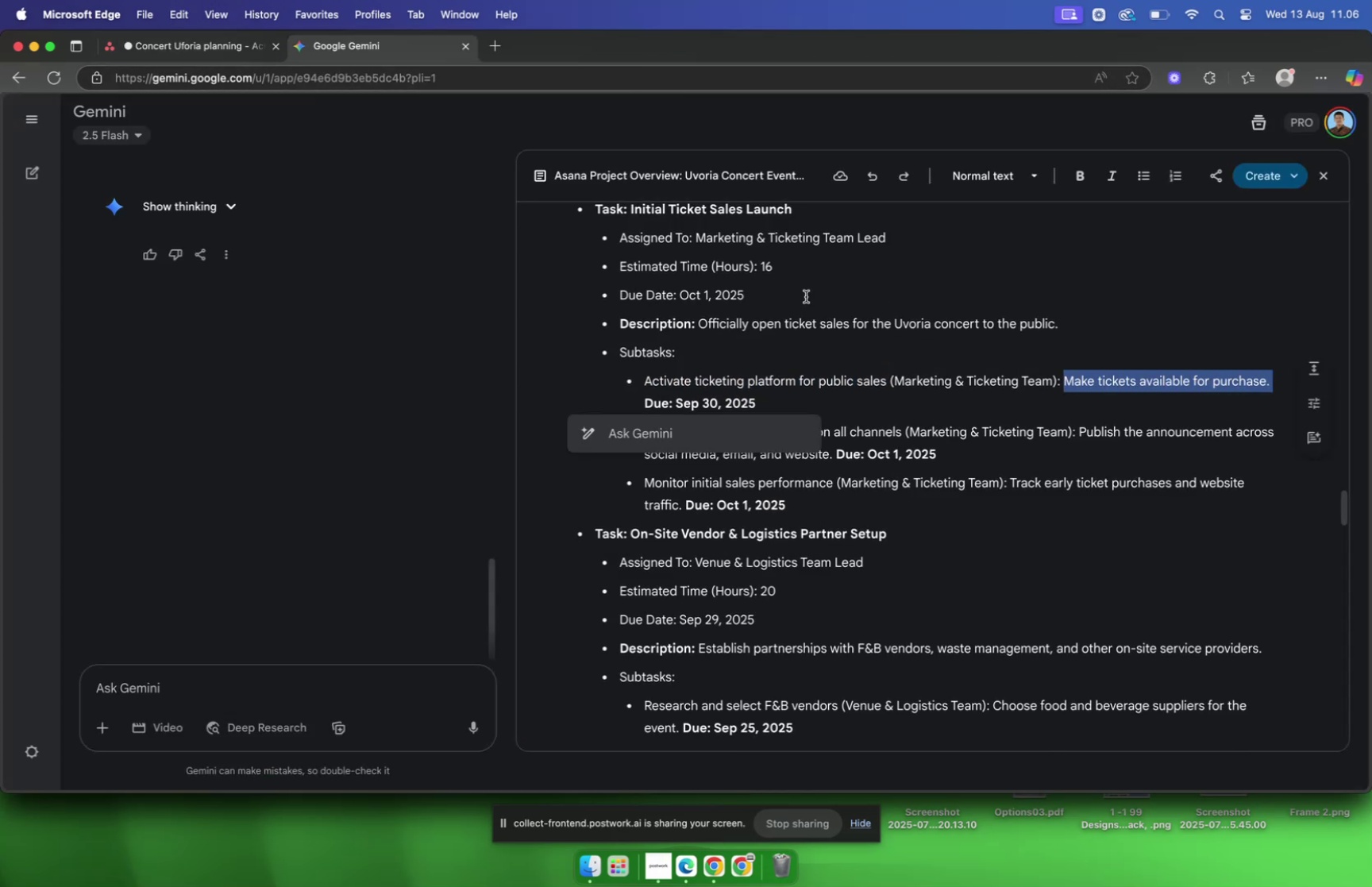 
left_click([1019, 322])
 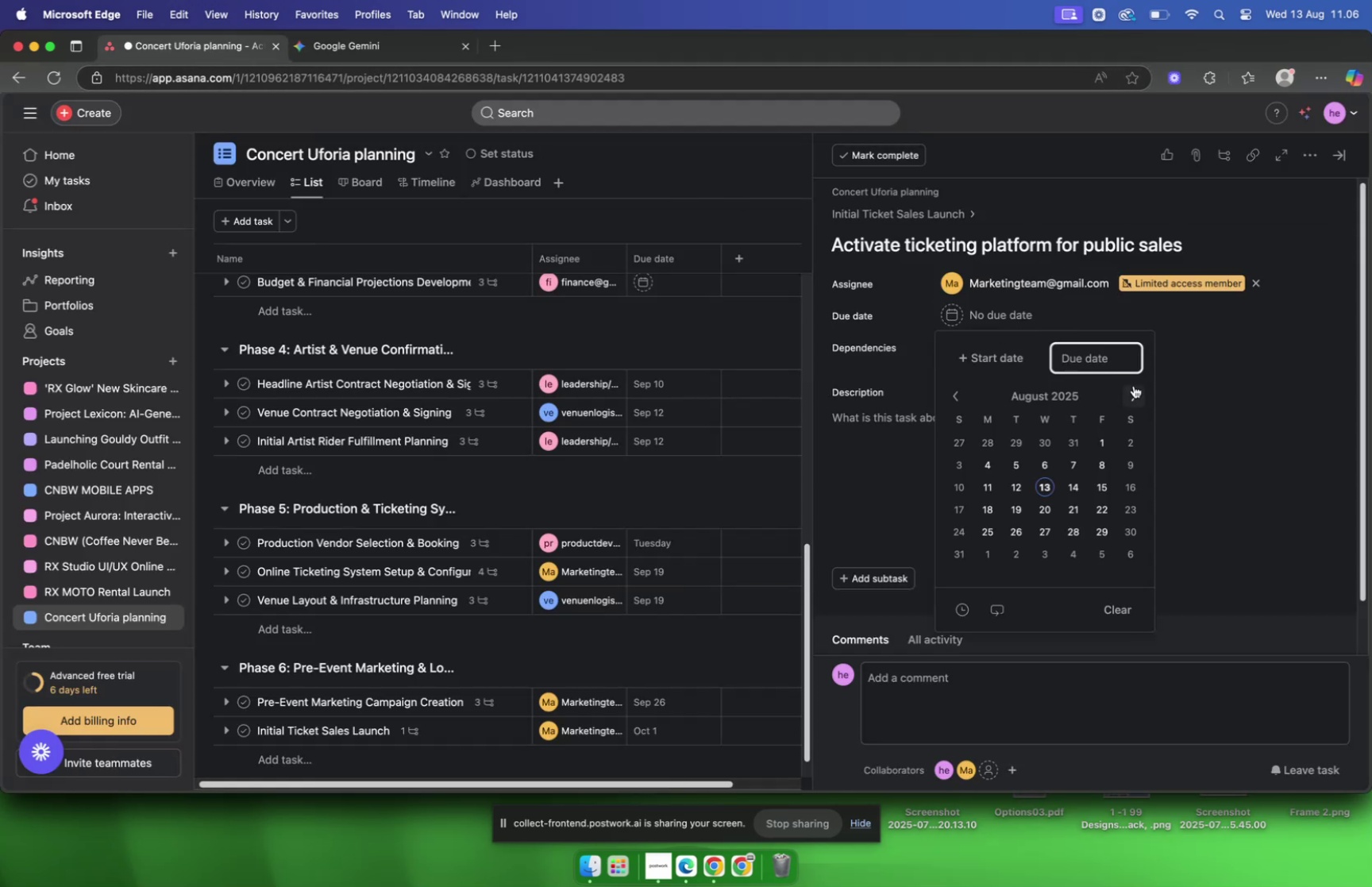 
left_click([1134, 388])
 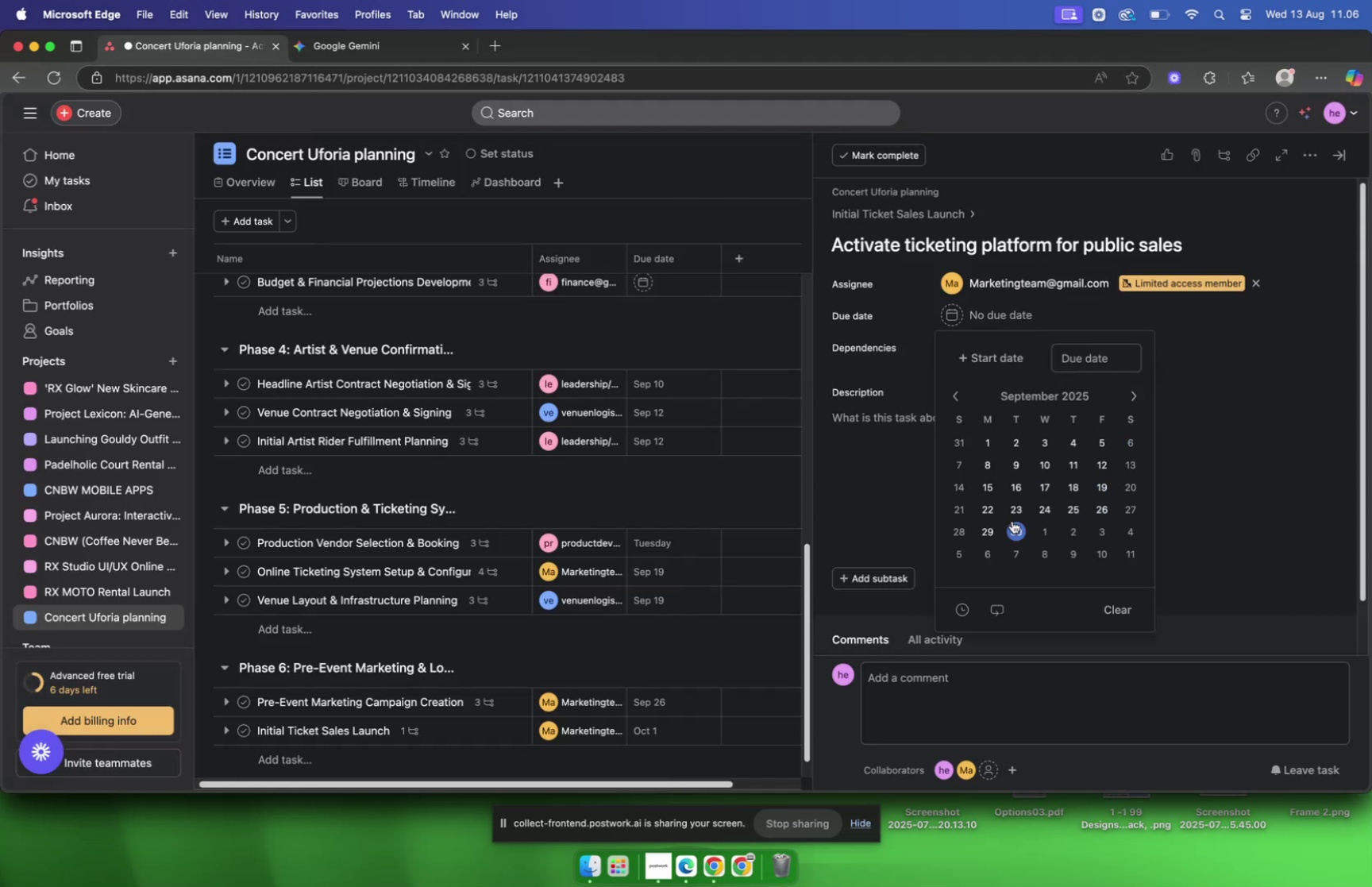 
left_click([1008, 525])
 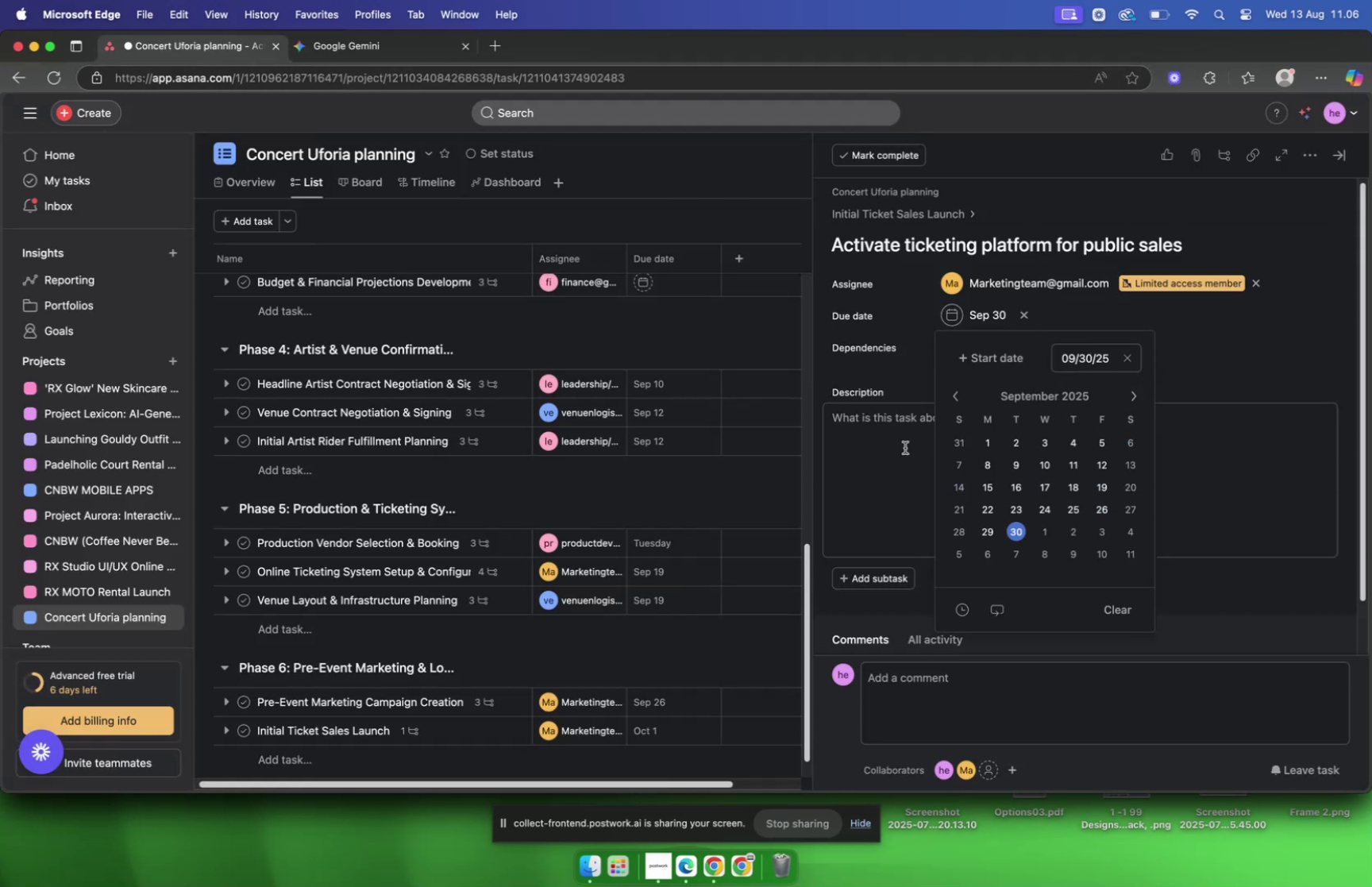 
left_click([903, 444])
 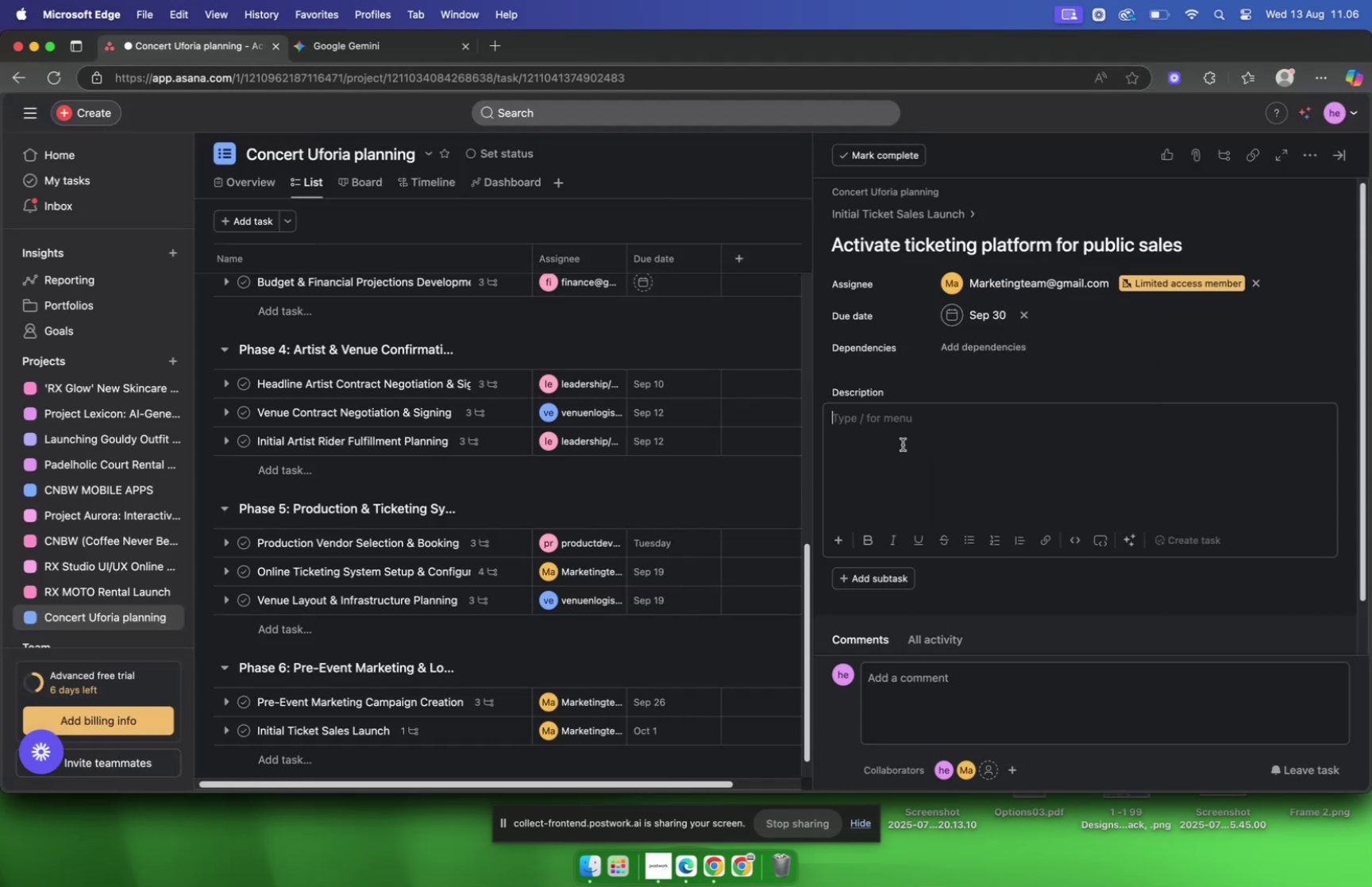 
key(Meta+V)
 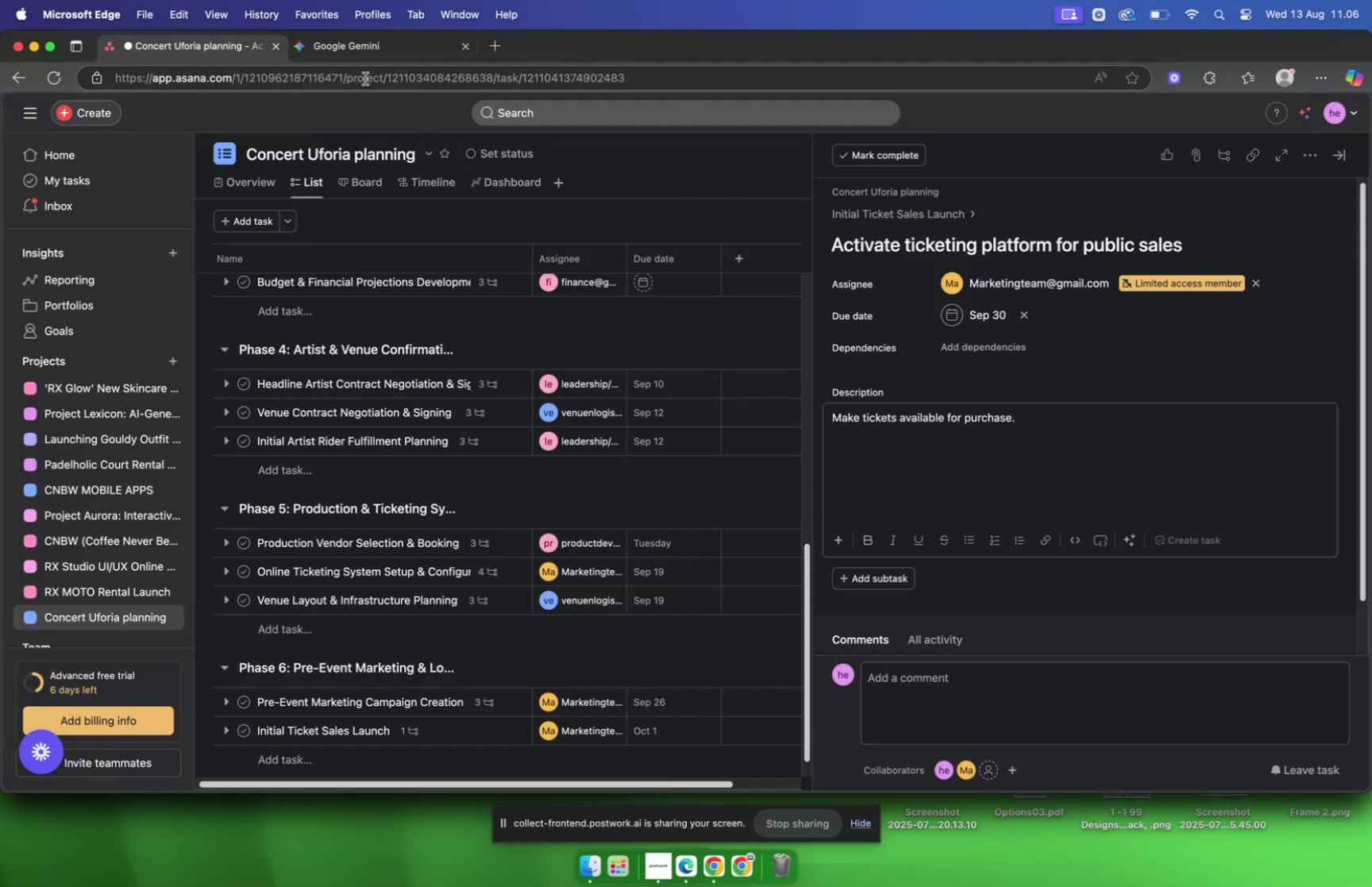 
left_click([340, 54])
 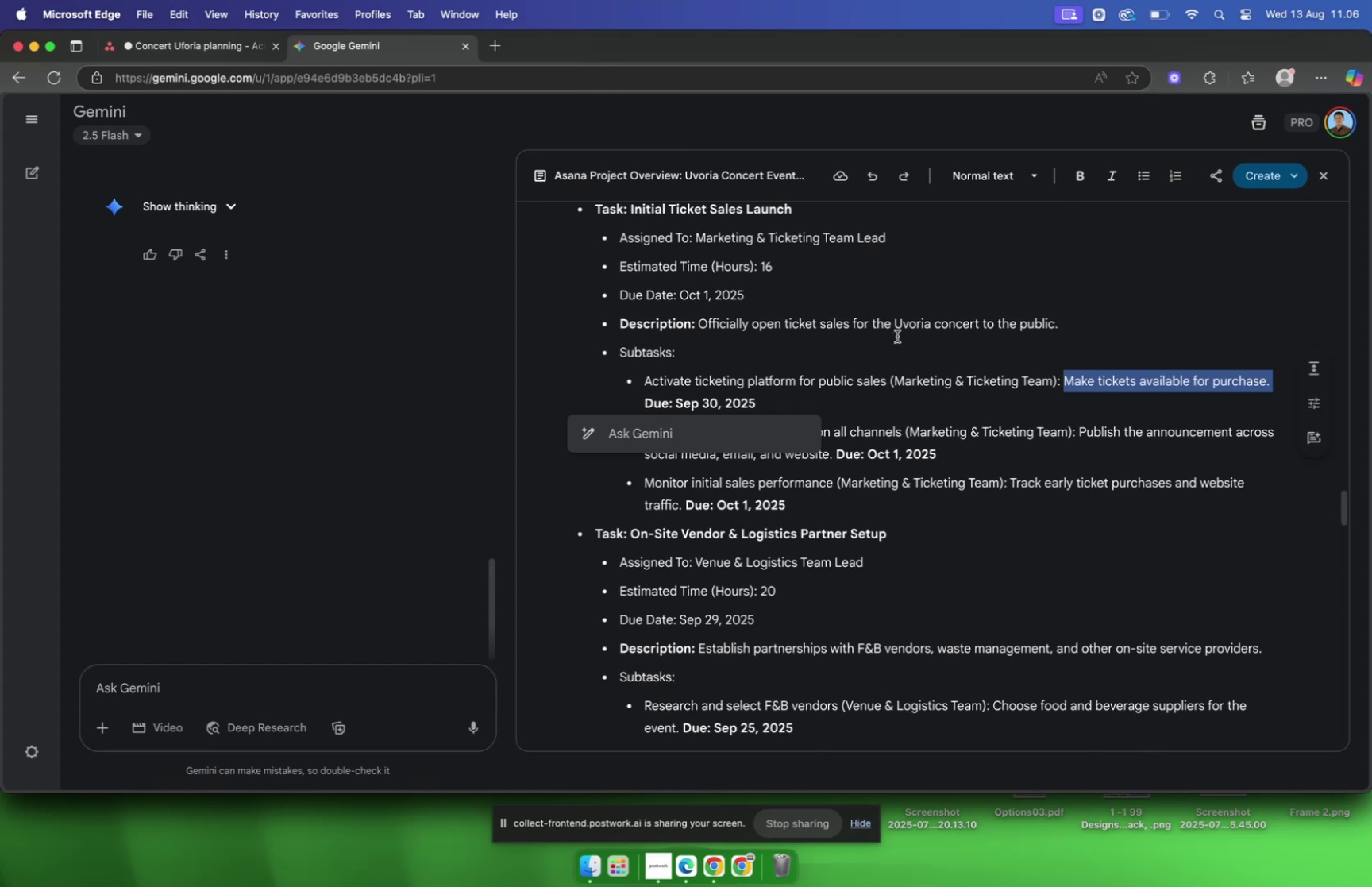 
left_click([897, 336])
 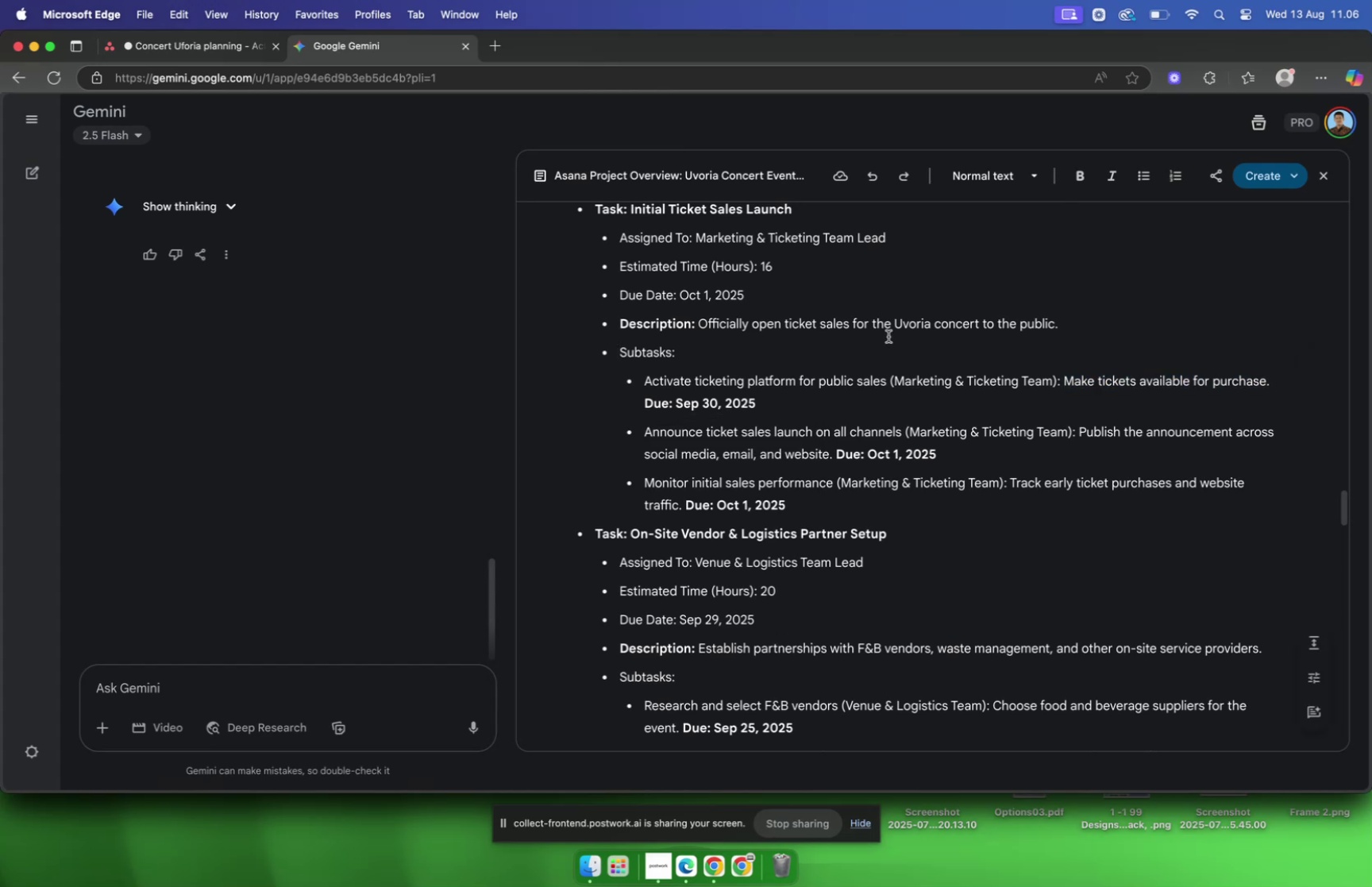 
wait(7.47)
 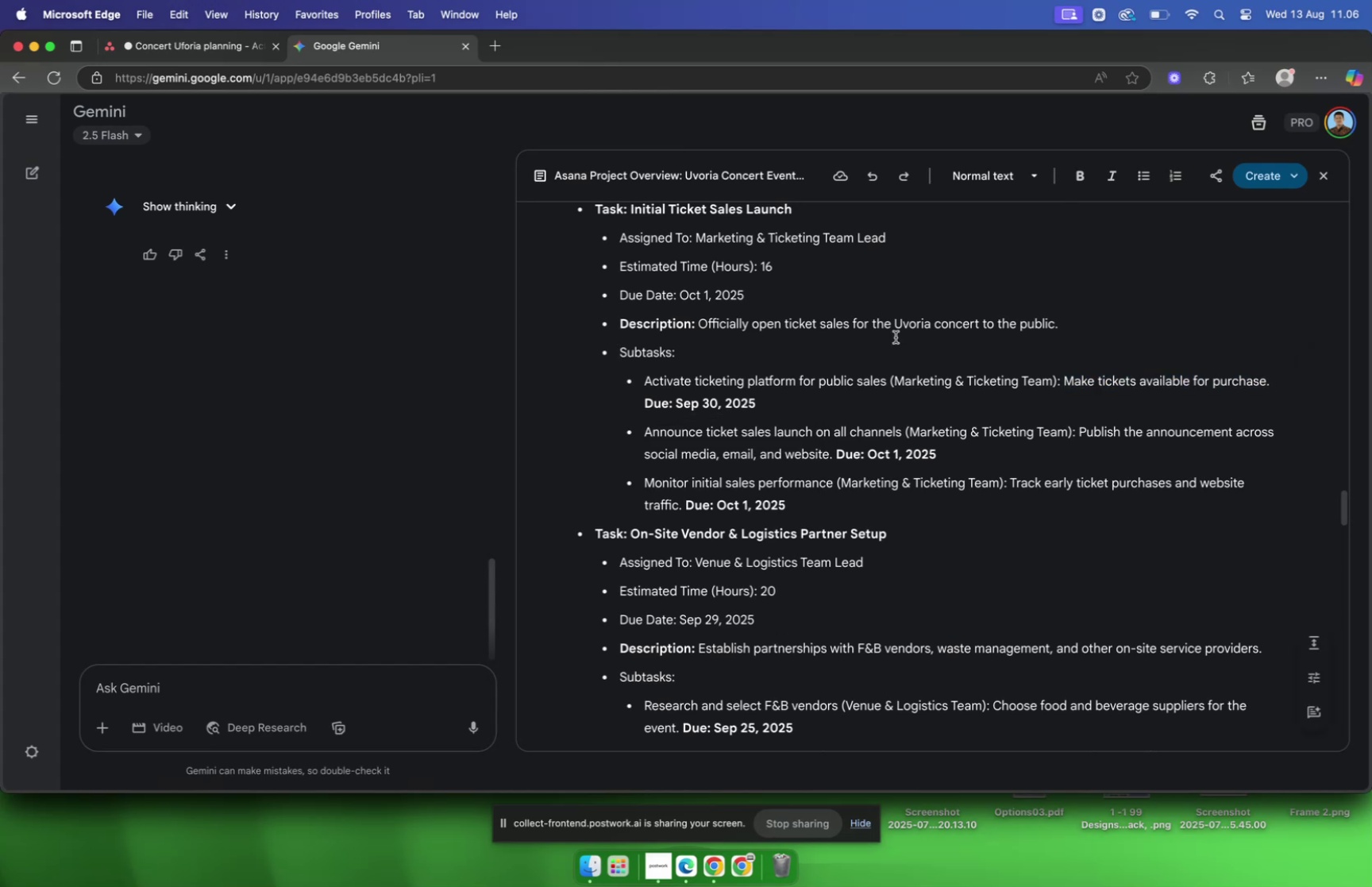 
right_click([888, 336])
 